 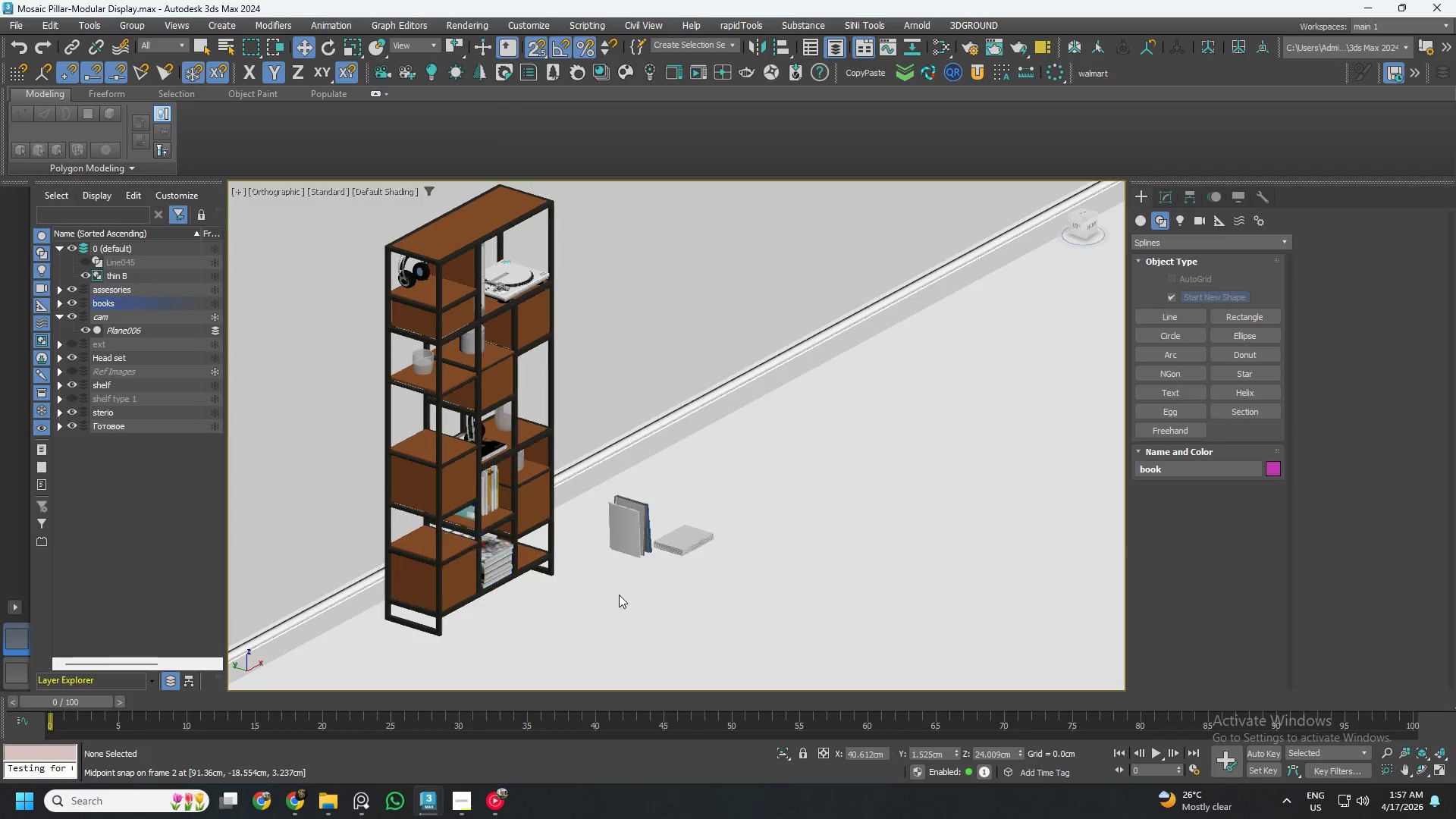 
scroll: coordinate [655, 608], scroll_direction: down, amount: 1.0
 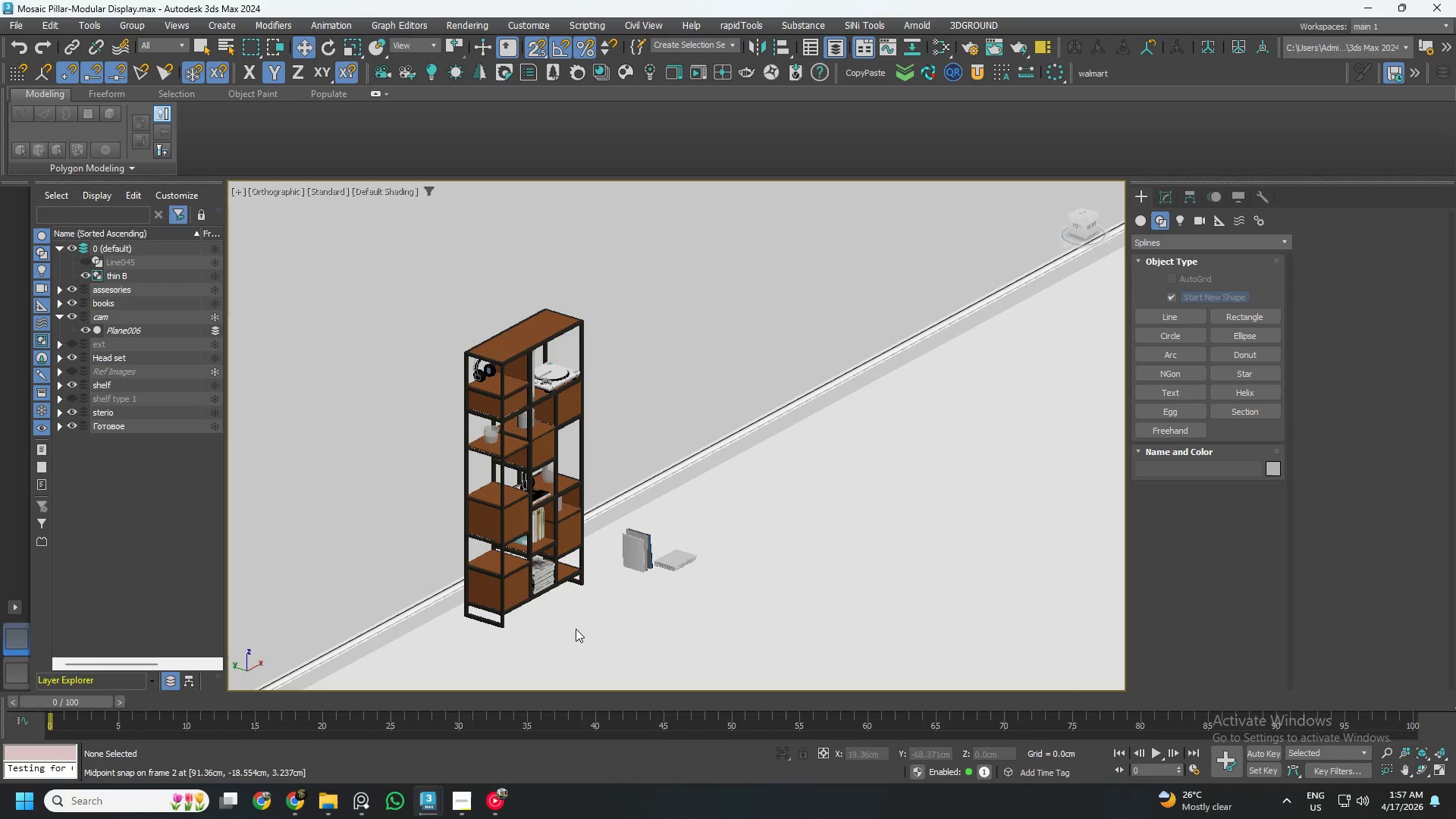 
hold_key(key=AltLeft, duration=0.55)
 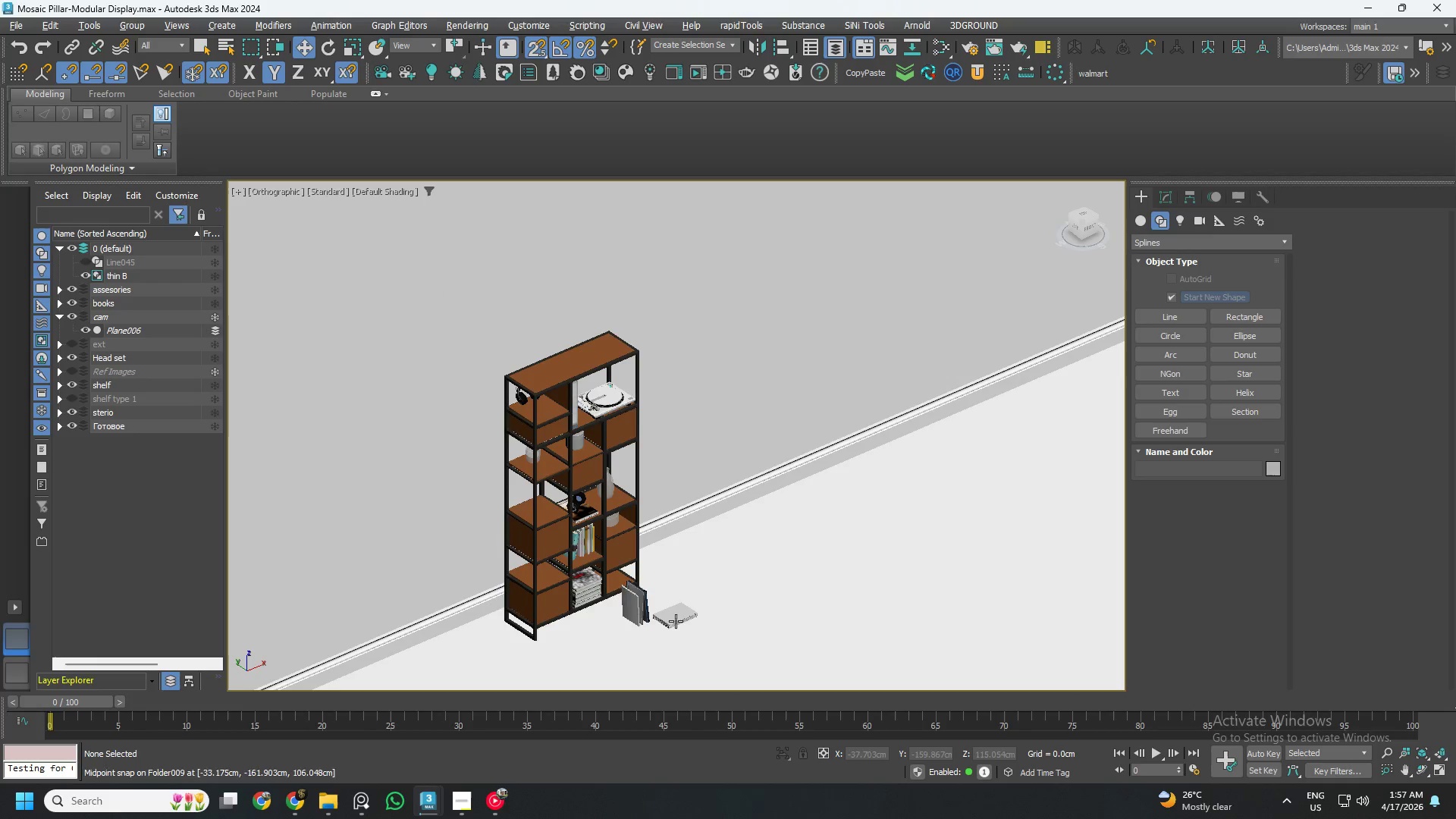 
left_click([678, 620])
 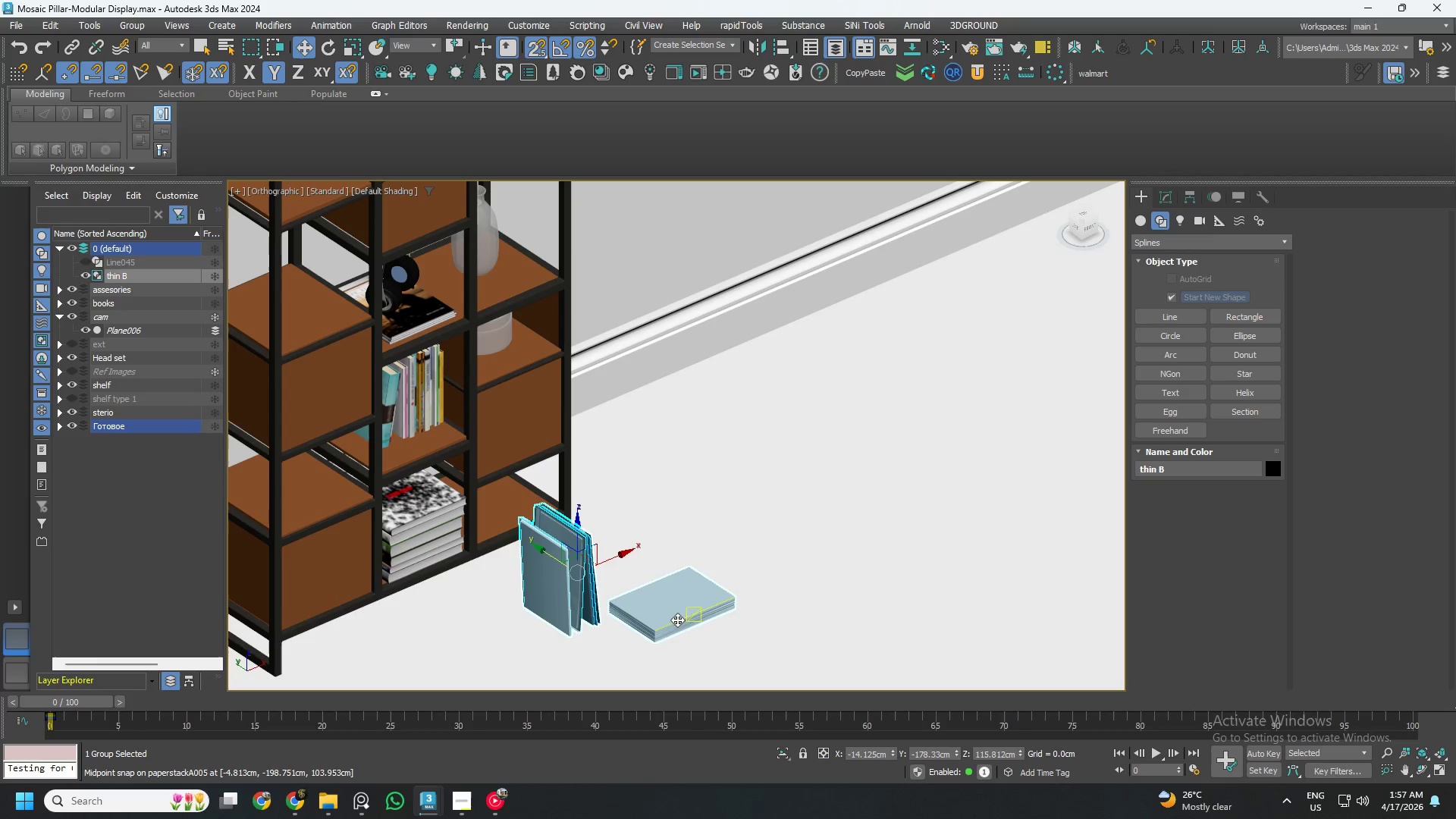 
scroll: coordinate [678, 621], scroll_direction: up, amount: 3.0
 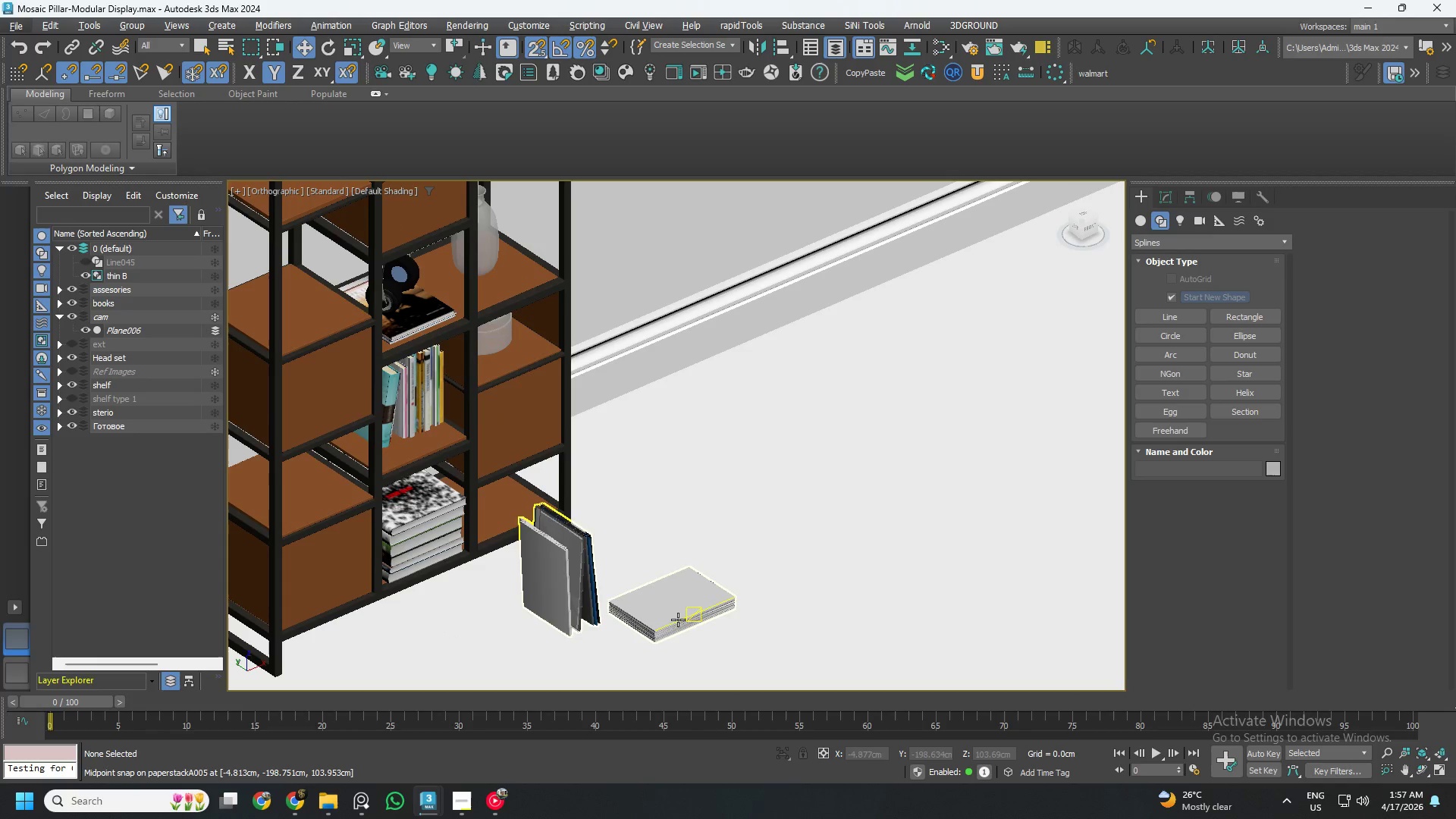 
type(sm)
 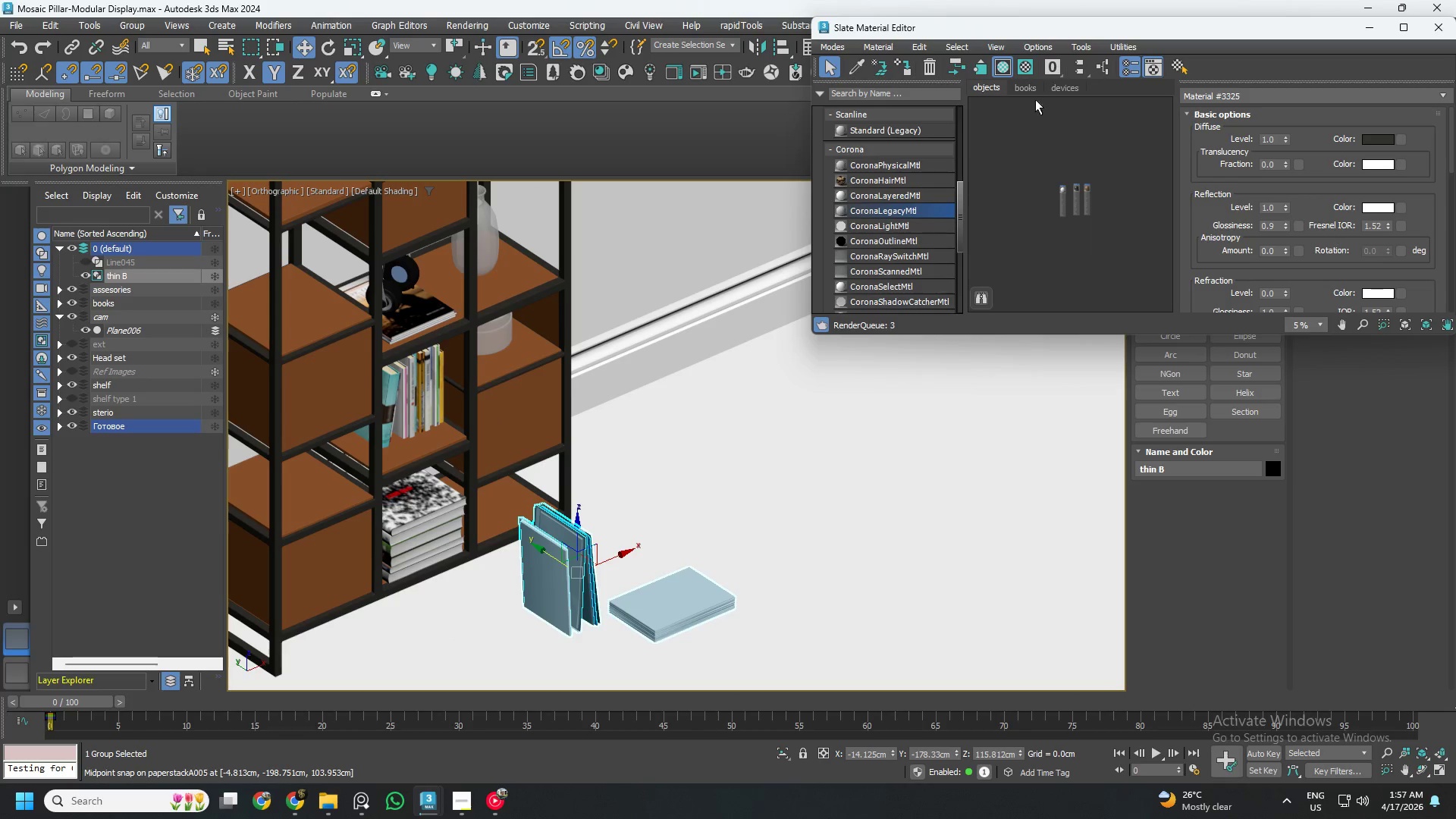 
left_click([1027, 89])
 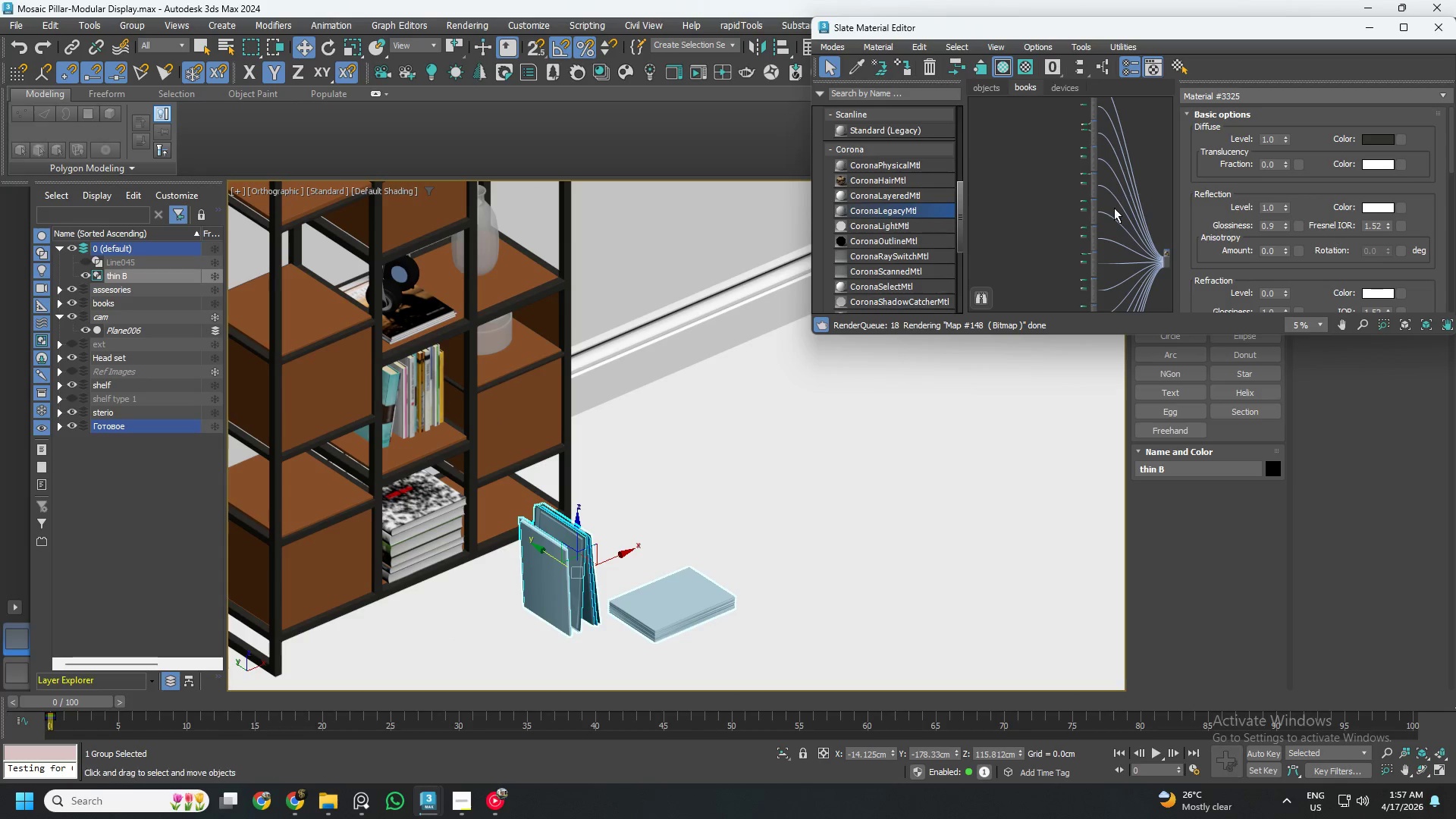 
scroll: coordinate [1087, 243], scroll_direction: down, amount: 7.0
 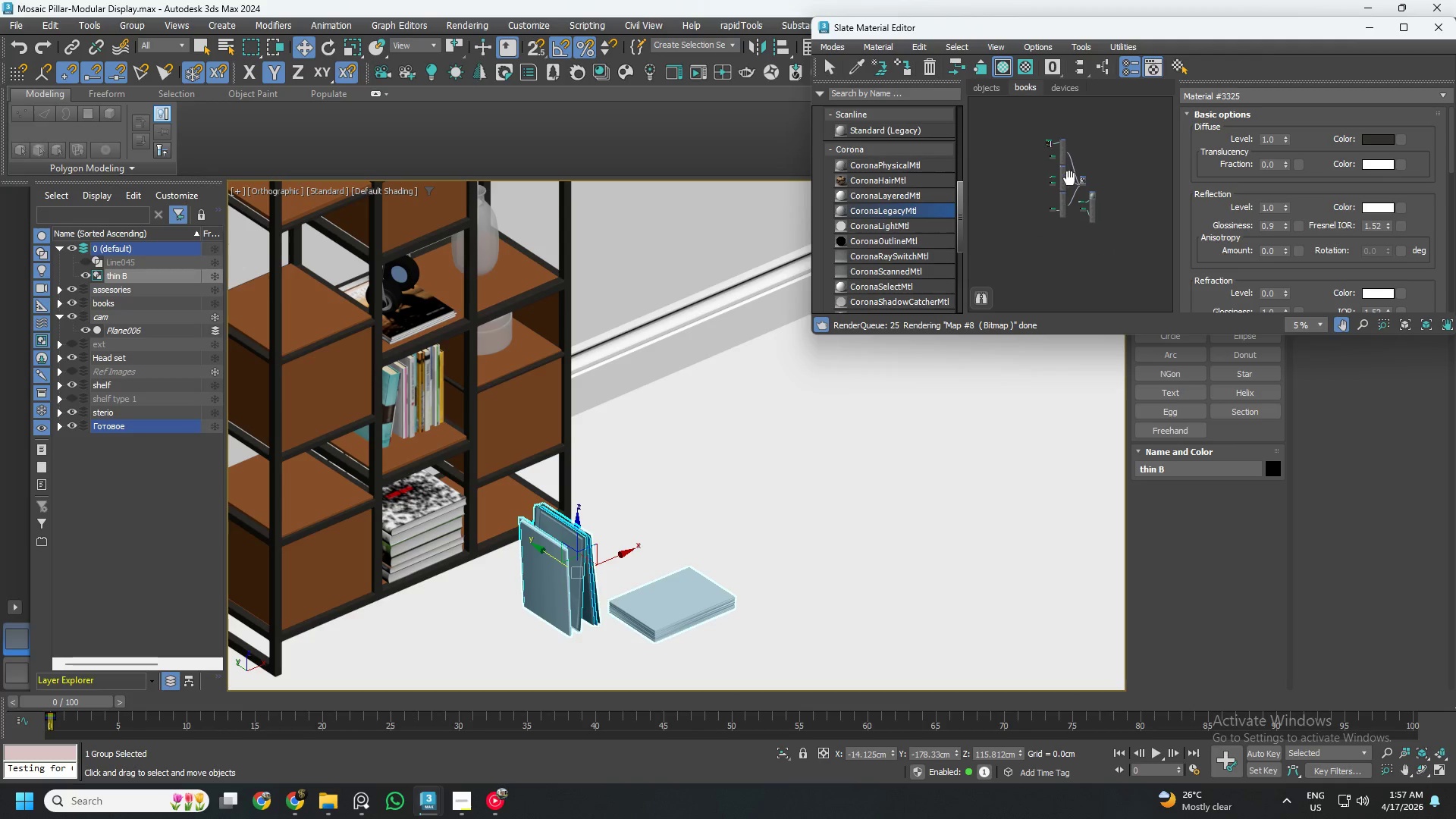 
wait(6.12)
 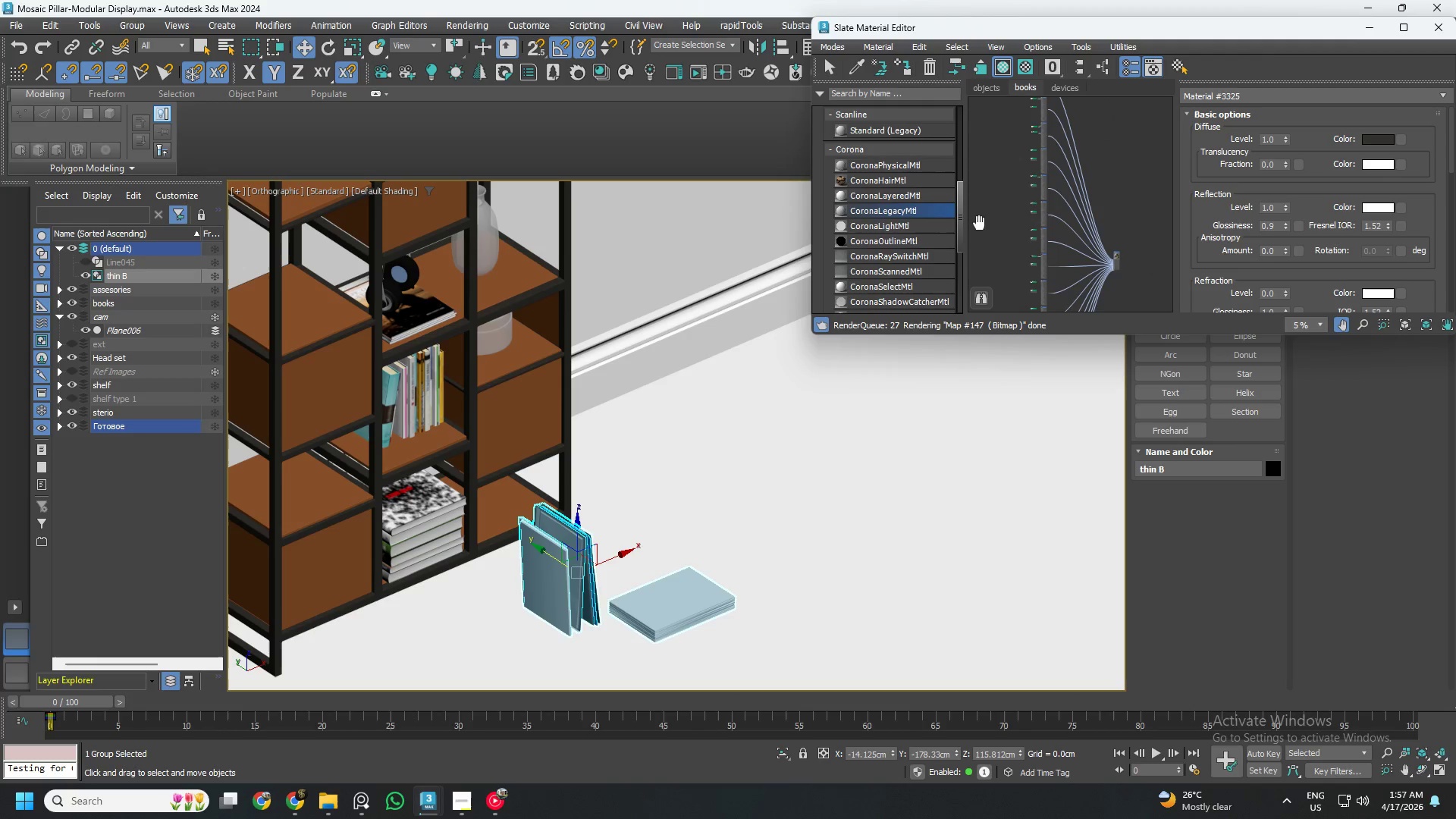 
left_click_drag(start_coordinate=[1114, 187], to_coordinate=[1084, 222])
 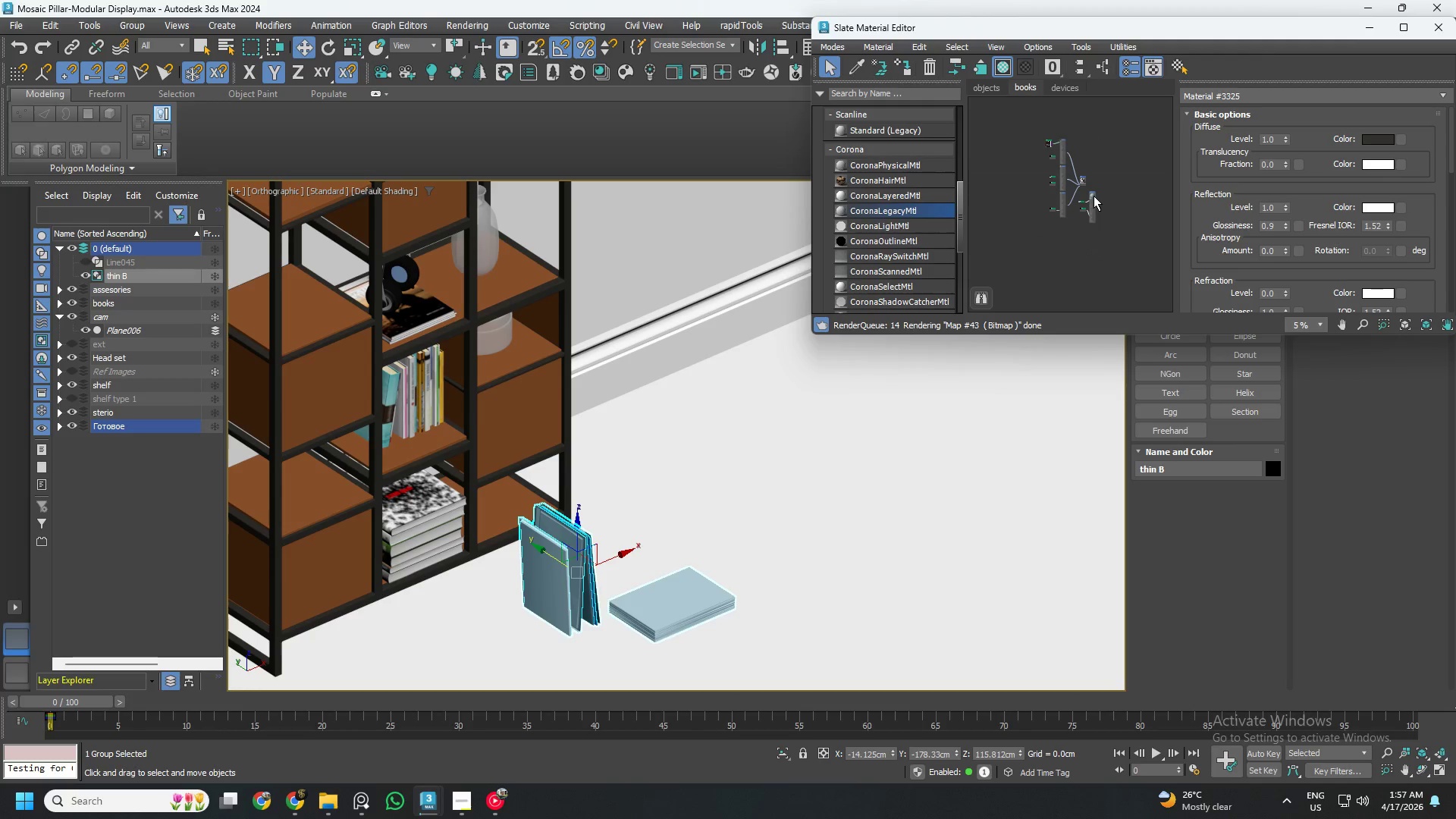 
left_click_drag(start_coordinate=[1094, 196], to_coordinate=[1063, 231])
 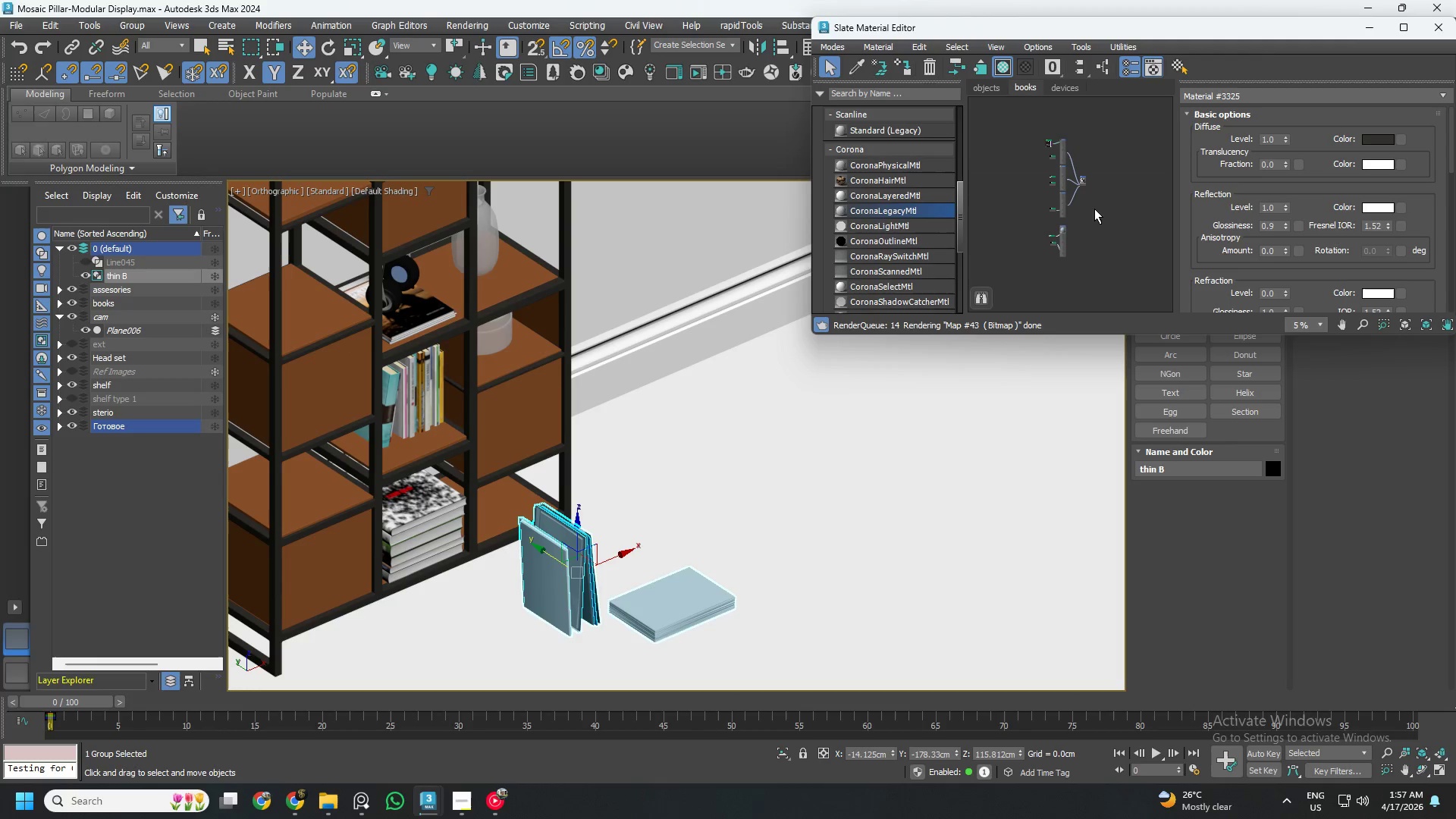 
left_click([1094, 209])
 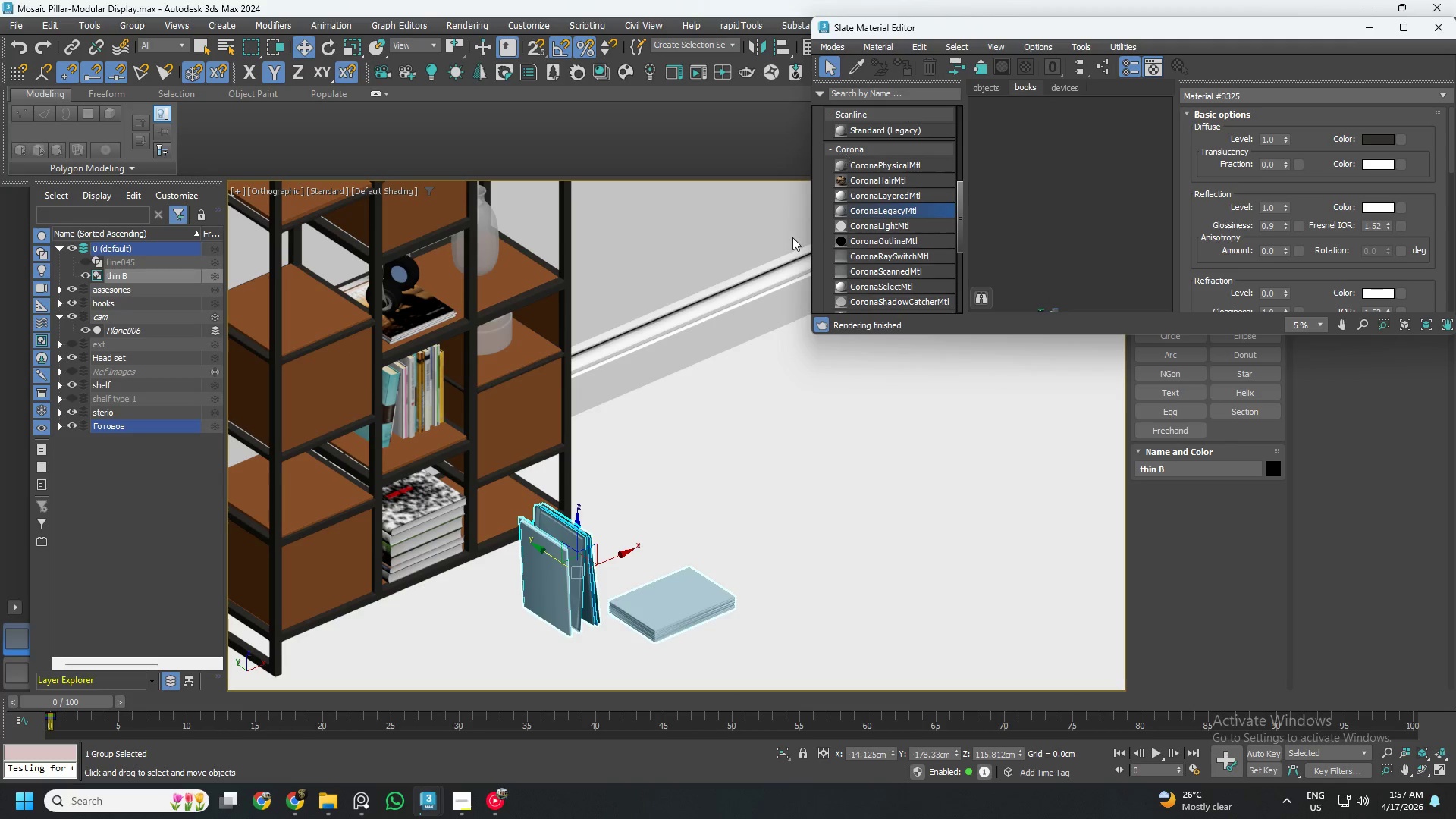 
wait(6.14)
 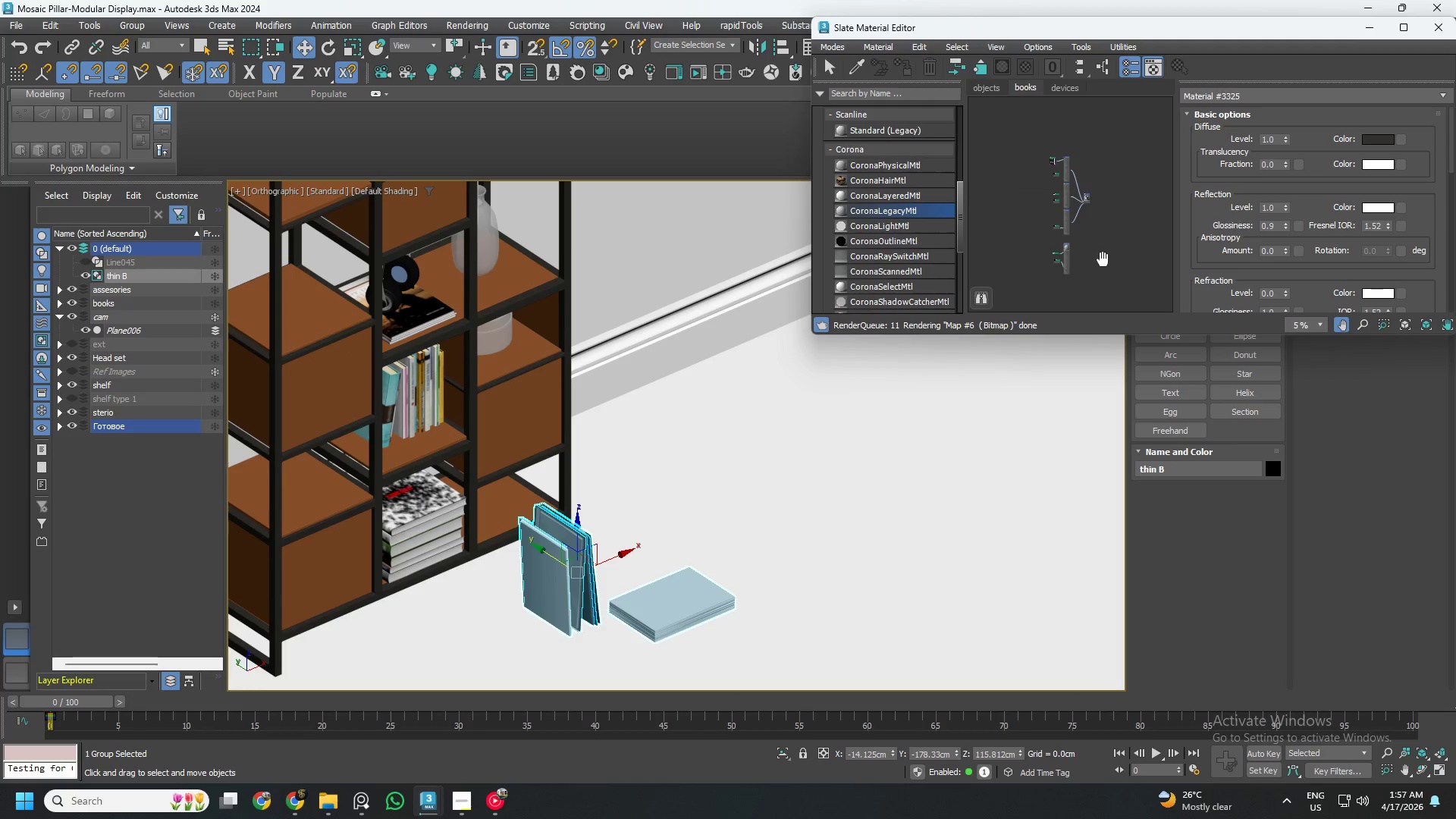 
left_click([850, 65])
 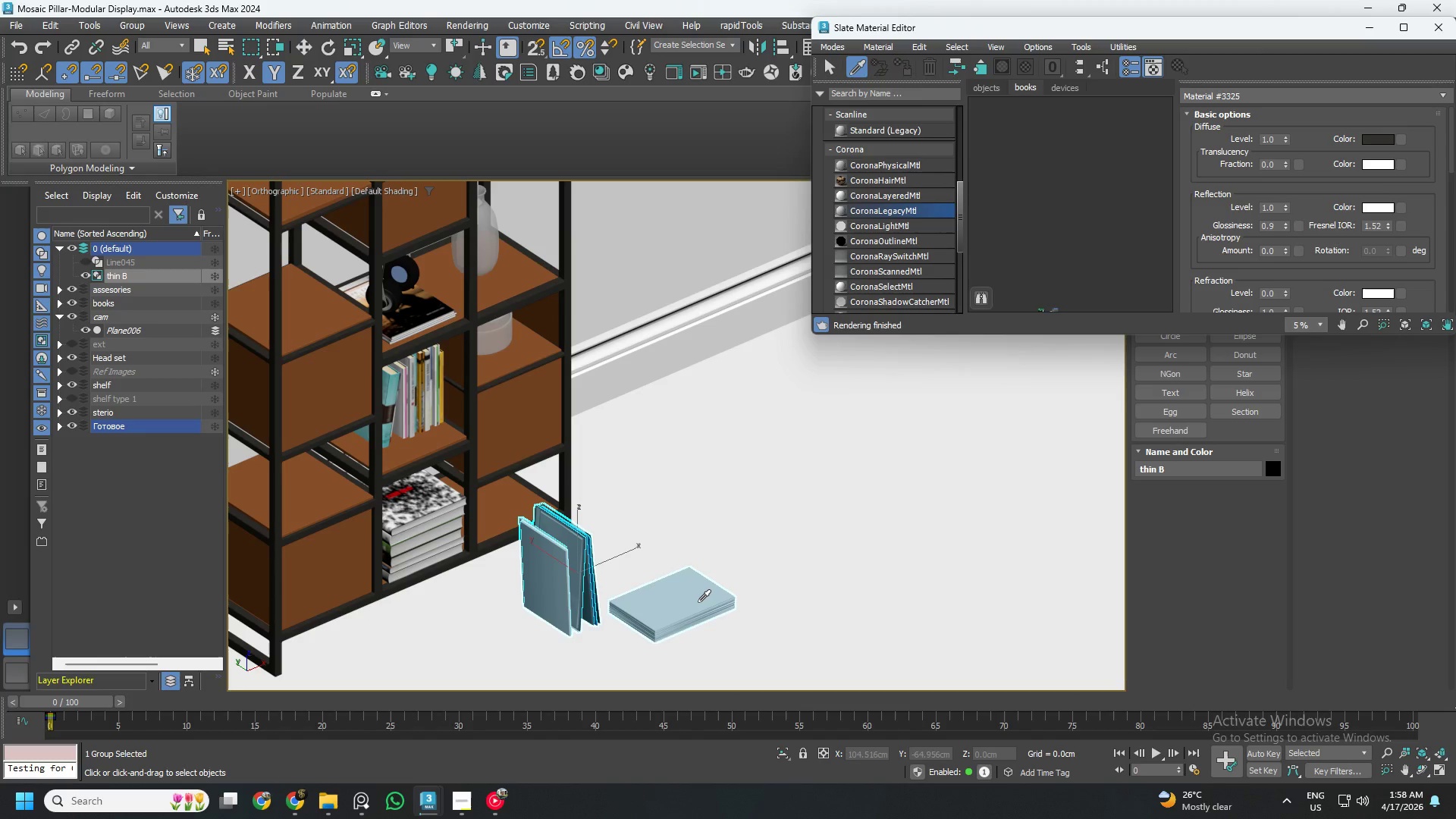 
left_click([692, 598])
 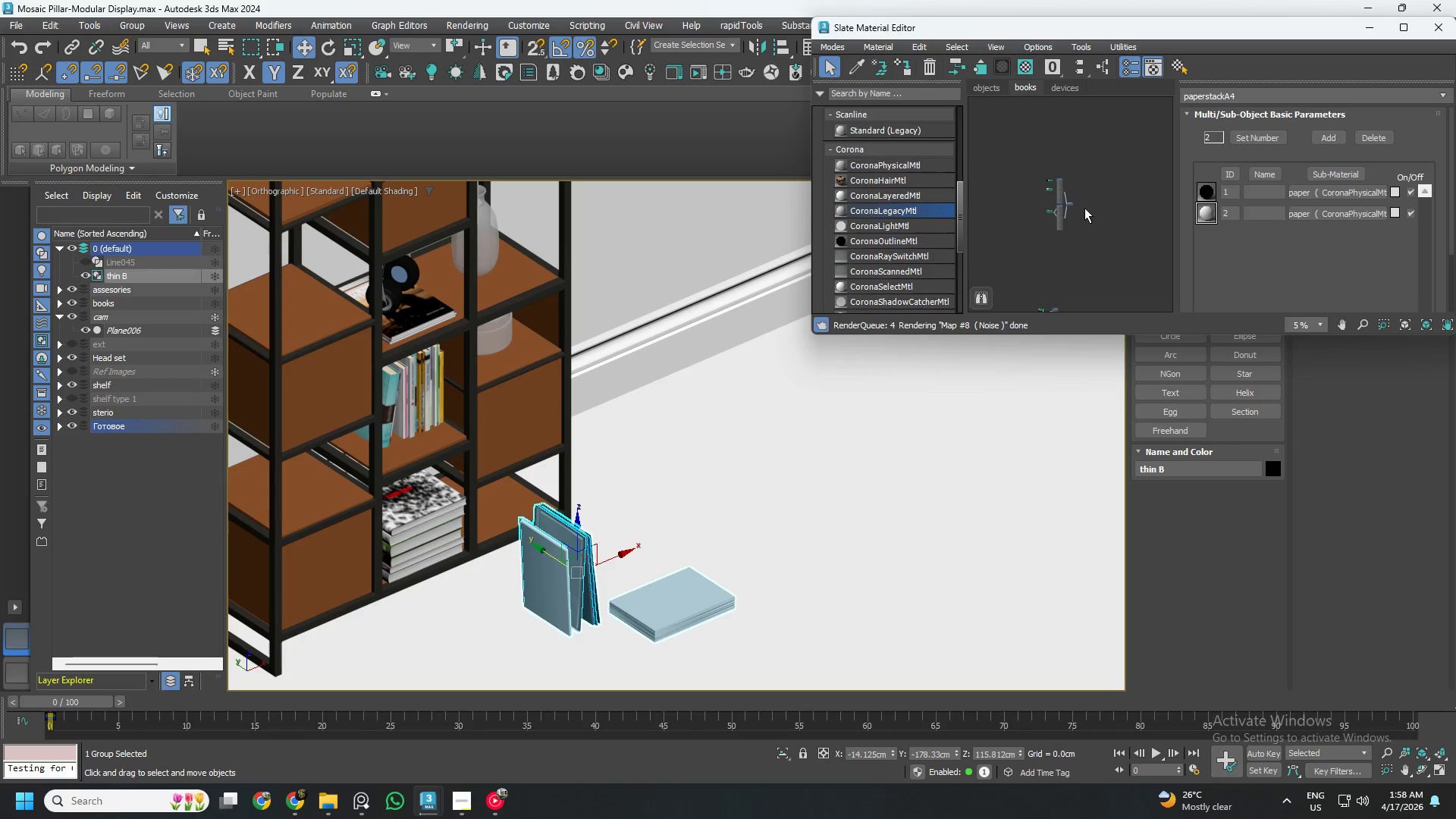 
scroll: coordinate [1073, 208], scroll_direction: up, amount: 2.0
 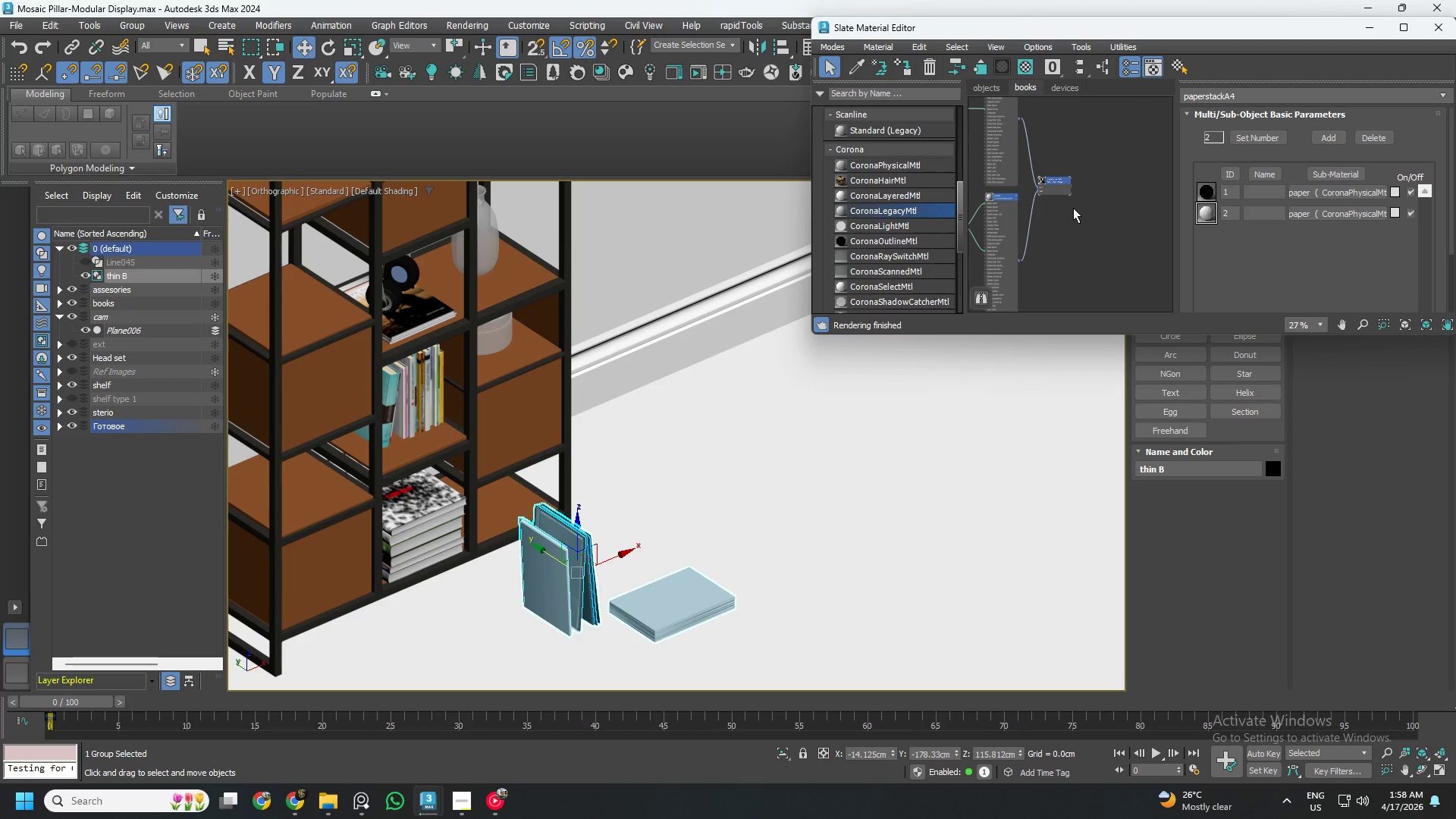 
scroll: coordinate [1073, 208], scroll_direction: down, amount: 2.0
 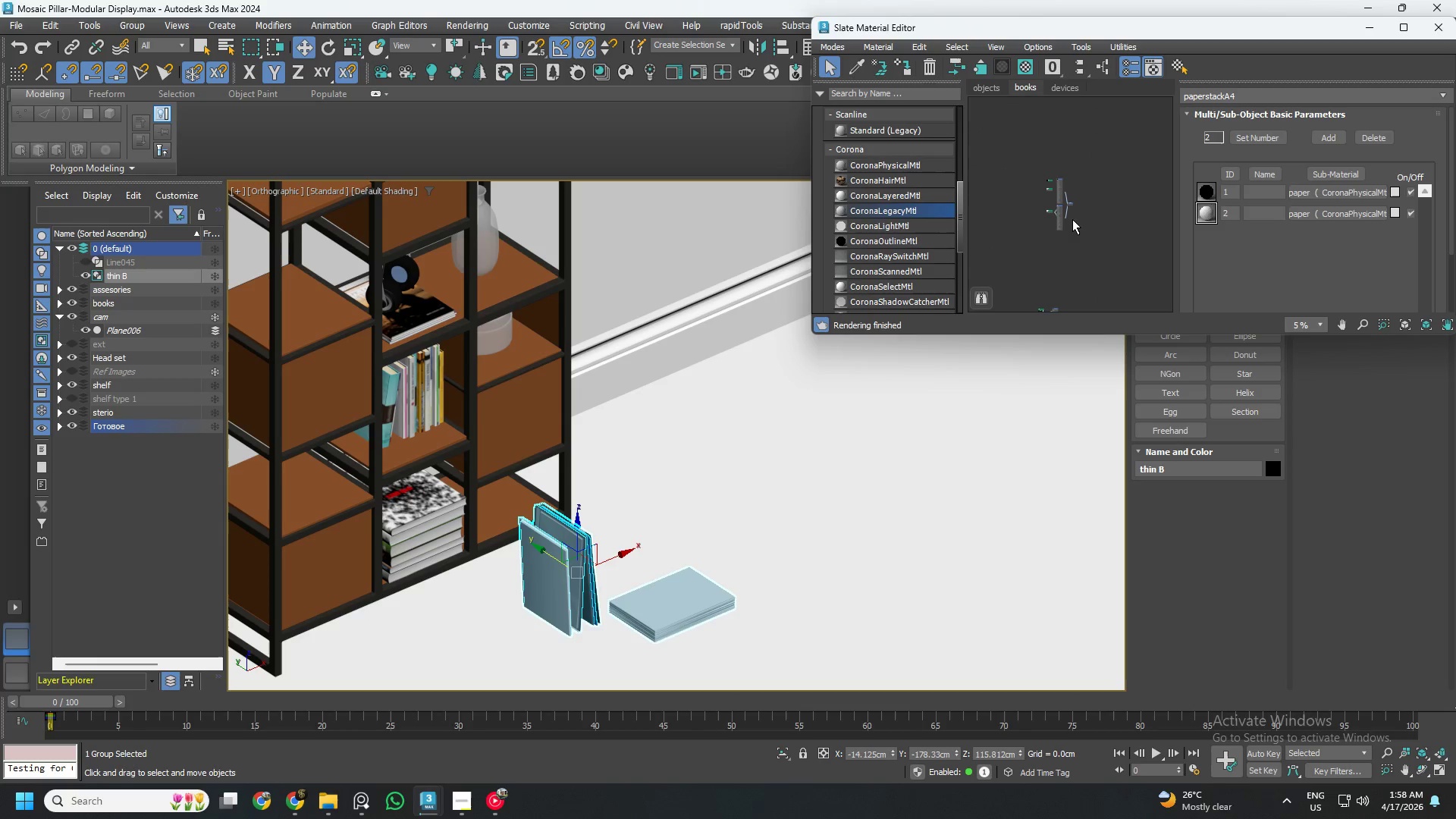 
left_click_drag(start_coordinate=[1084, 245], to_coordinate=[1044, 145])
 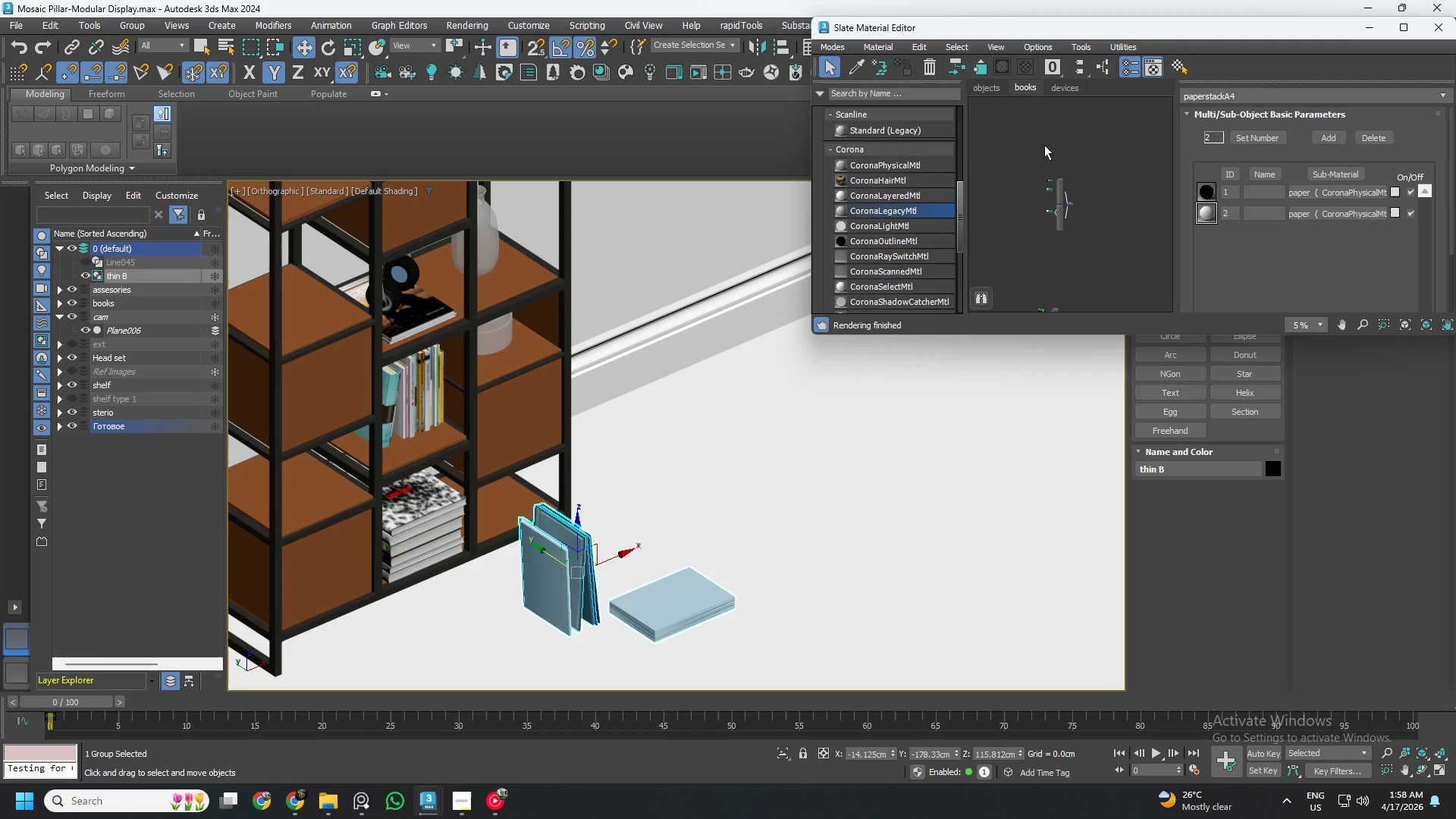 
key(Delete)
 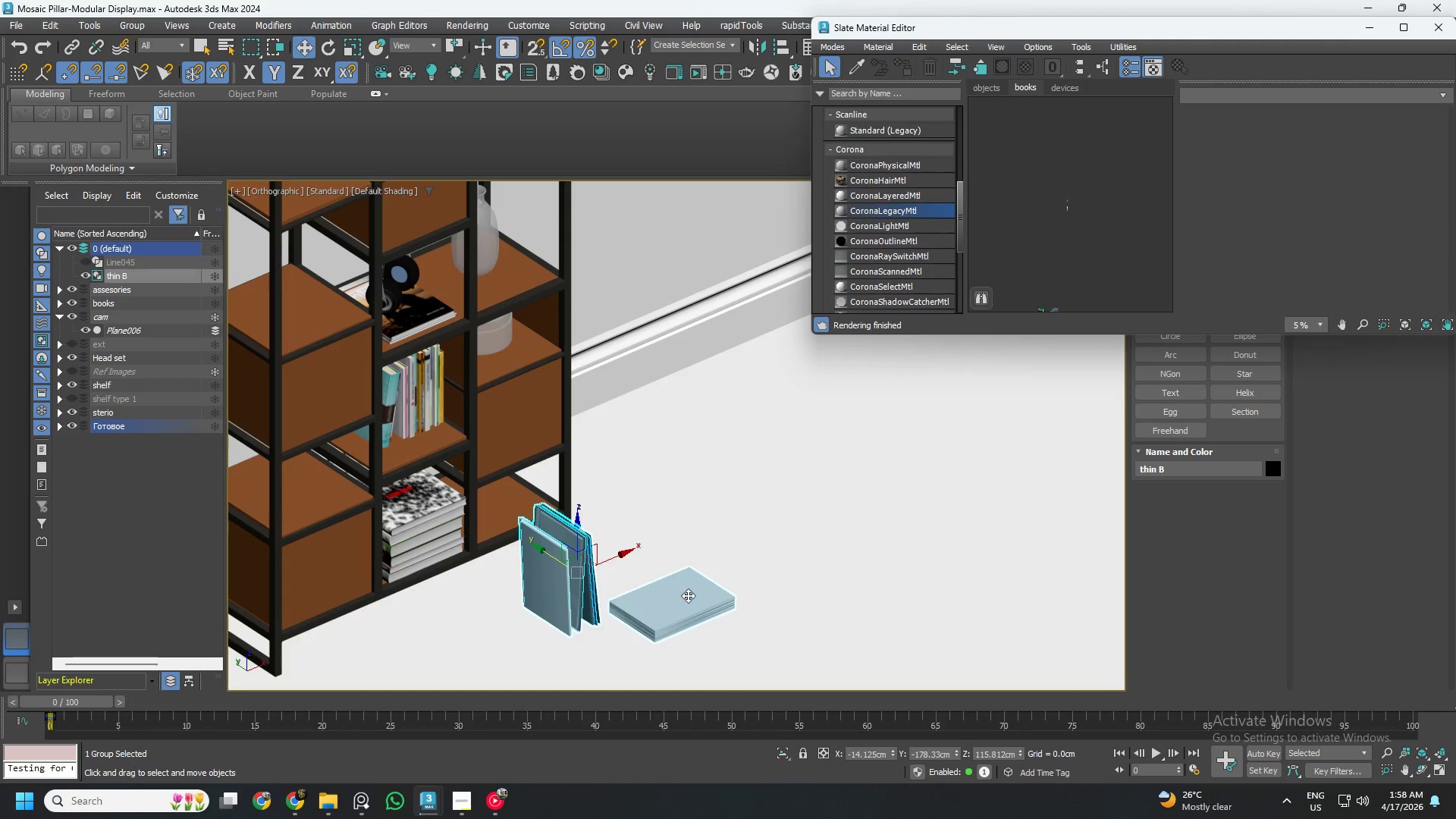 
scroll: coordinate [645, 593], scroll_direction: up, amount: 2.0
 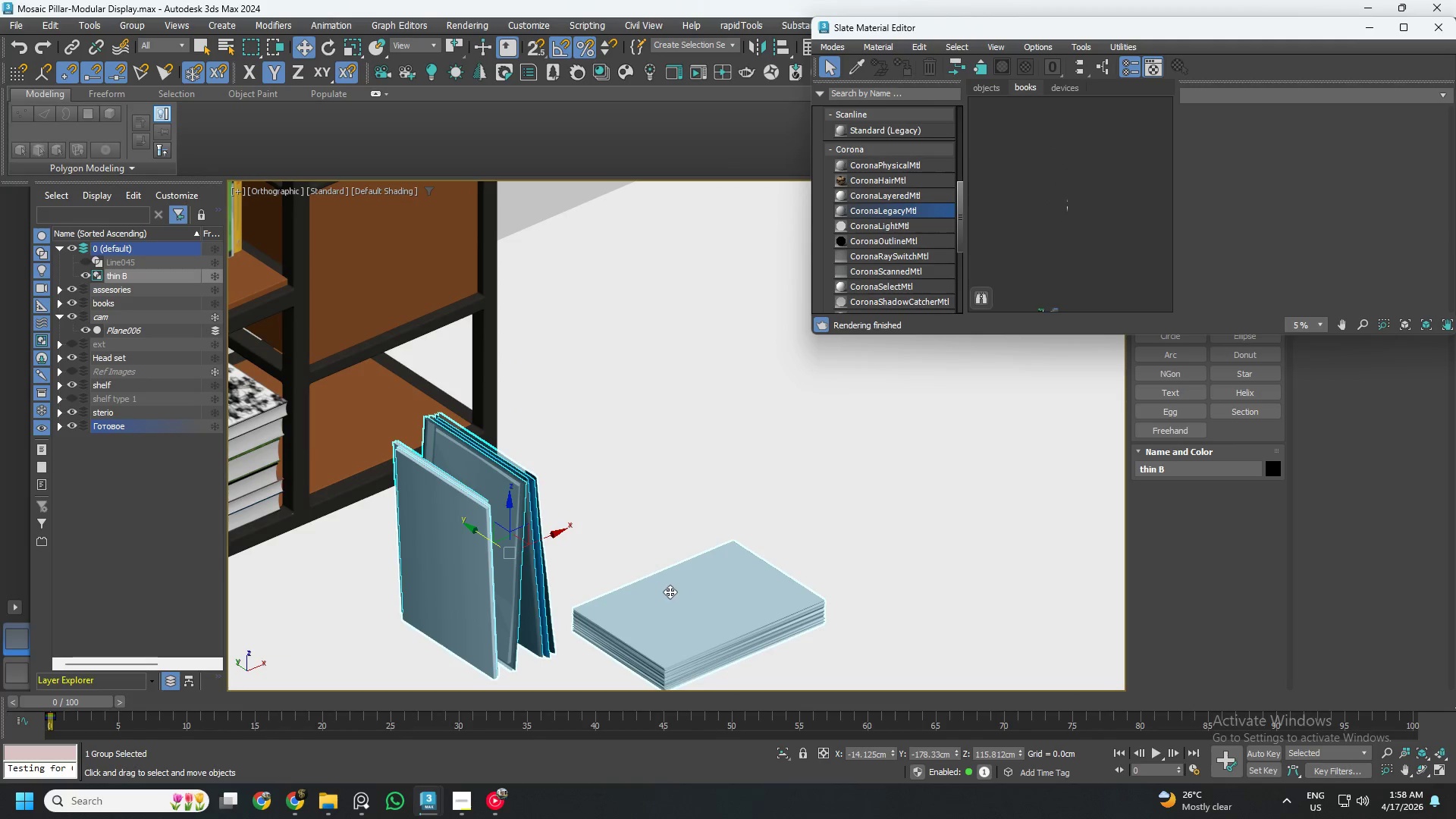 
left_click([673, 593])
 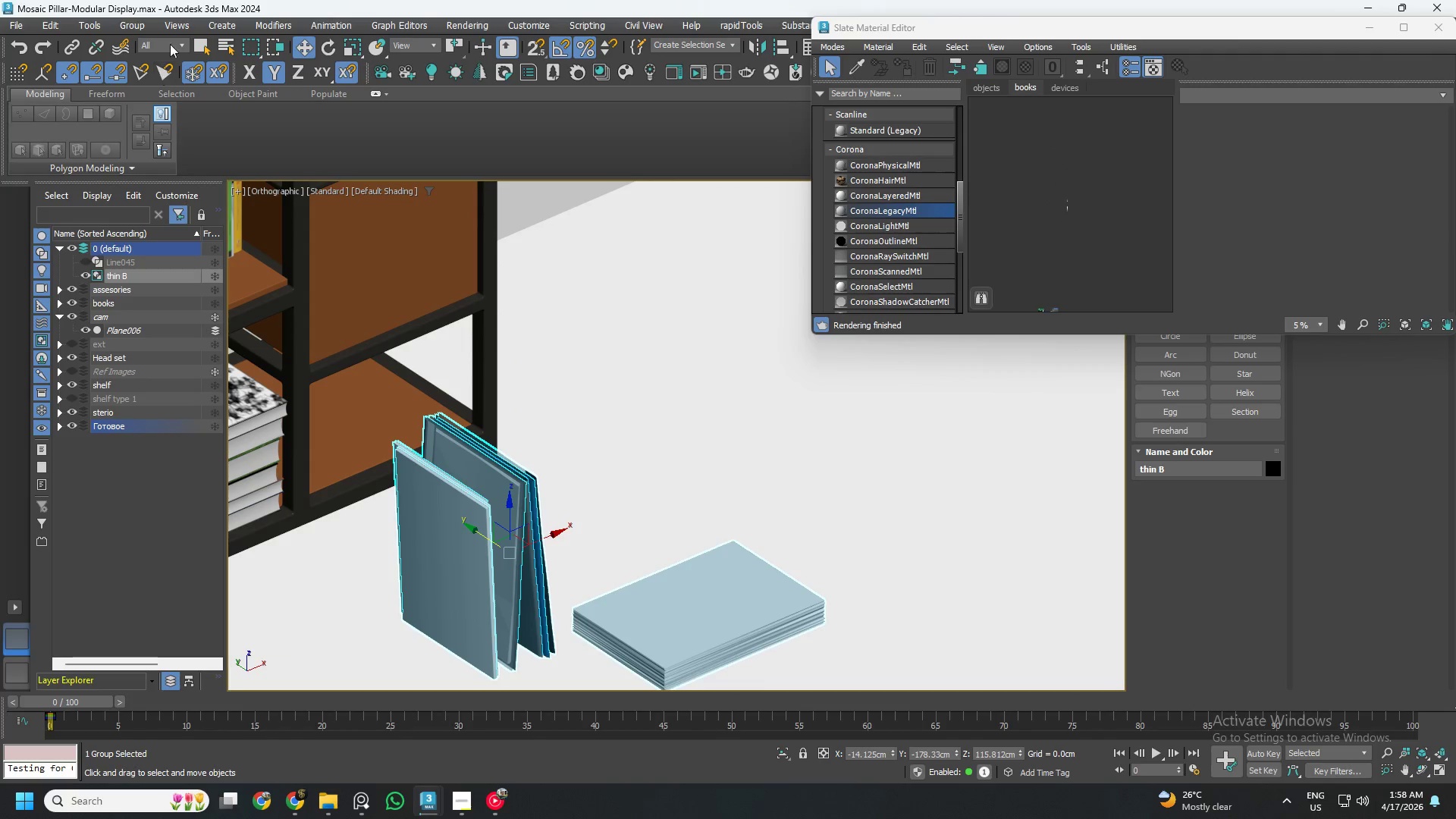 
left_click([135, 23])
 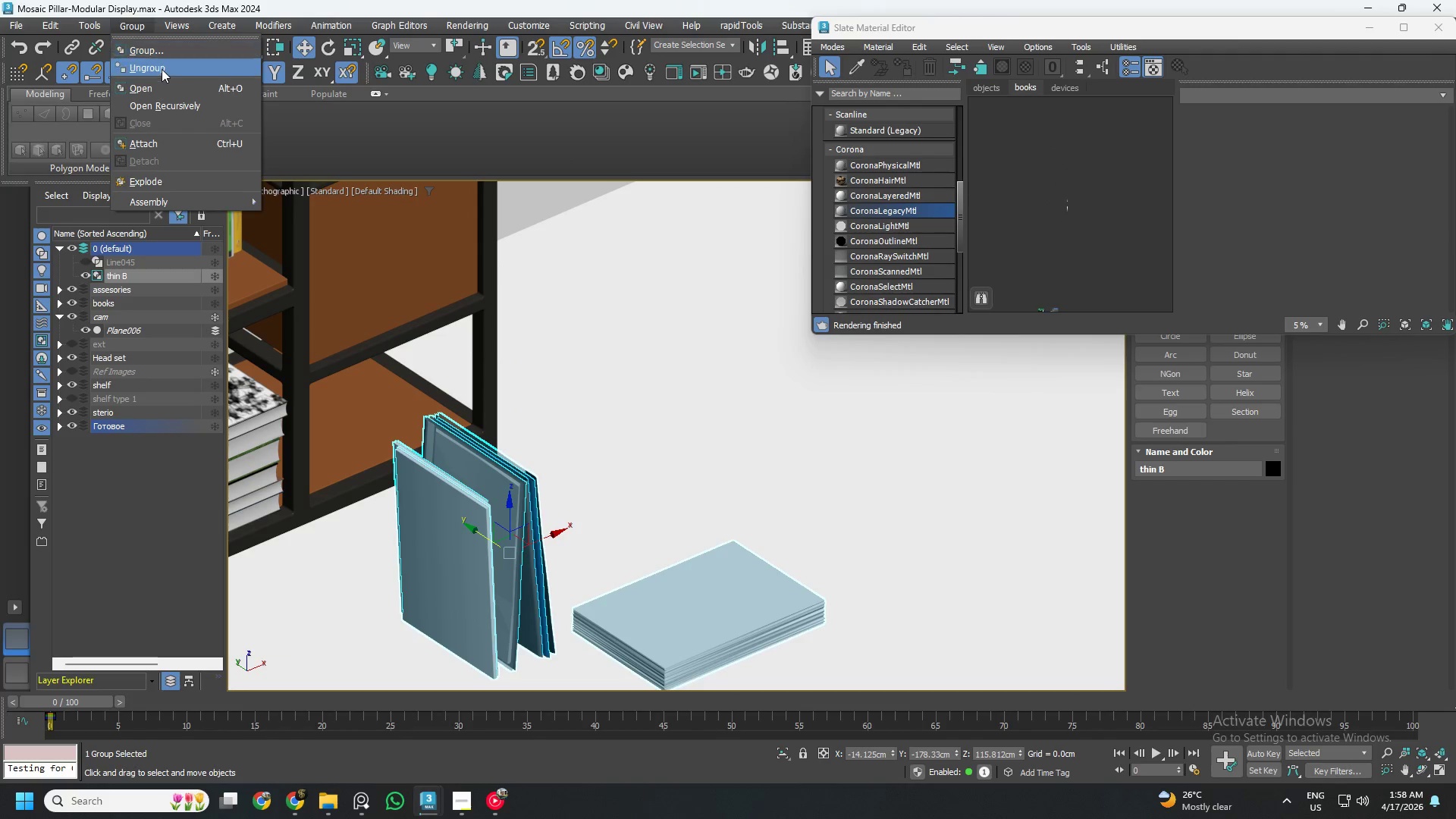 
left_click([162, 69])
 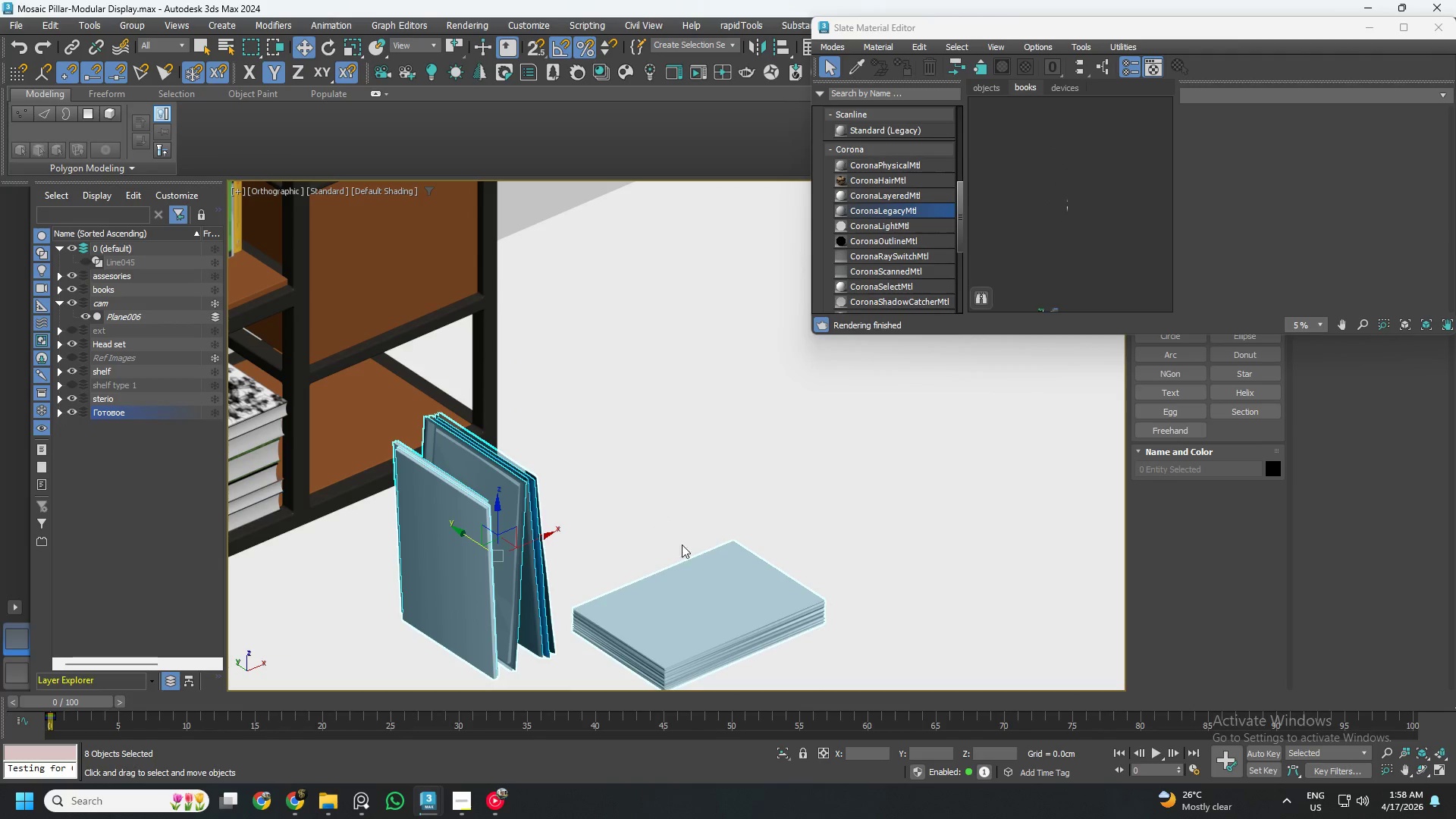 
left_click([720, 601])
 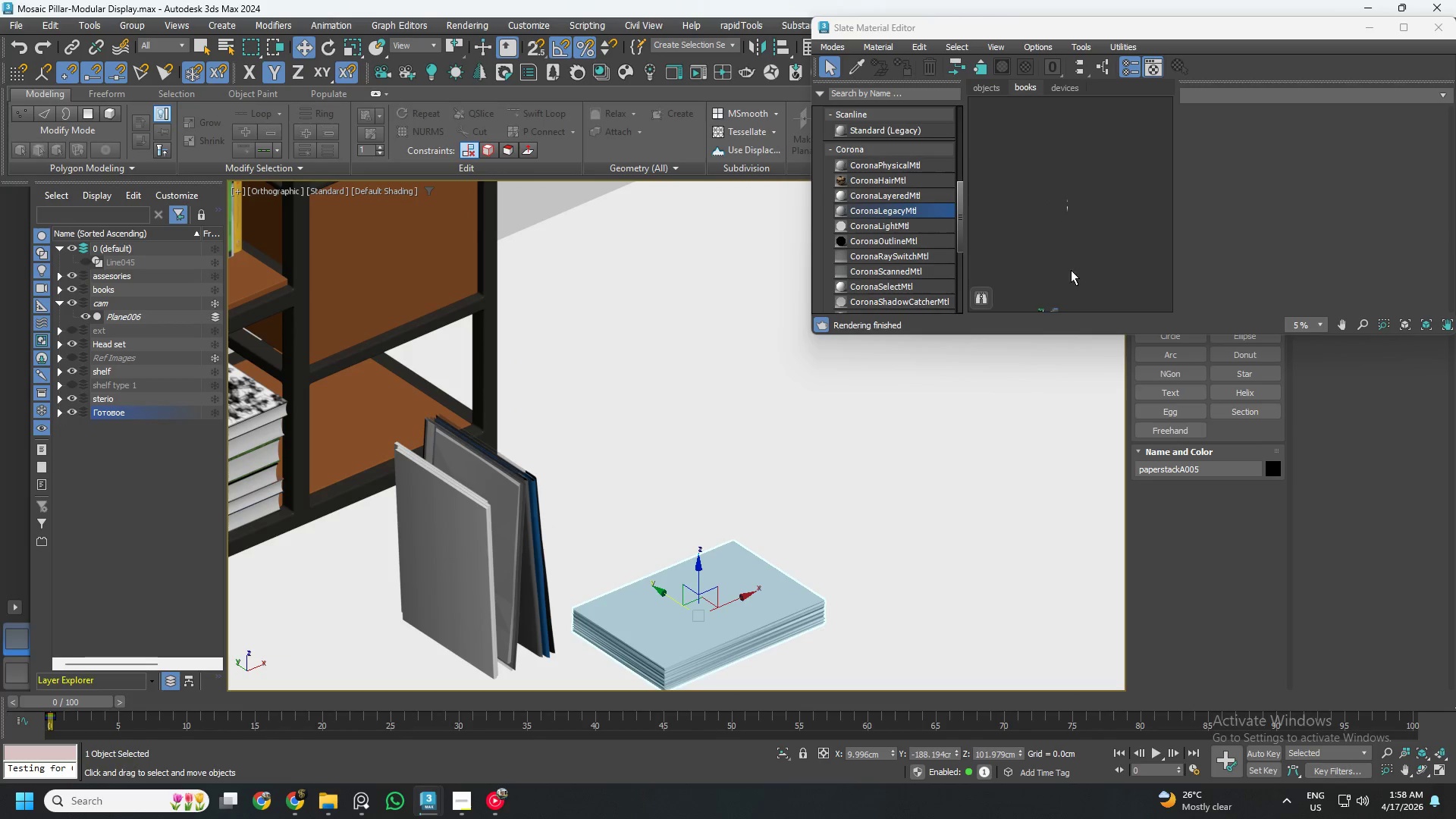 
scroll: coordinate [1053, 211], scroll_direction: up, amount: 1.0
 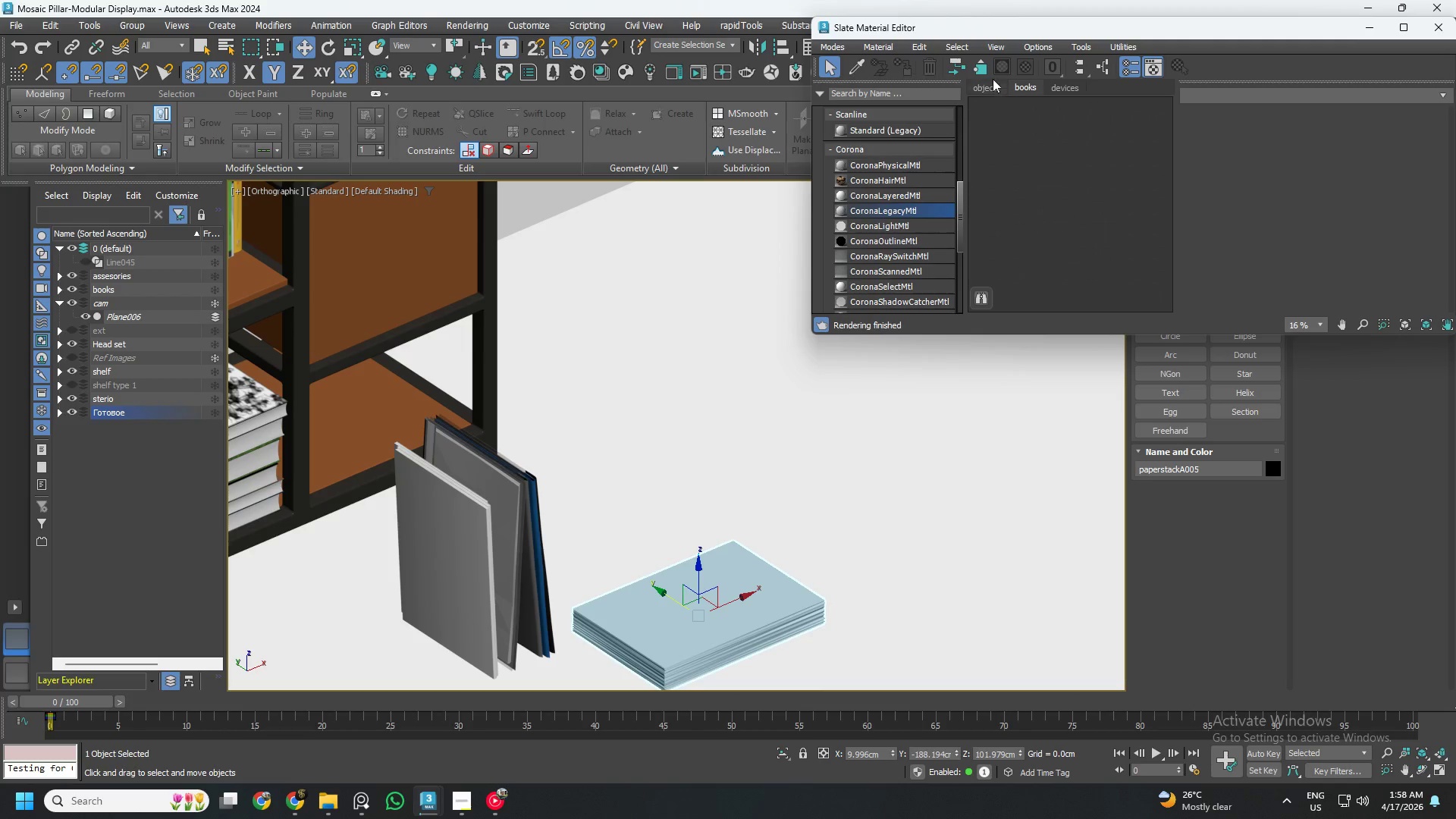 
left_click([859, 65])
 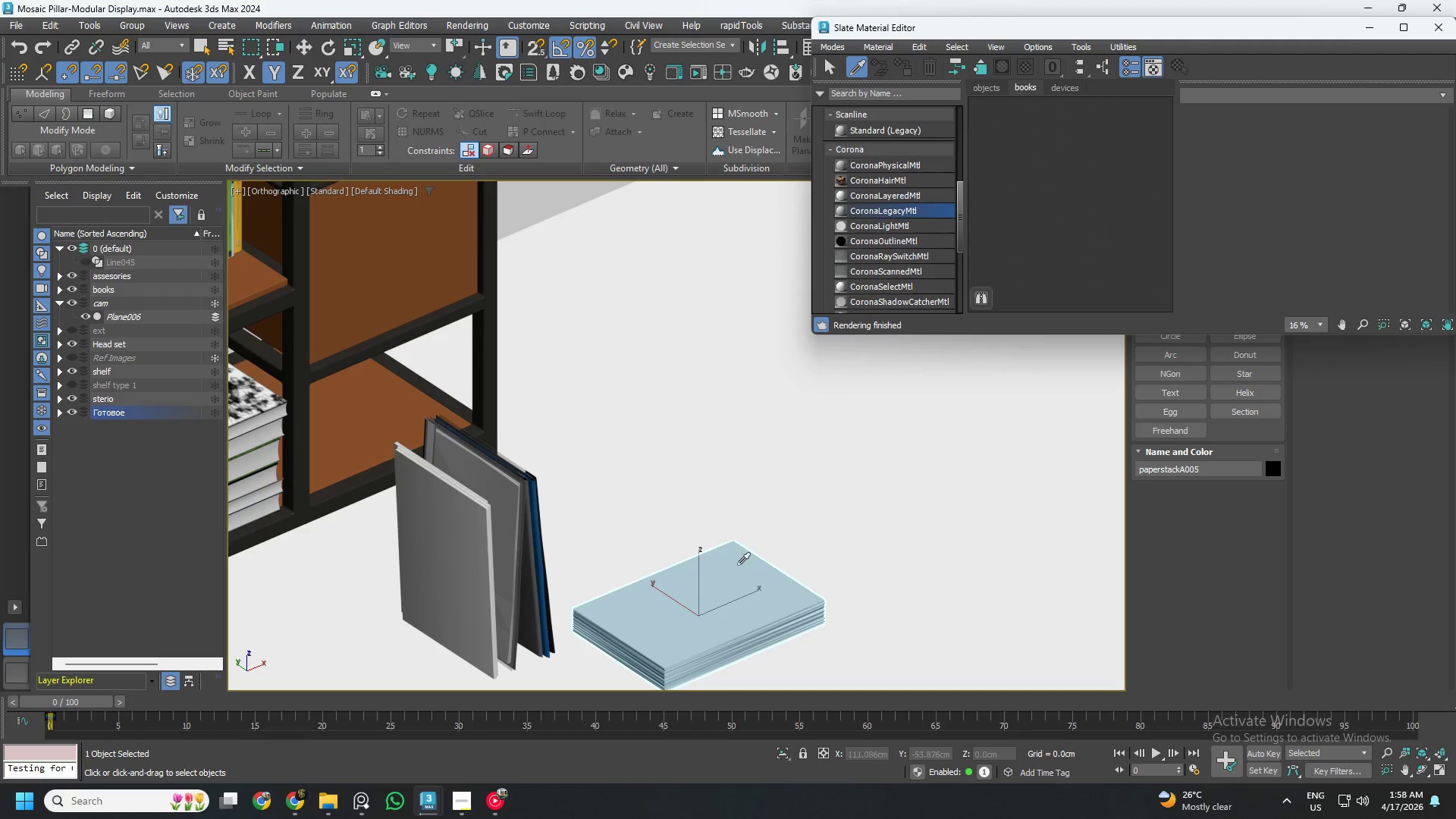 
left_click([738, 565])
 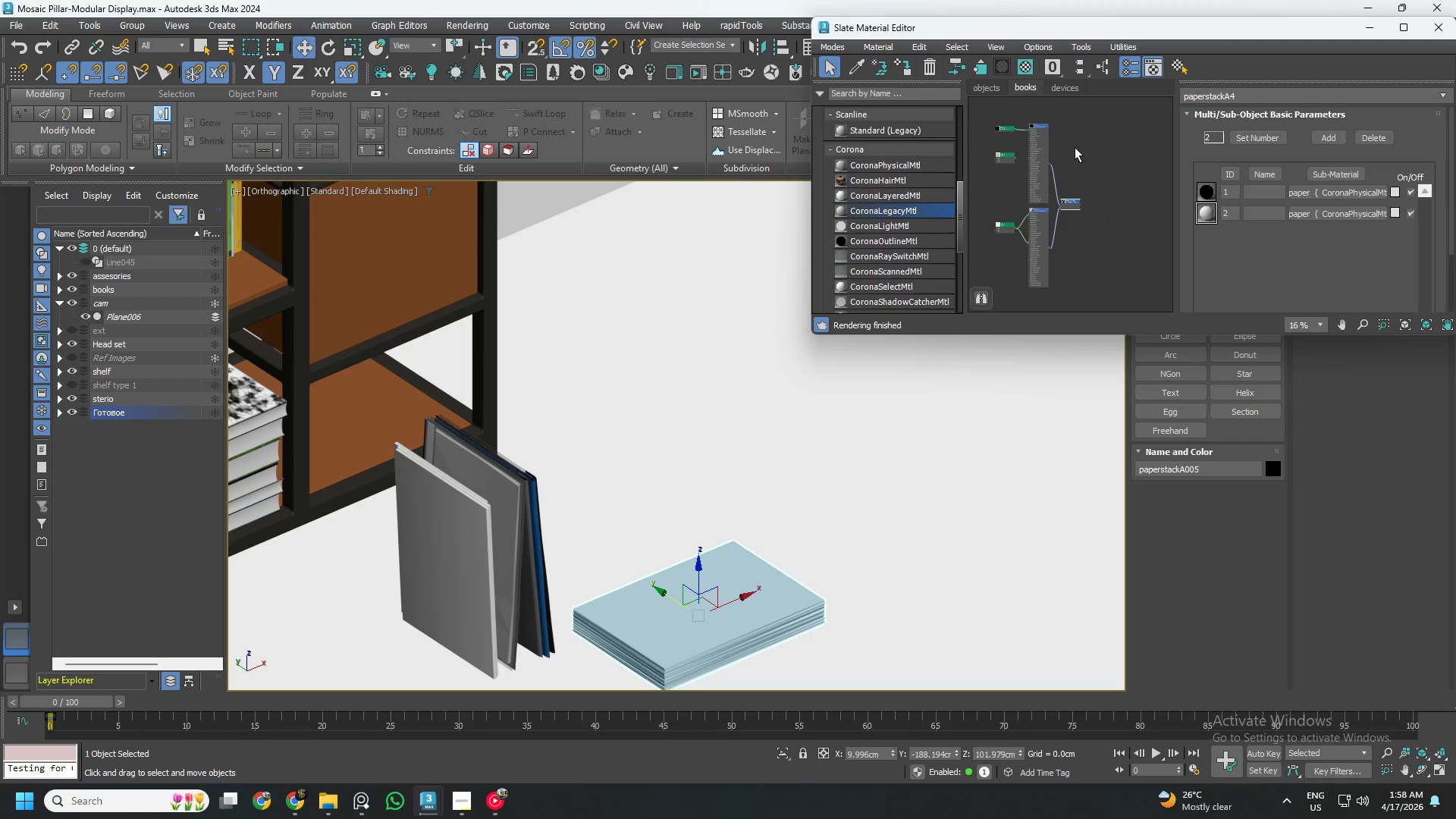 
hold_key(key=AltLeft, duration=0.92)
 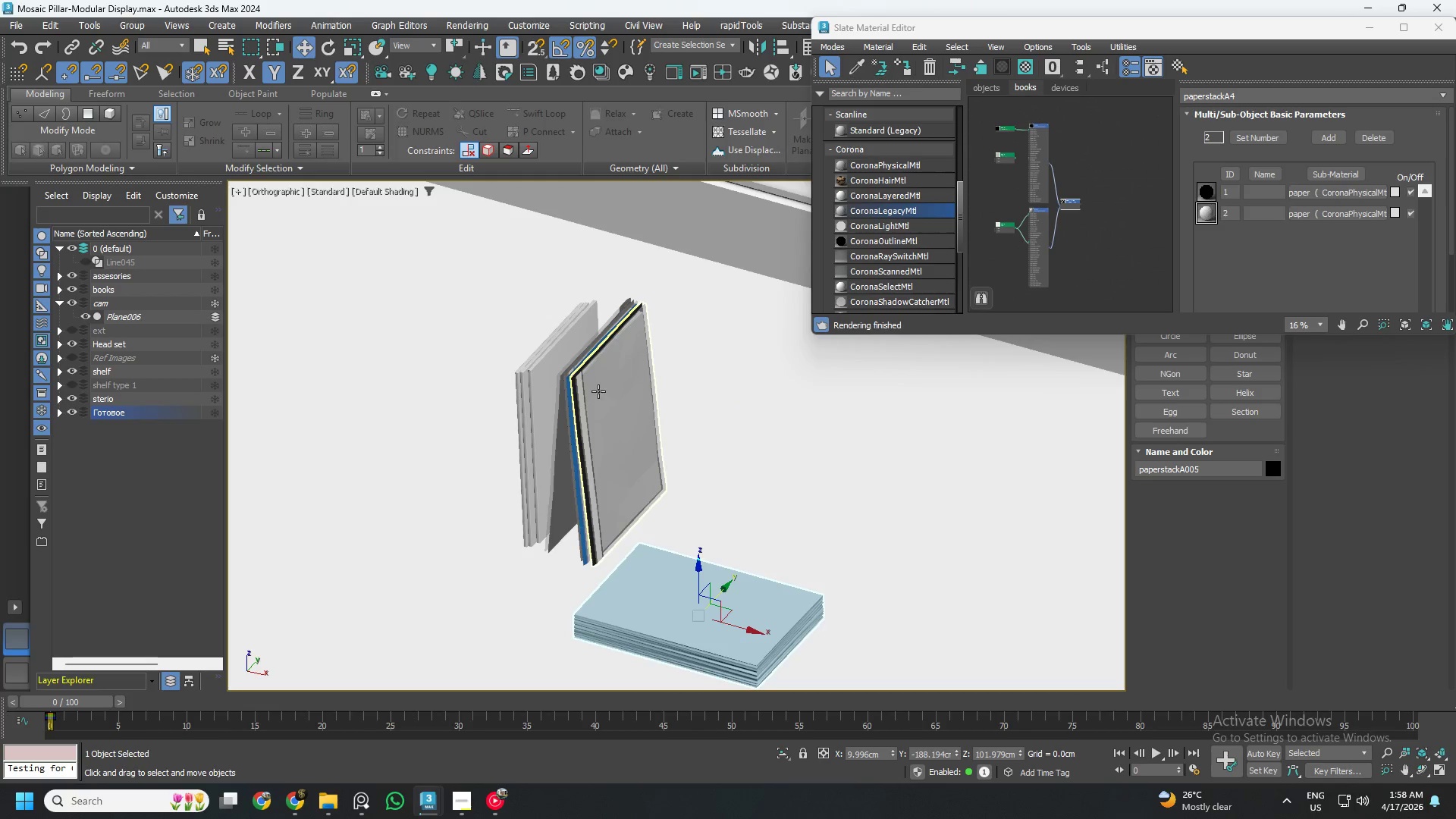 
scroll: coordinate [598, 390], scroll_direction: up, amount: 2.0
 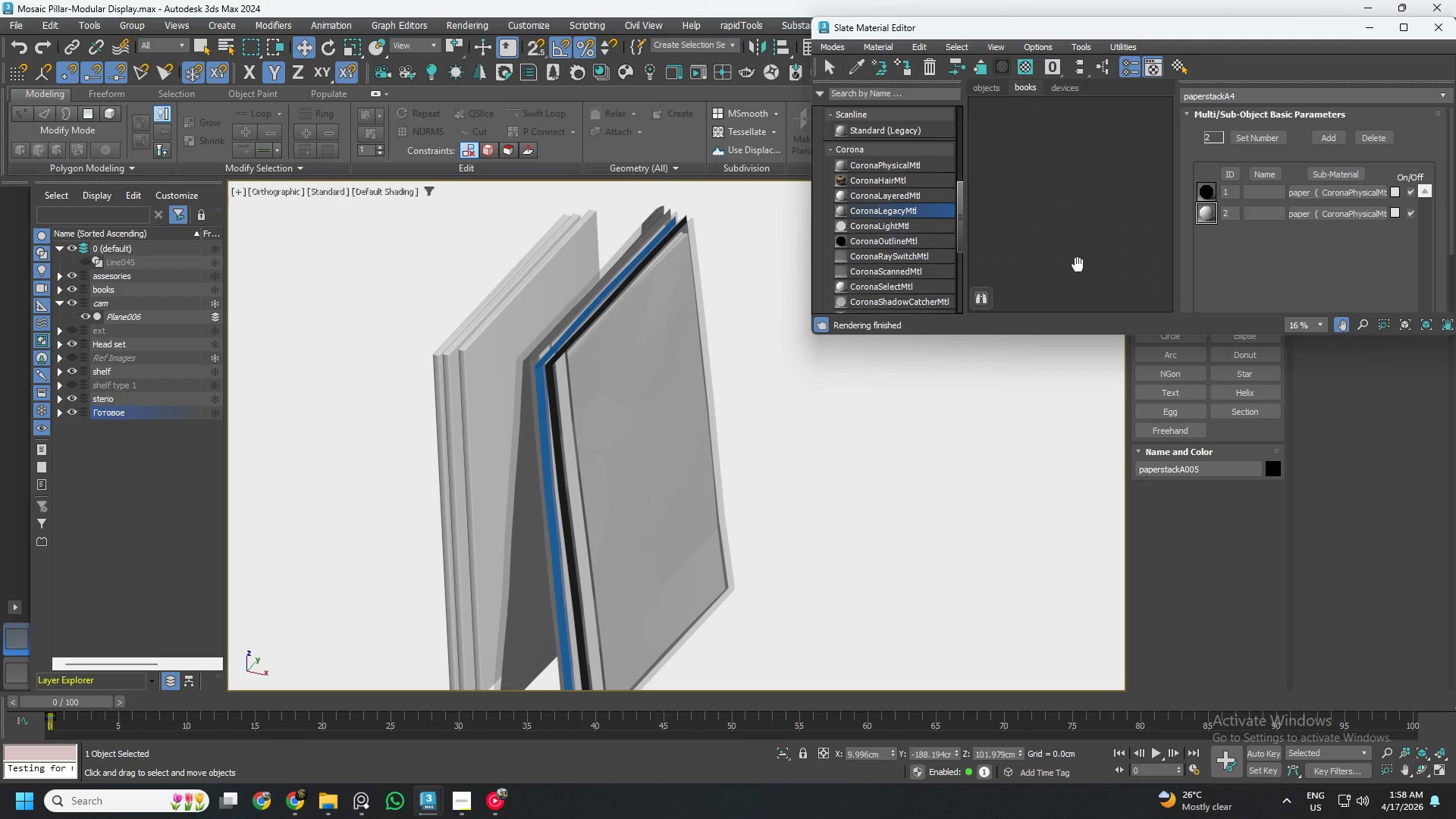 
left_click([851, 64])
 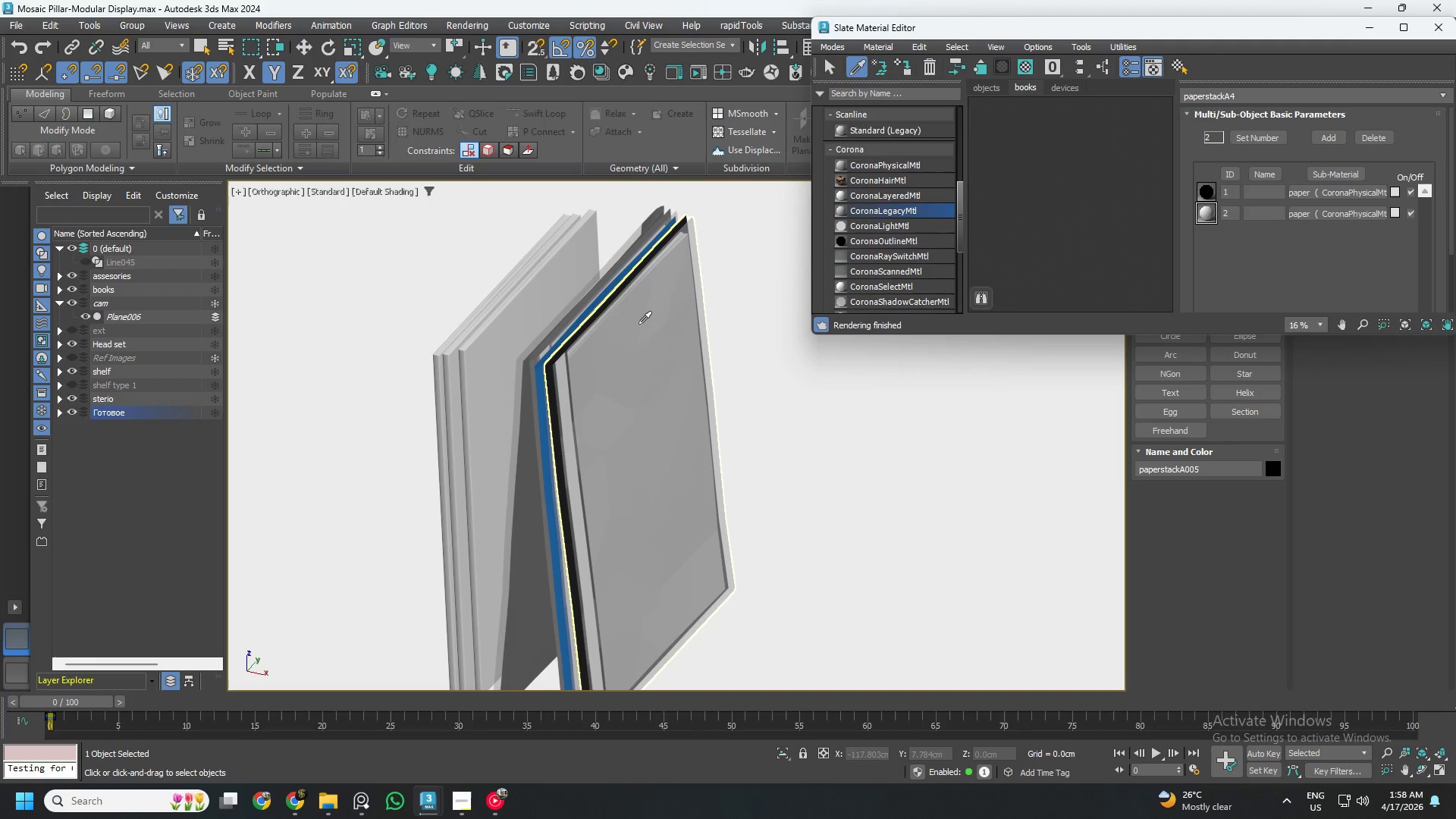 
left_click([639, 324])
 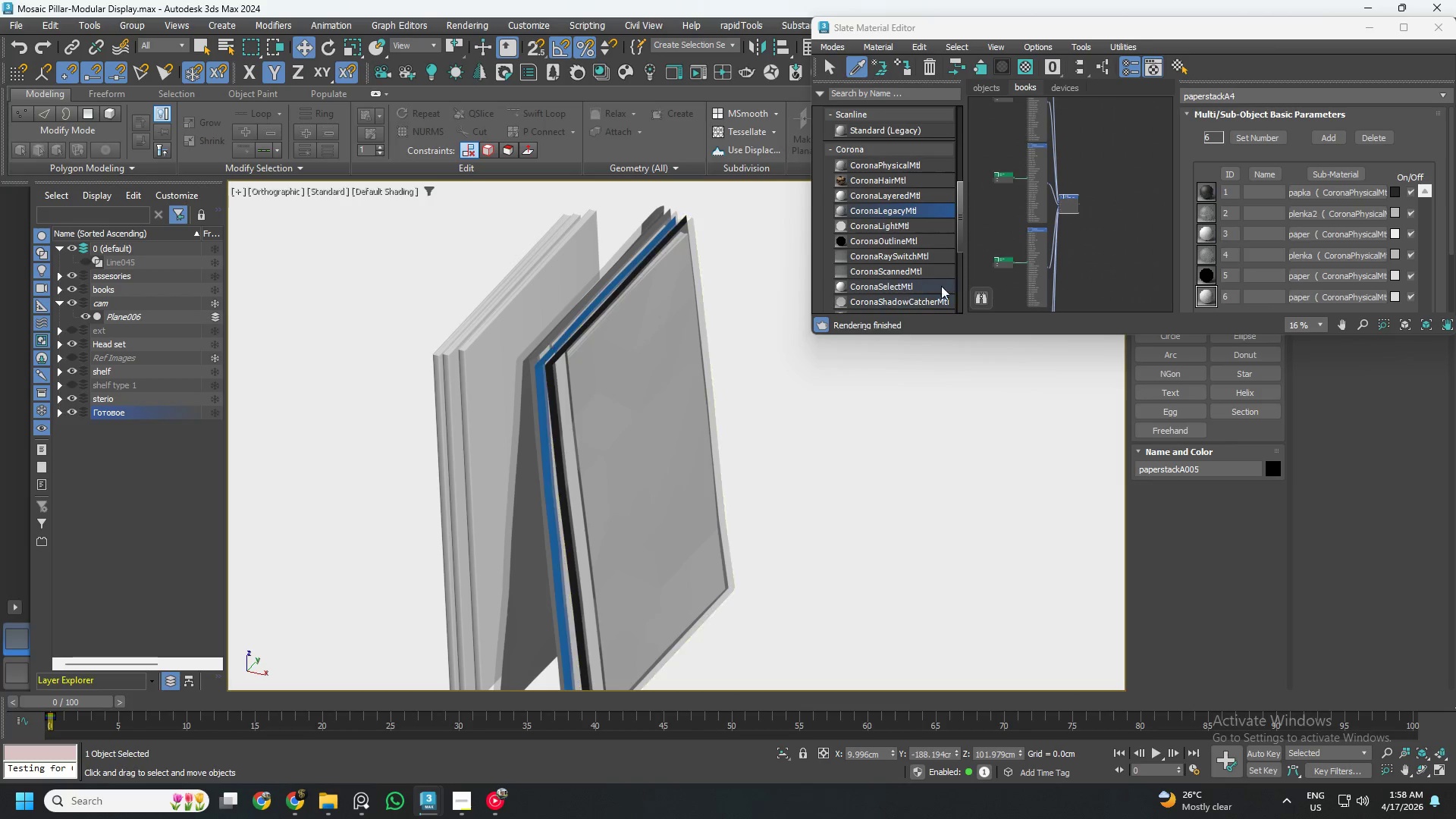 
scroll: coordinate [1081, 174], scroll_direction: down, amount: 3.0
 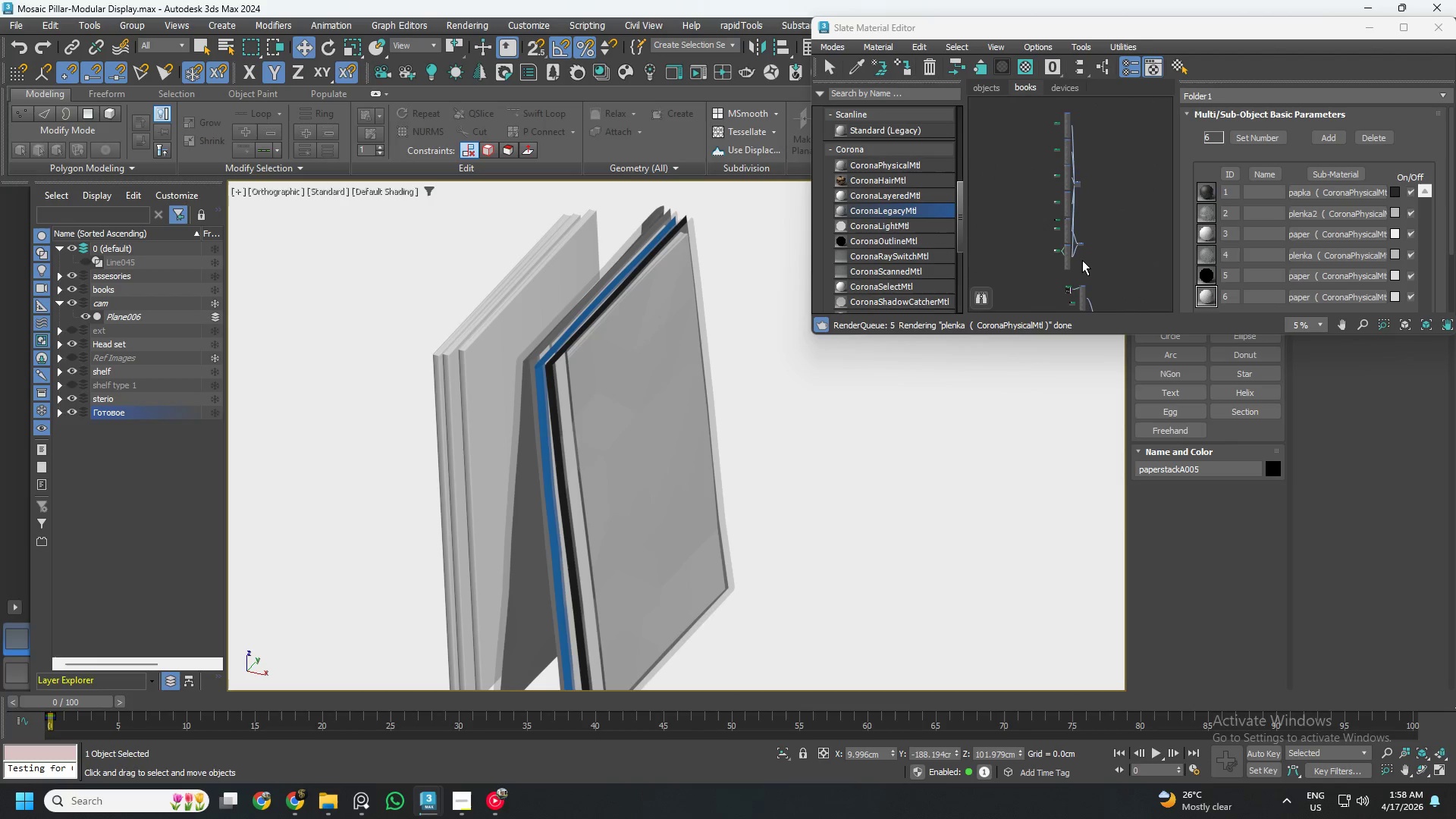 
scroll: coordinate [1073, 250], scroll_direction: up, amount: 2.0
 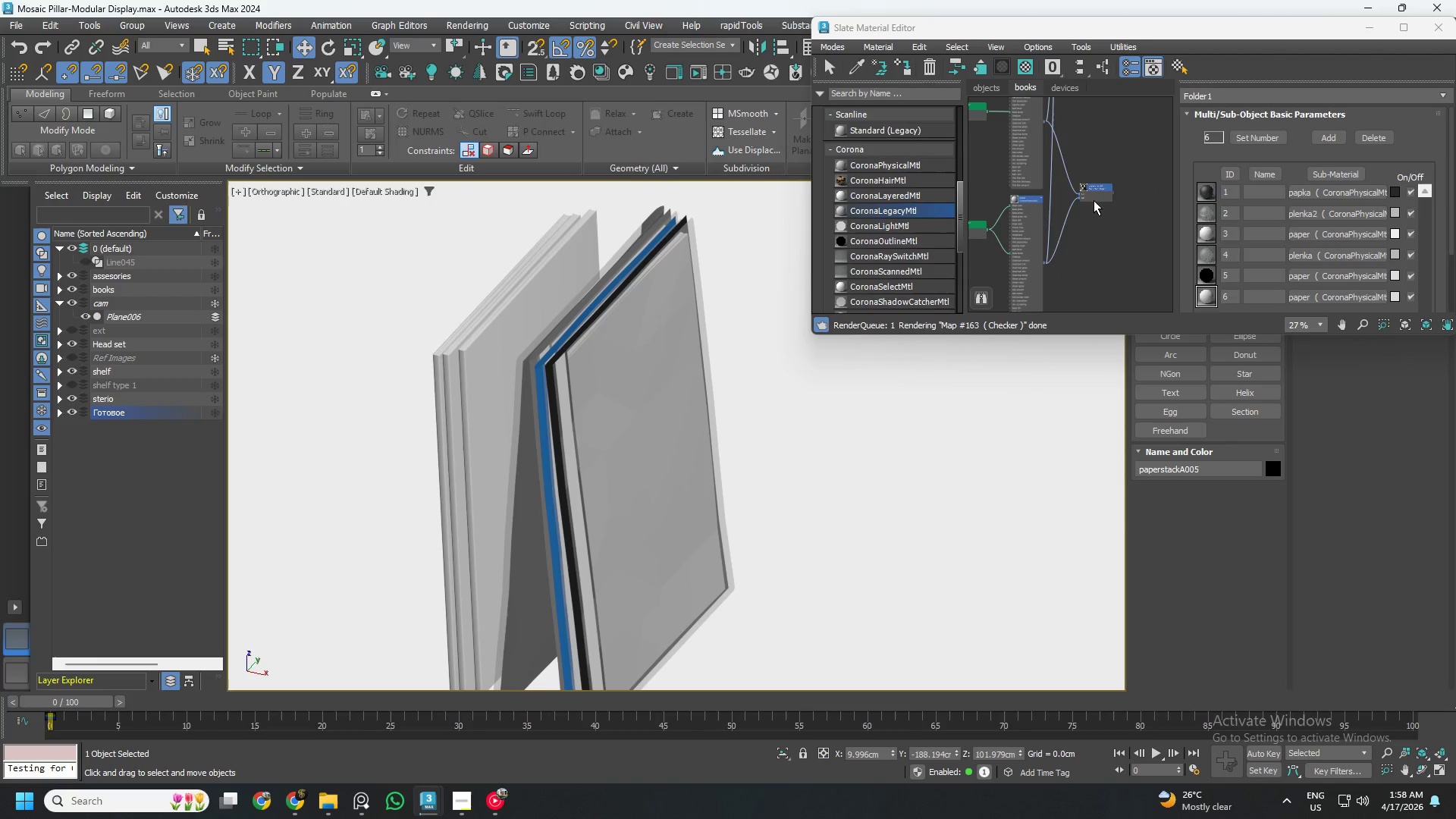 
left_click([1097, 194])
 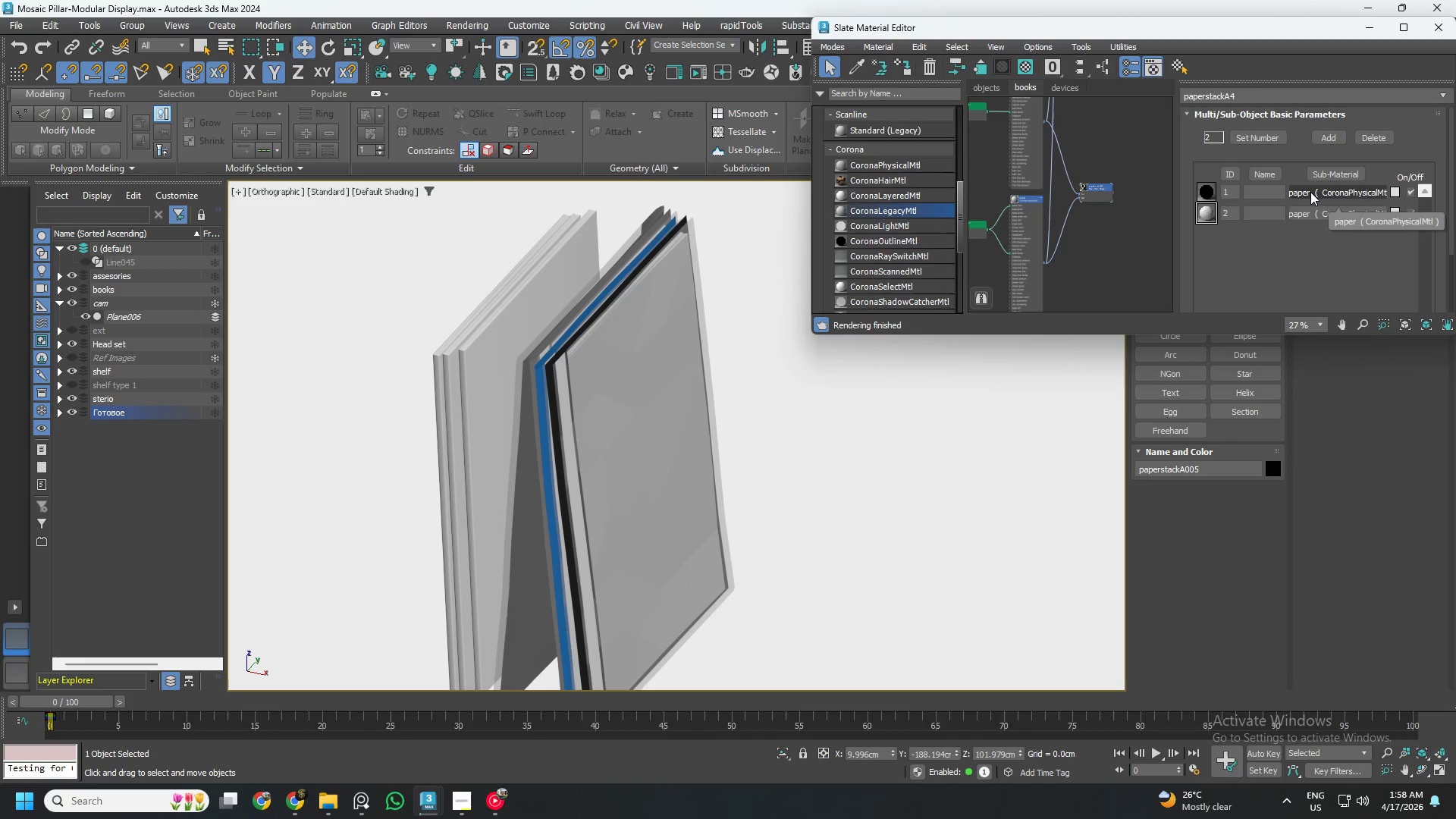 
double_click([1310, 192])
 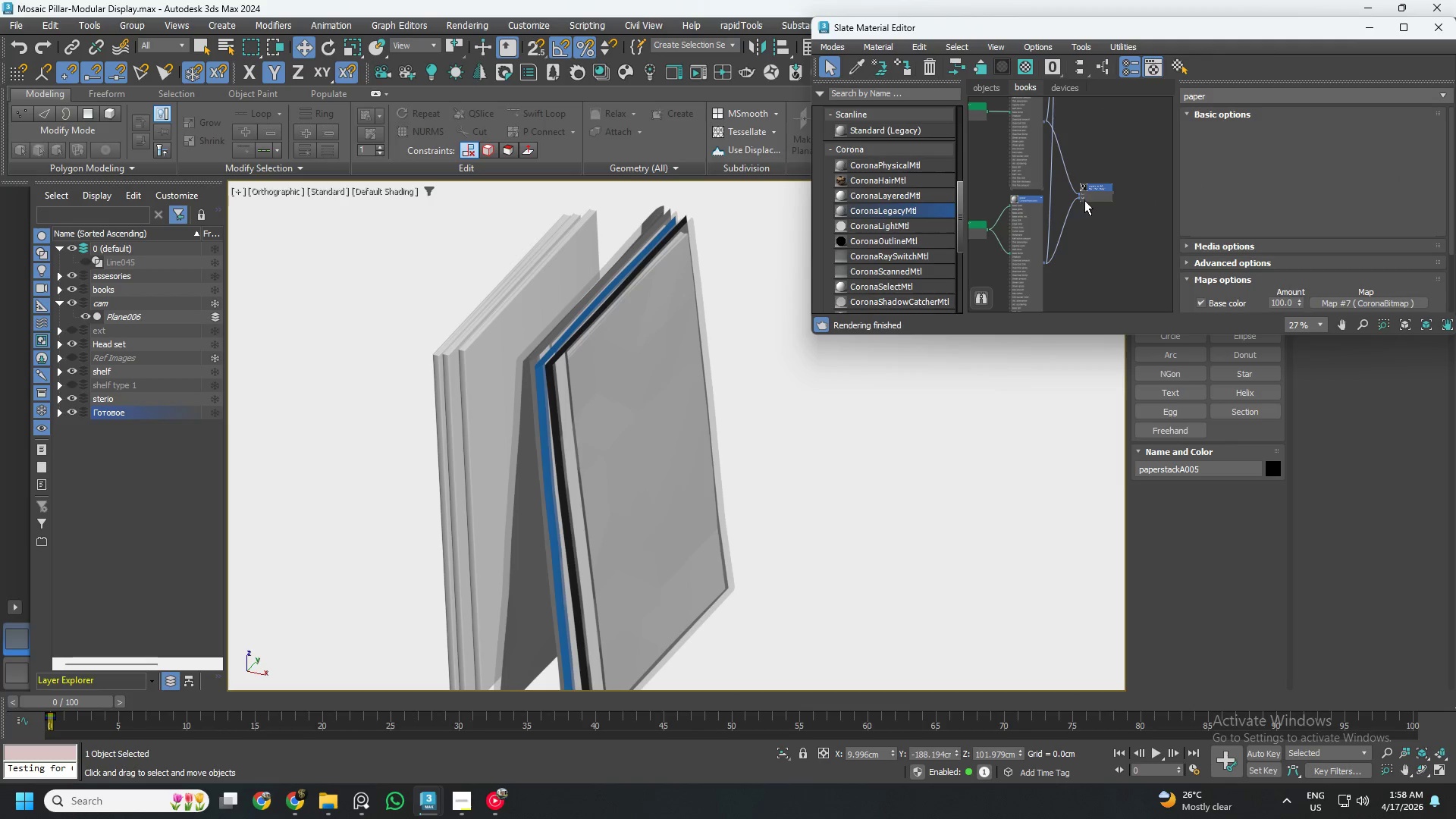 
scroll: coordinate [1056, 194], scroll_direction: down, amount: 2.0
 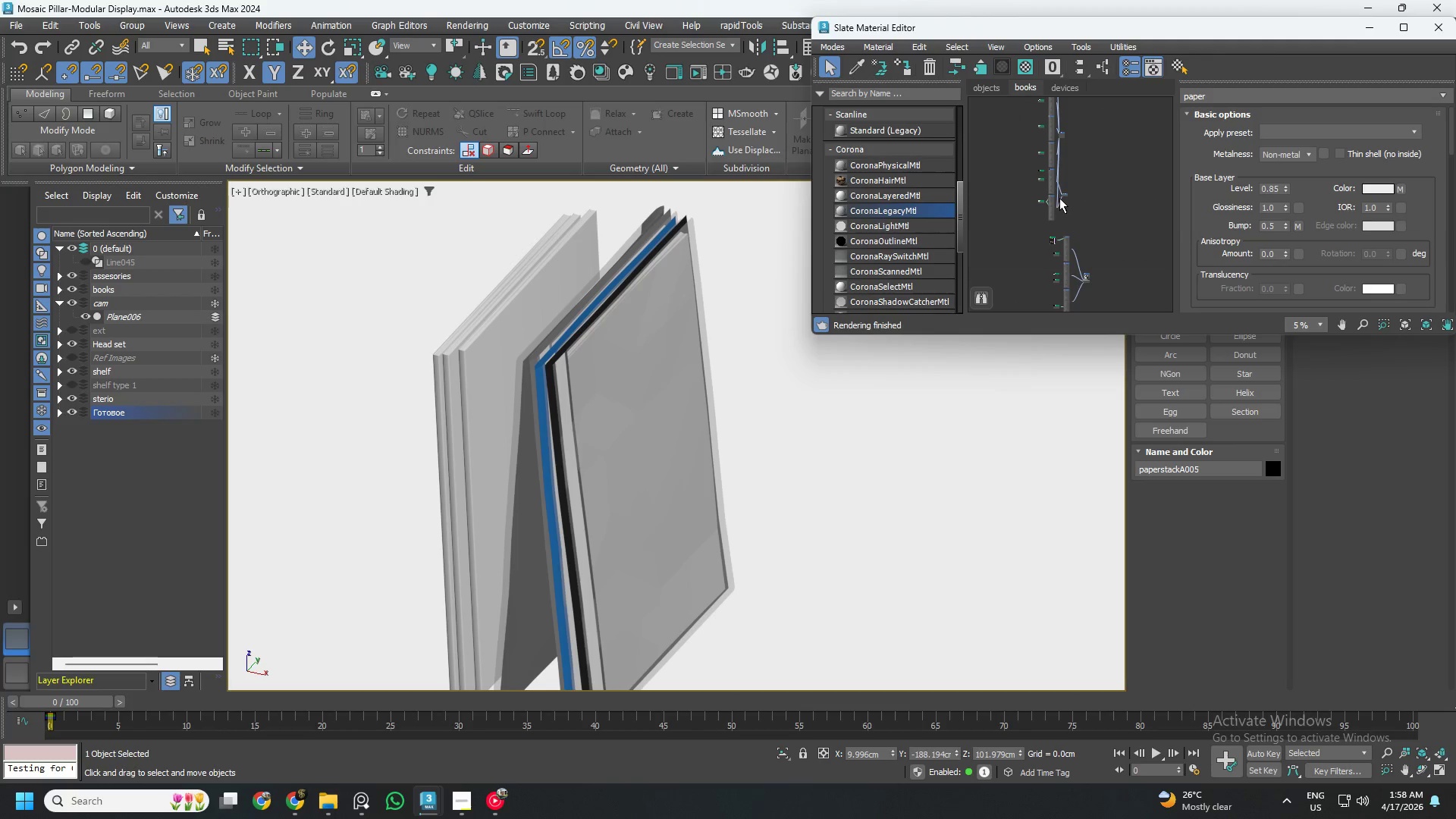 
key(Control+Z)
 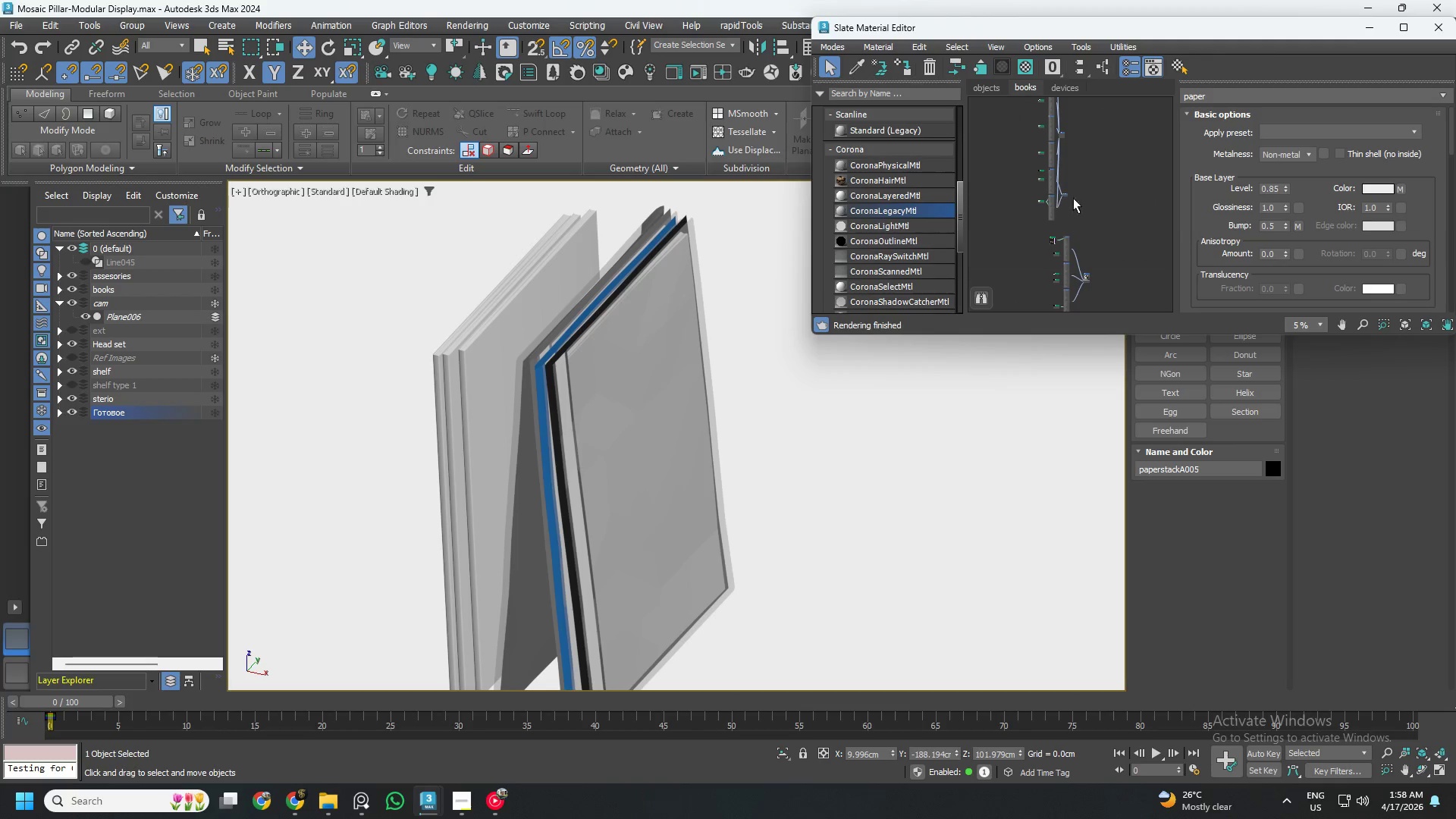 
left_click([1091, 198])
 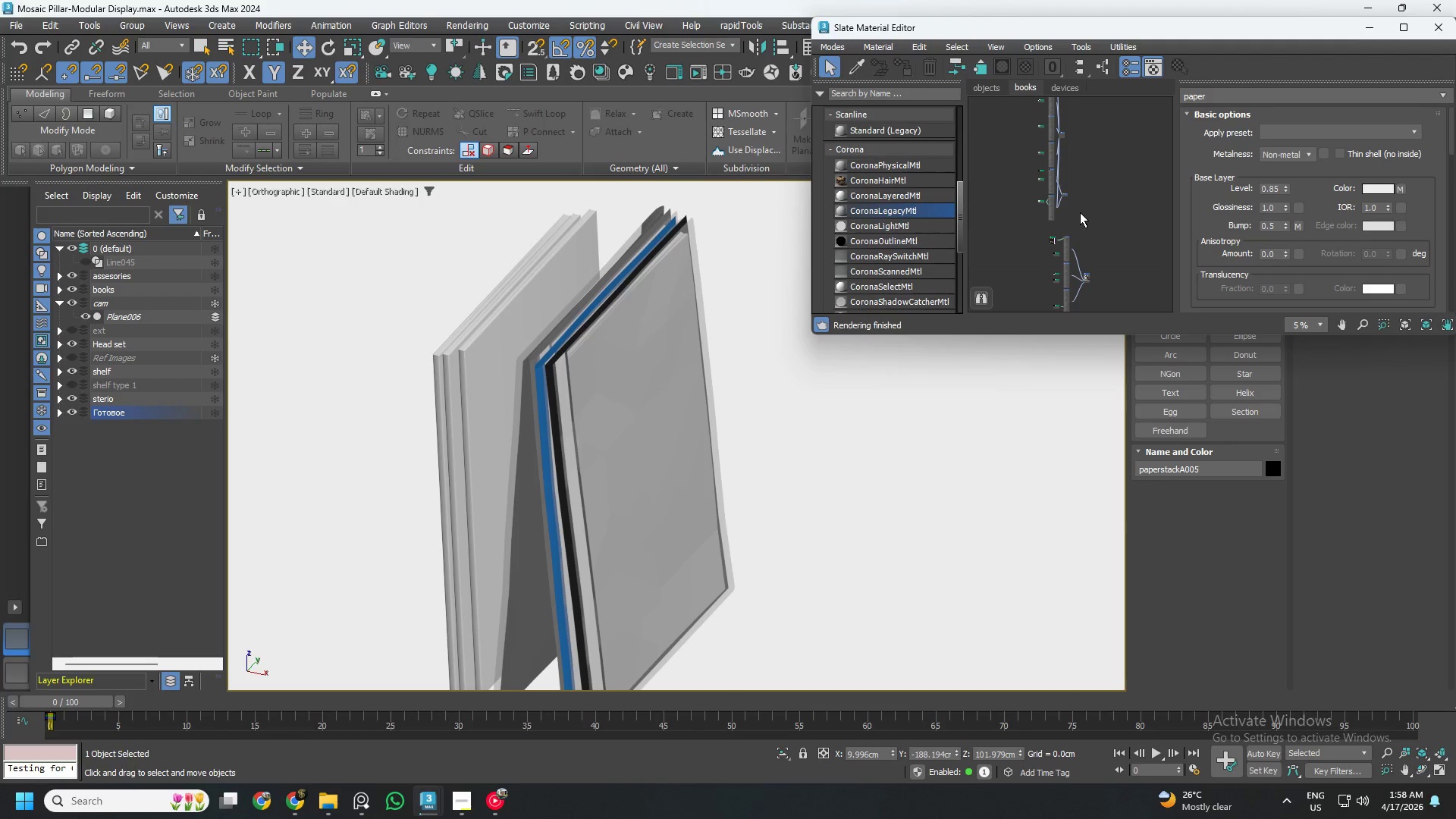 
key(Control+Z)
 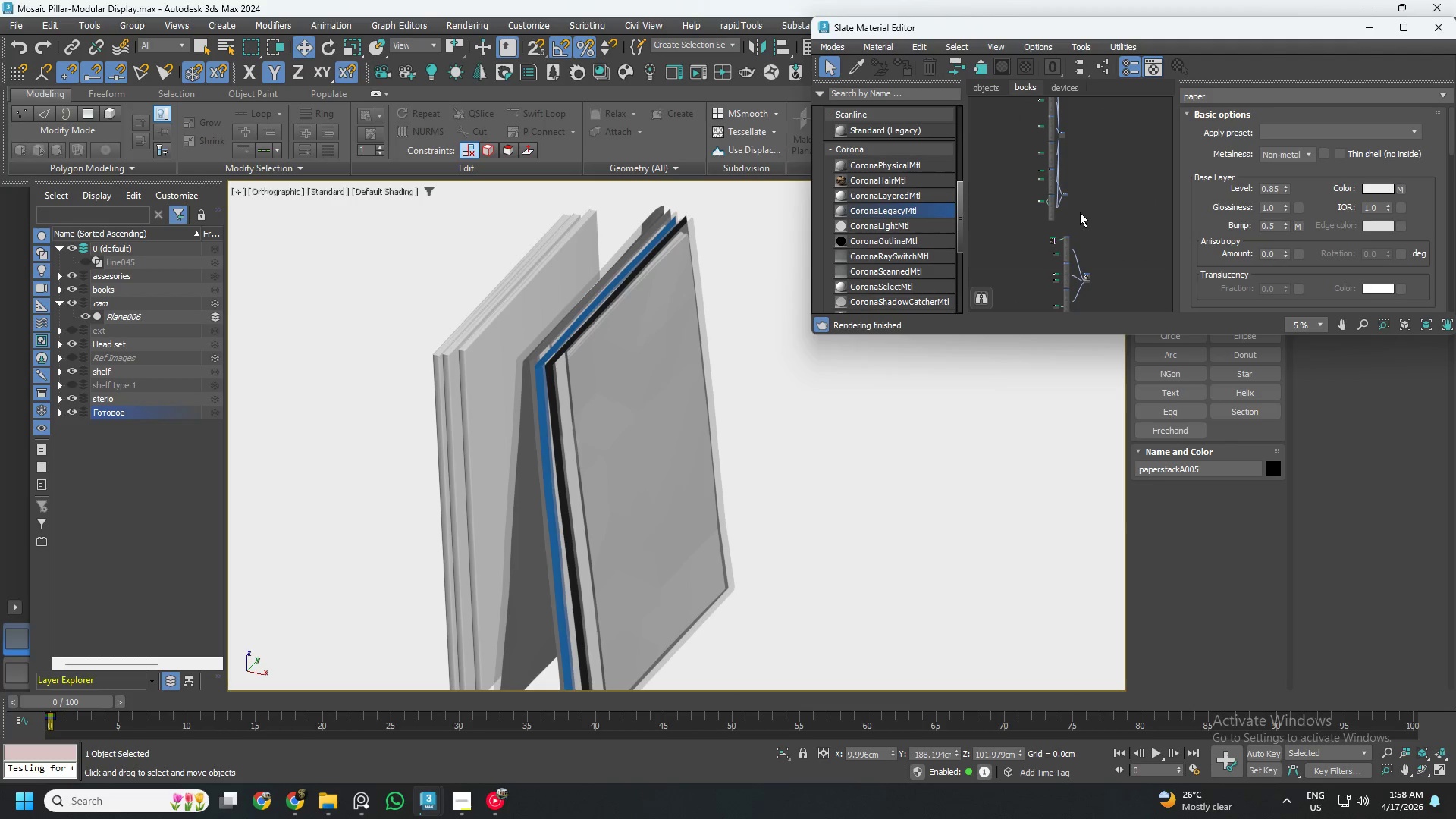 
key(Control+Z)
 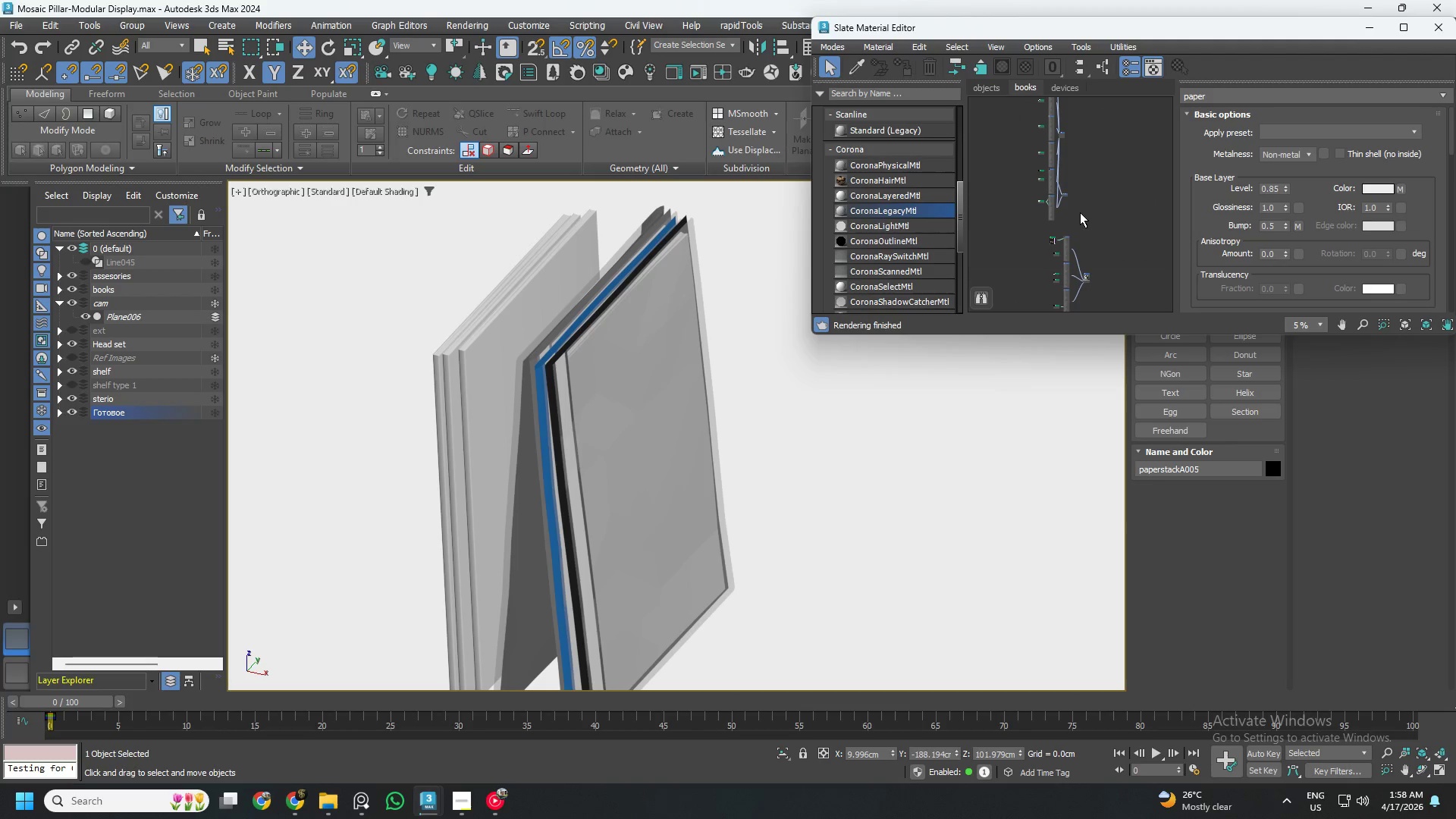 
key(Control+Z)
 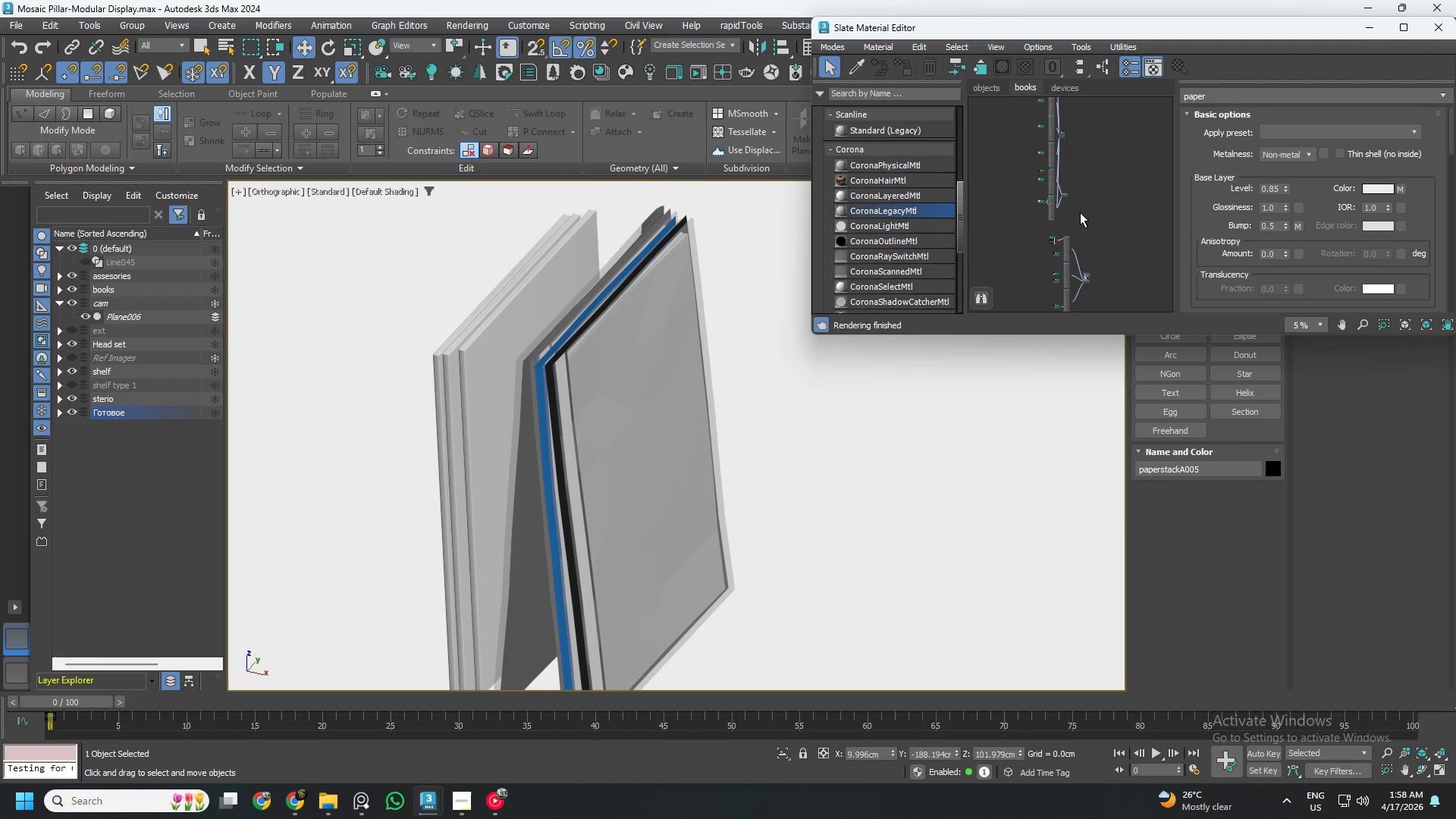 
key(Control+Z)
 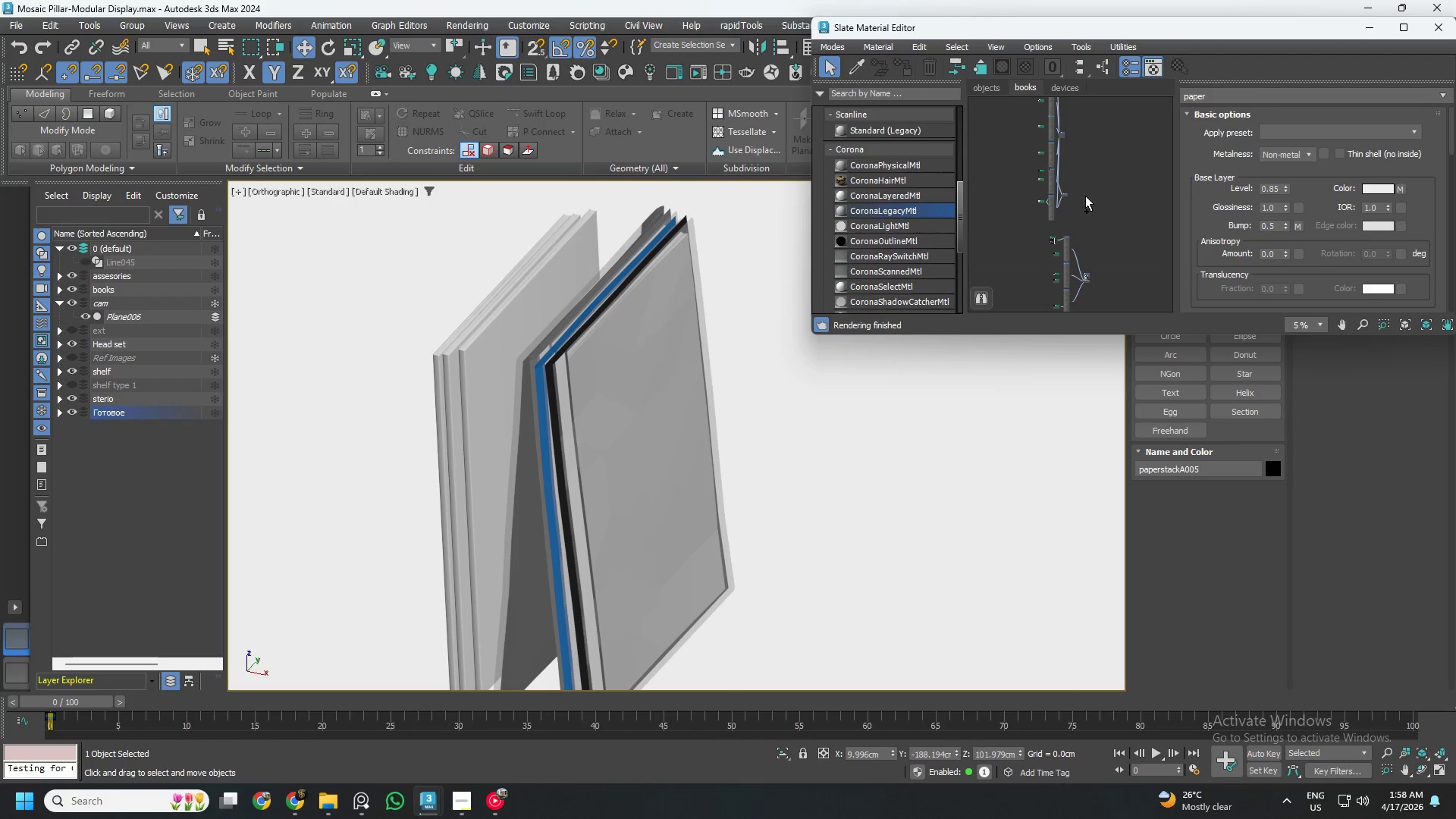 
key(Control+Z)
 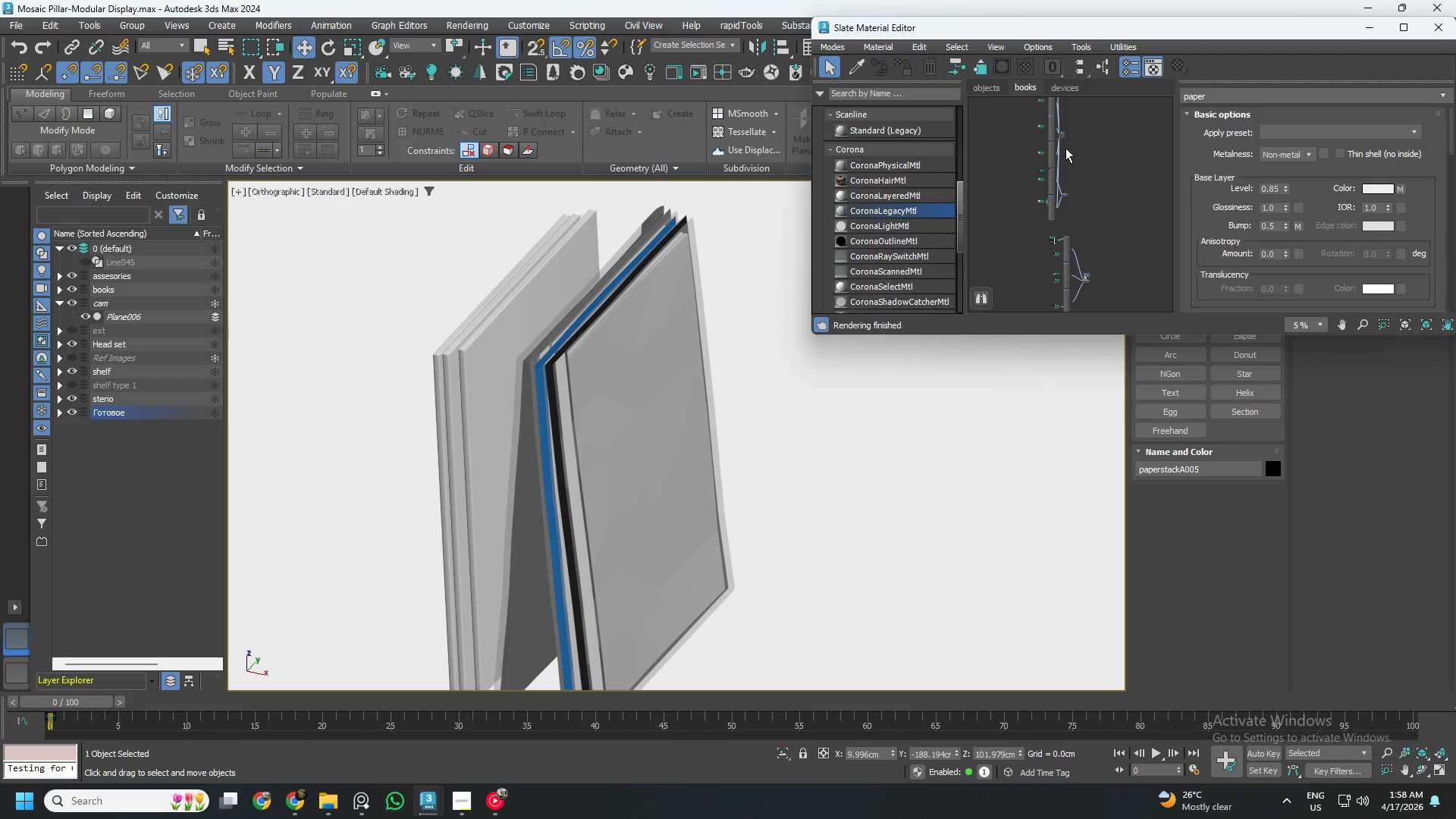 
key(Control+Z)
 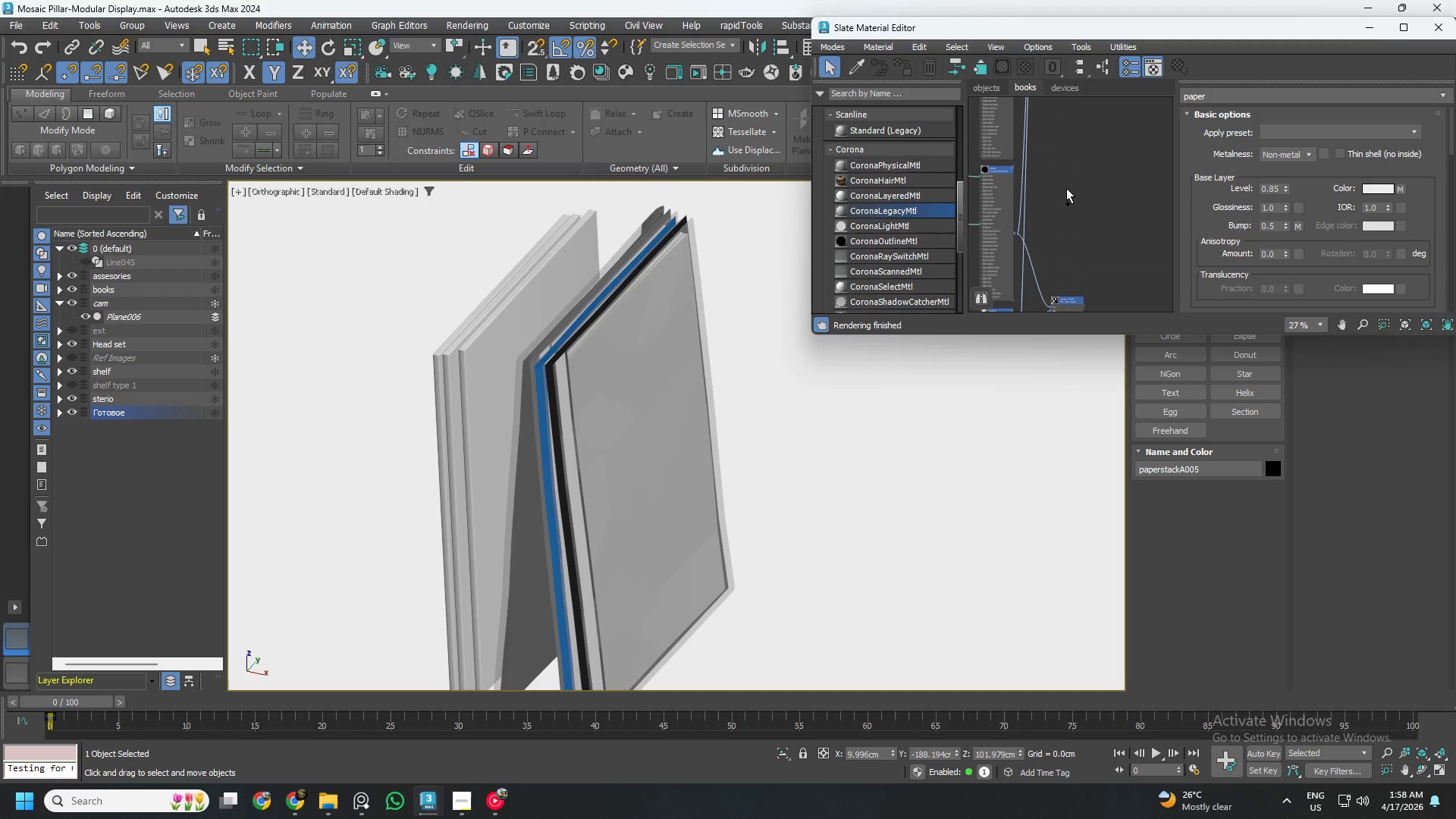 
scroll: coordinate [1063, 188], scroll_direction: up, amount: 2.0
 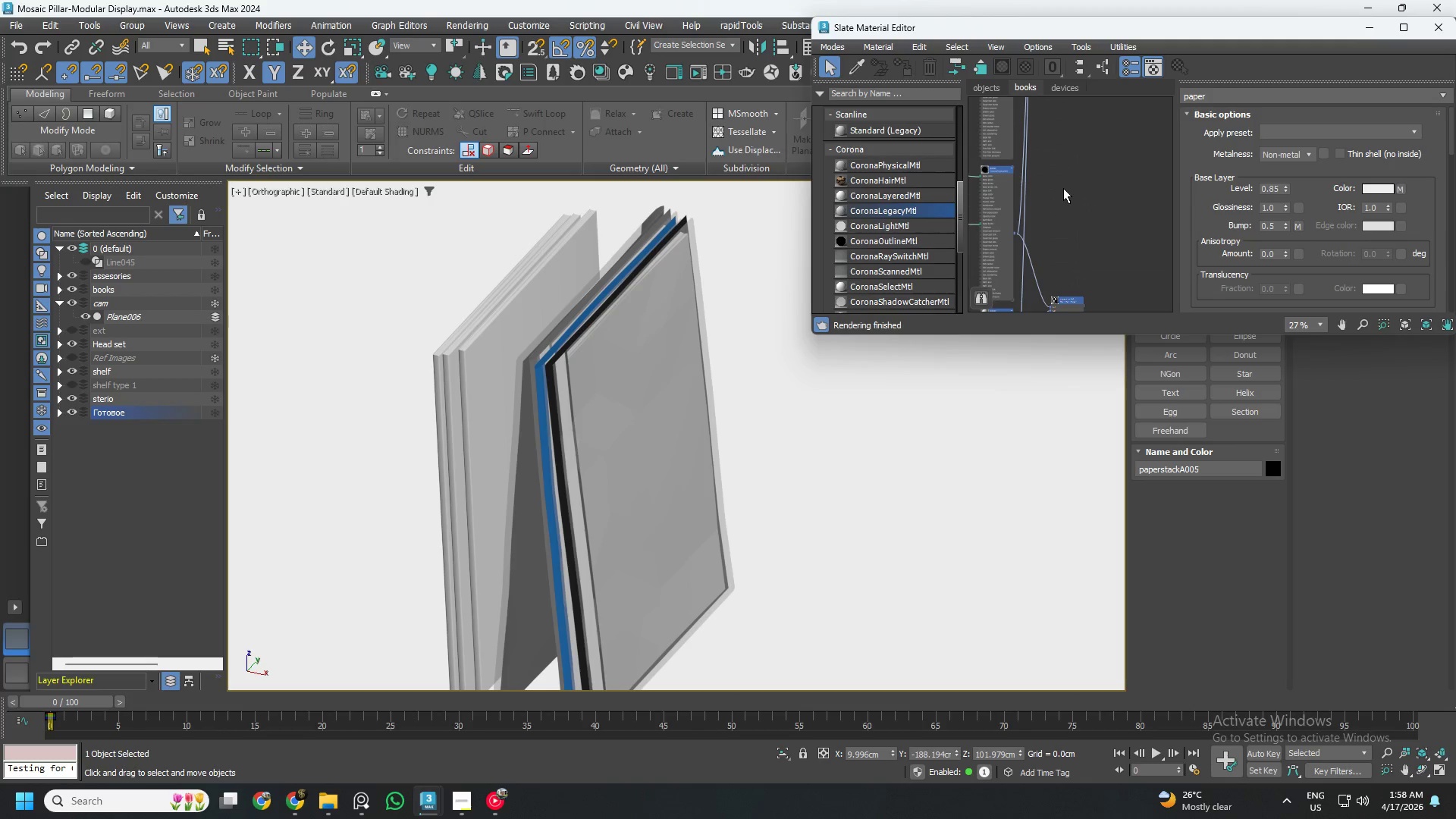 
key(Control+Z)
 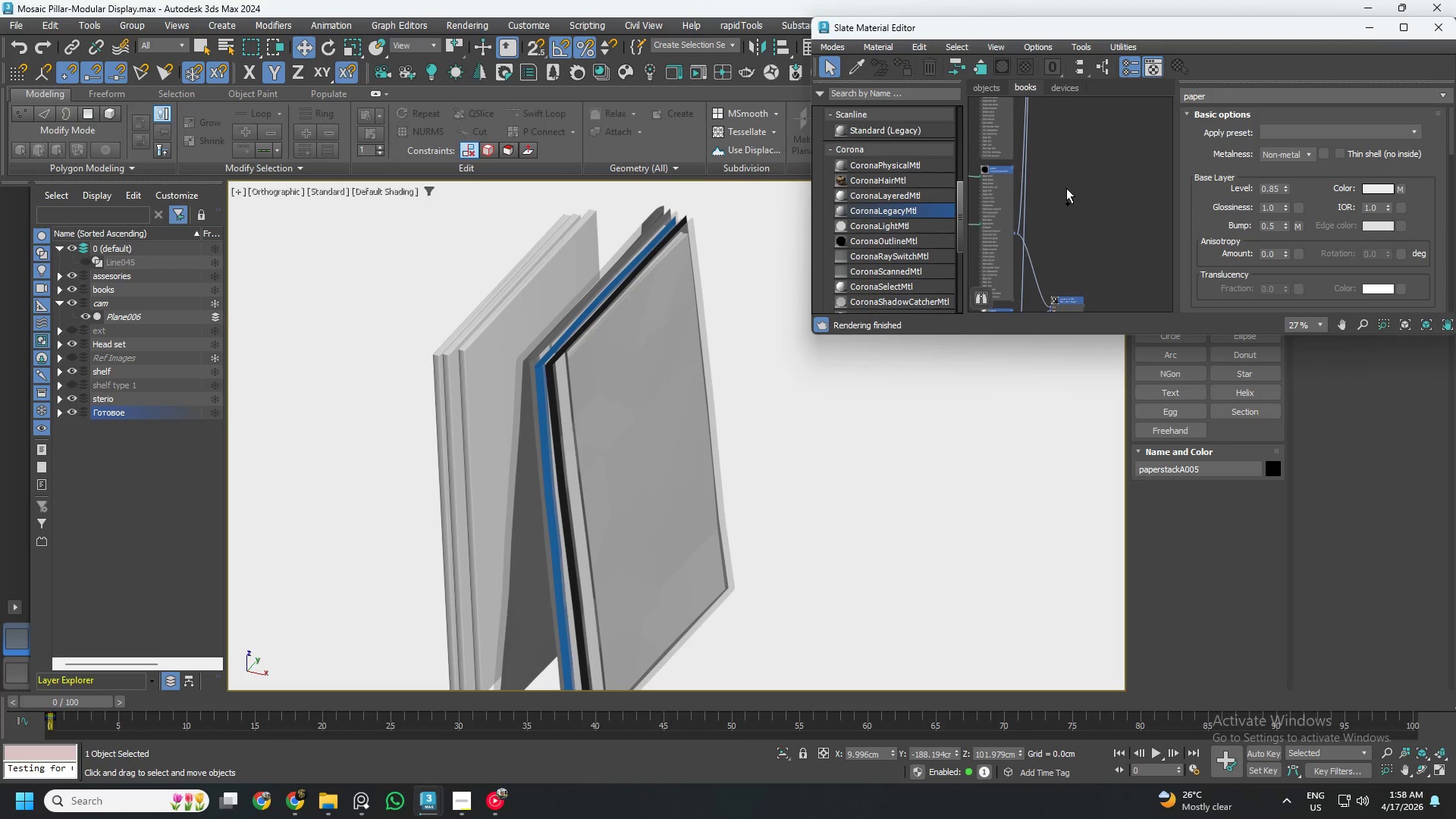 
key(Control+Z)
 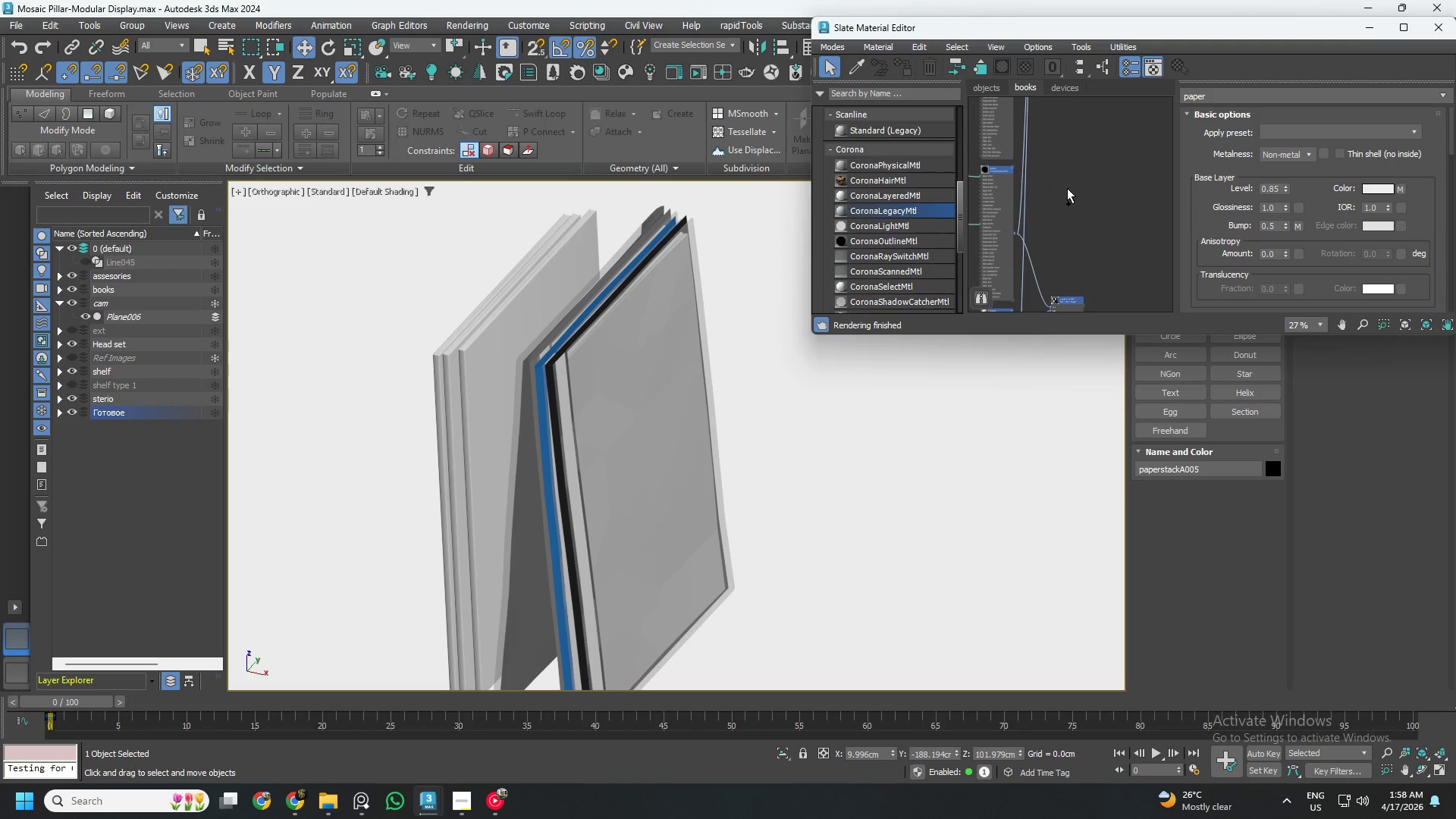 
key(Control+Z)
 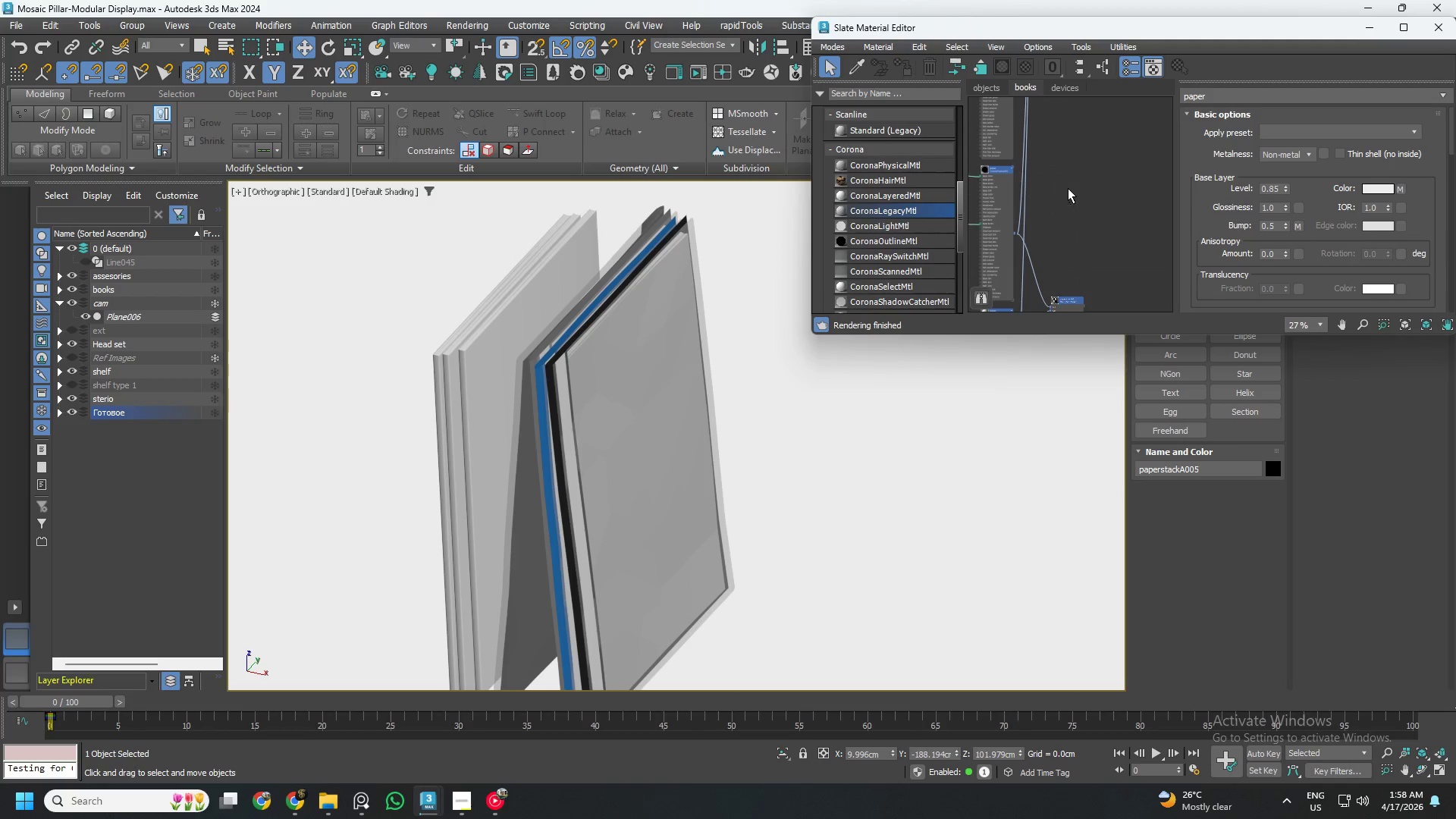 
key(Control+Z)
 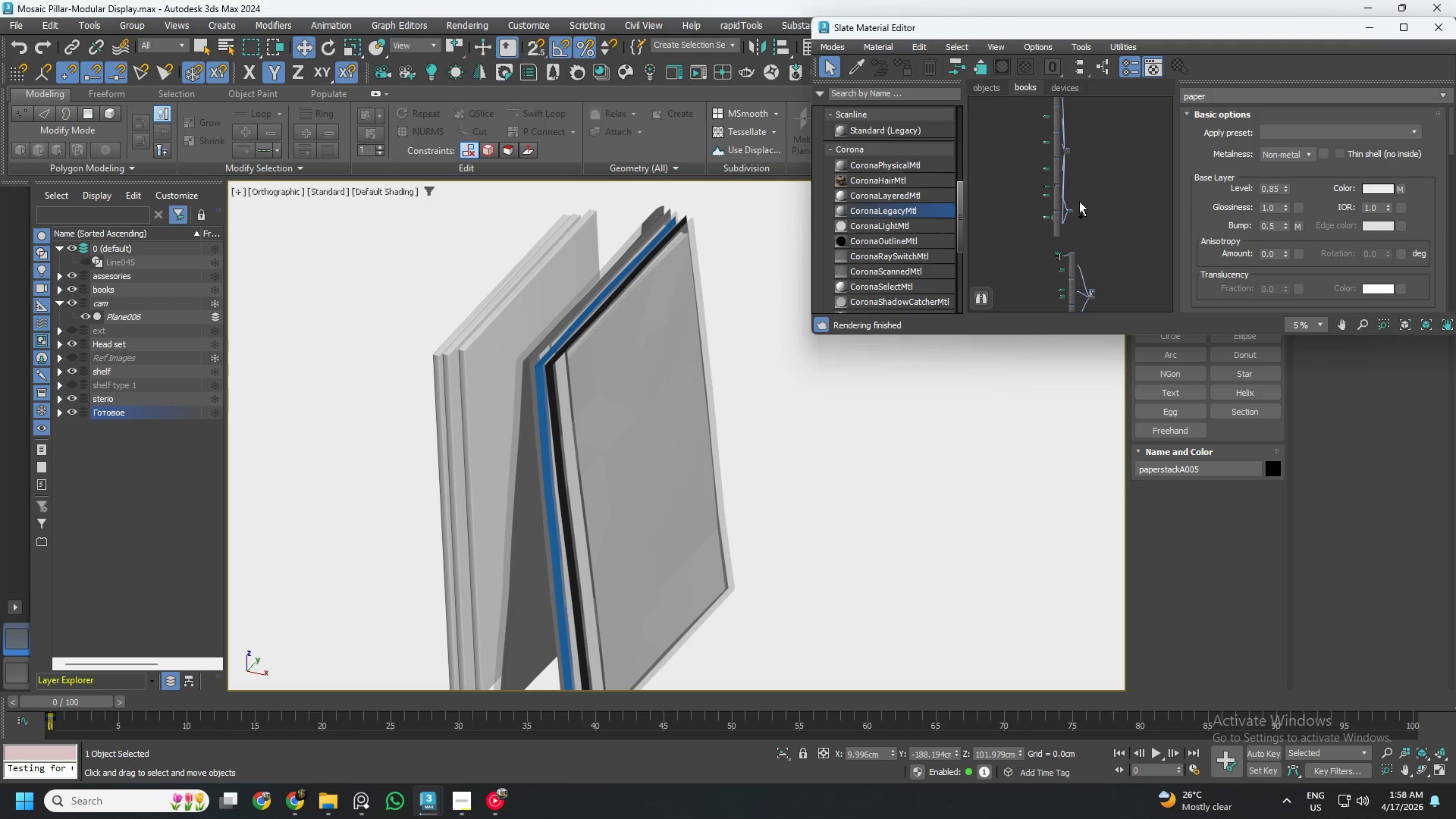 
scroll: coordinate [1072, 188], scroll_direction: down, amount: 4.0
 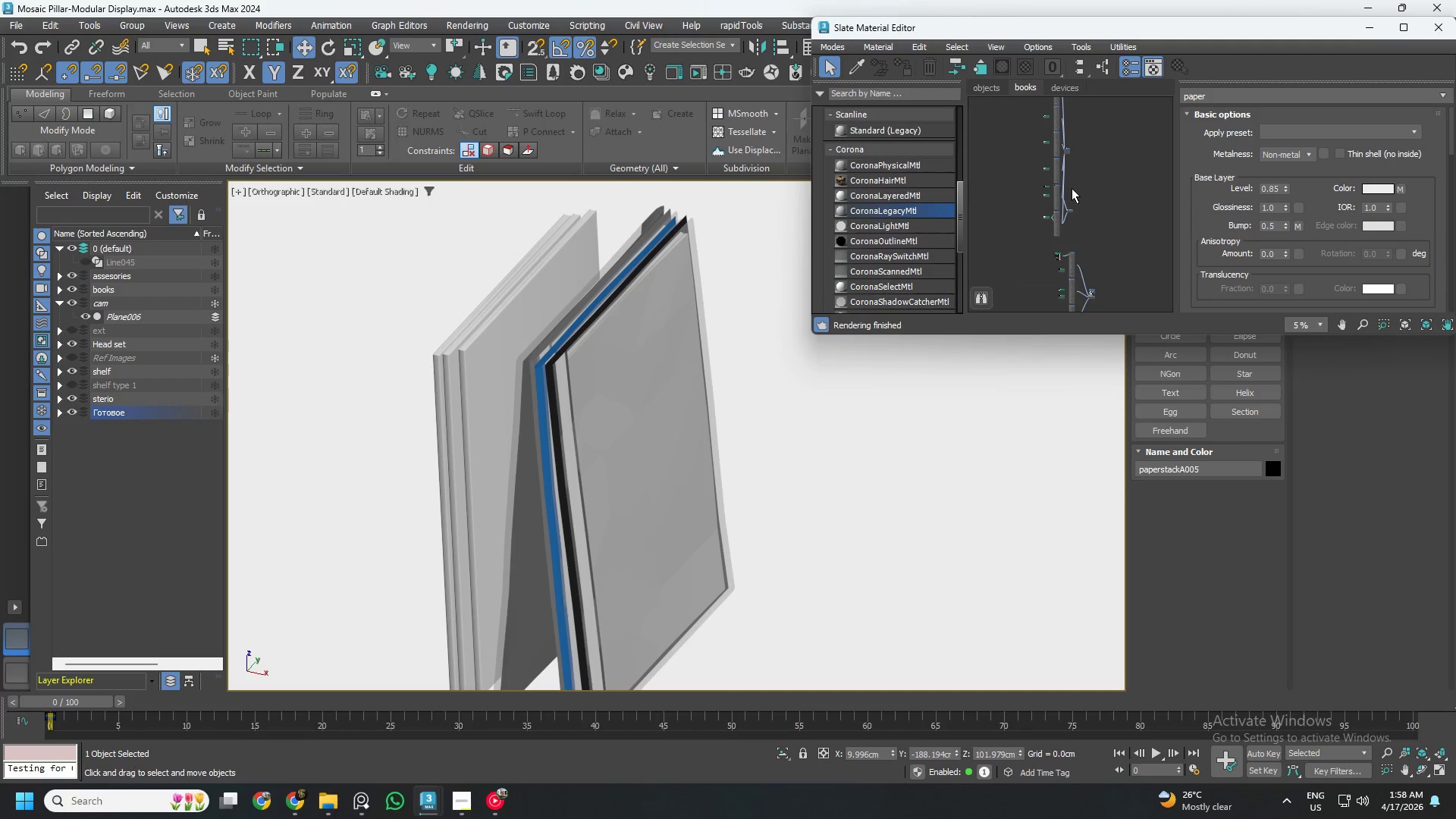 
key(Control+Z)
 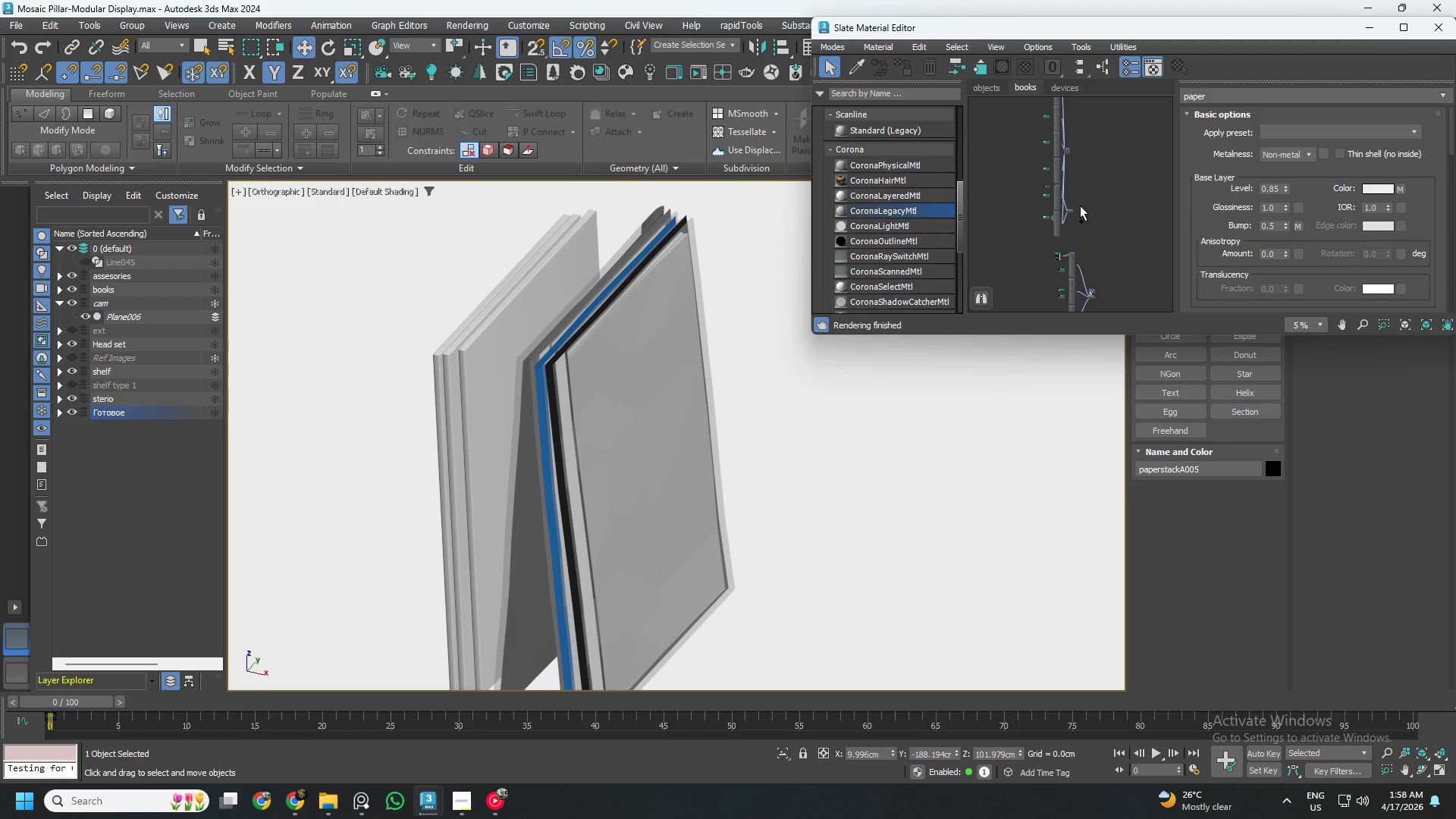 
key(Control+Z)
 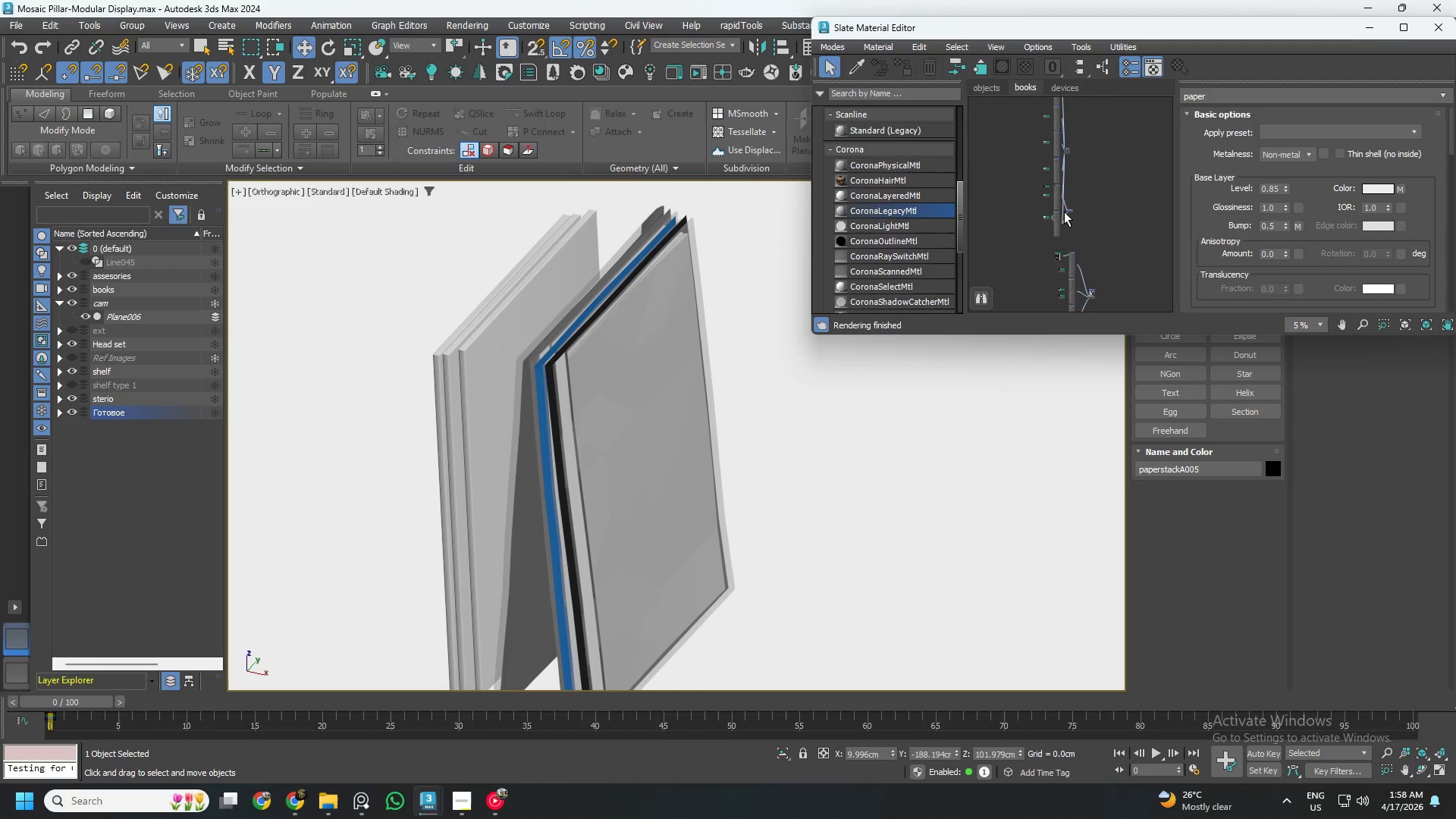 
scroll: coordinate [1052, 228], scroll_direction: up, amount: 3.0
 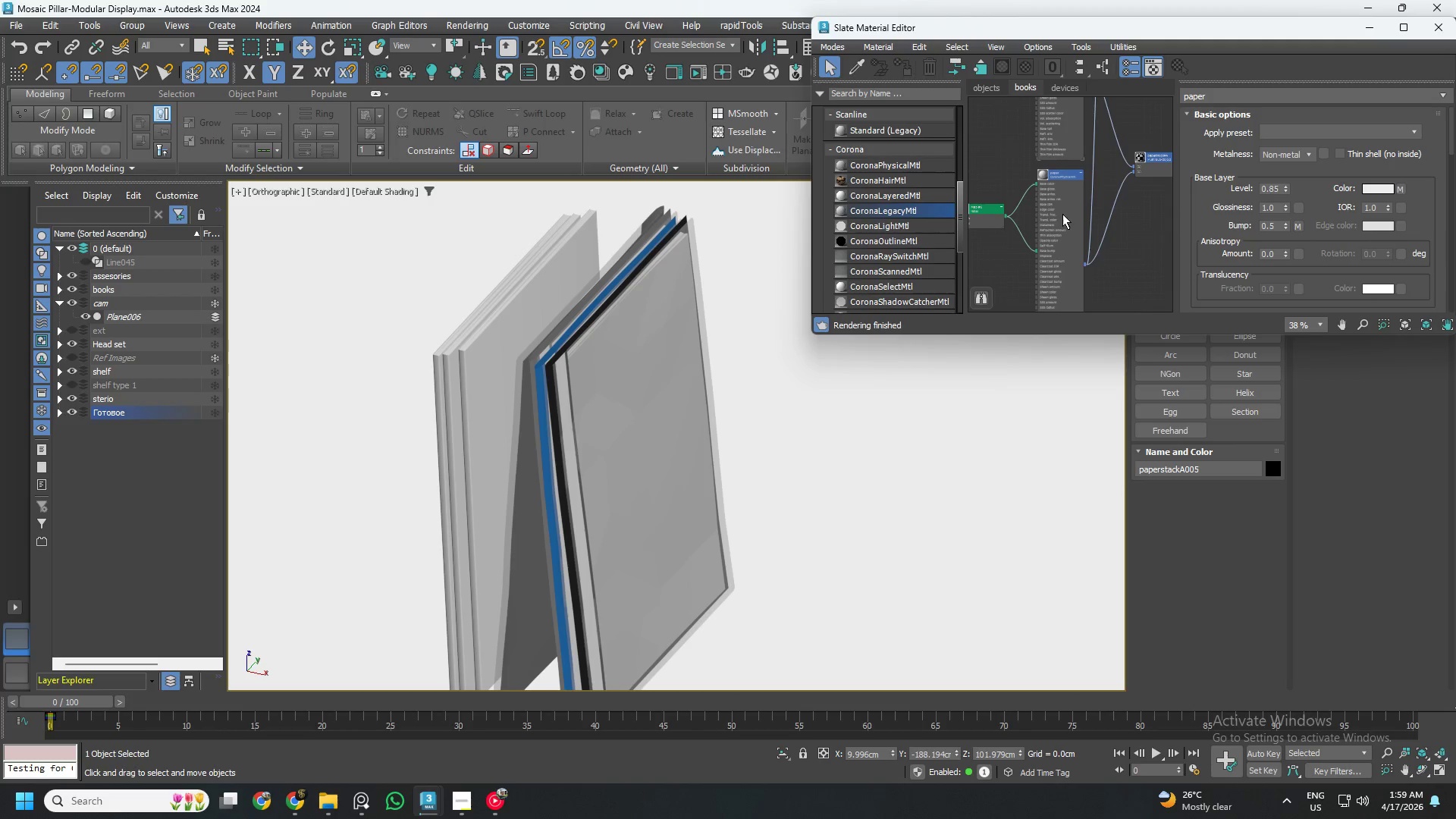 
left_click_drag(start_coordinate=[1062, 214], to_coordinate=[1104, 270])
 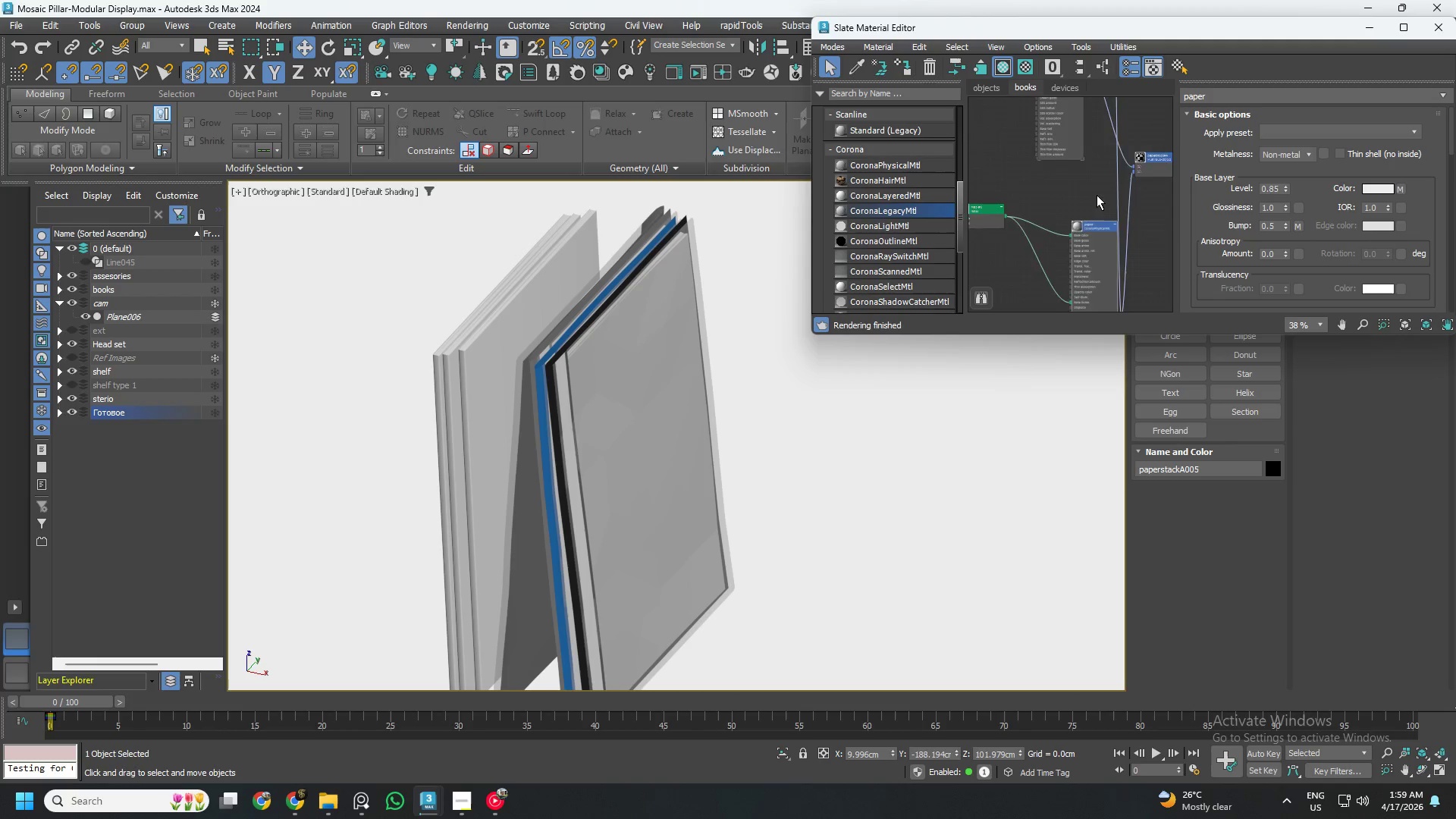 
scroll: coordinate [1097, 195], scroll_direction: down, amount: 2.0
 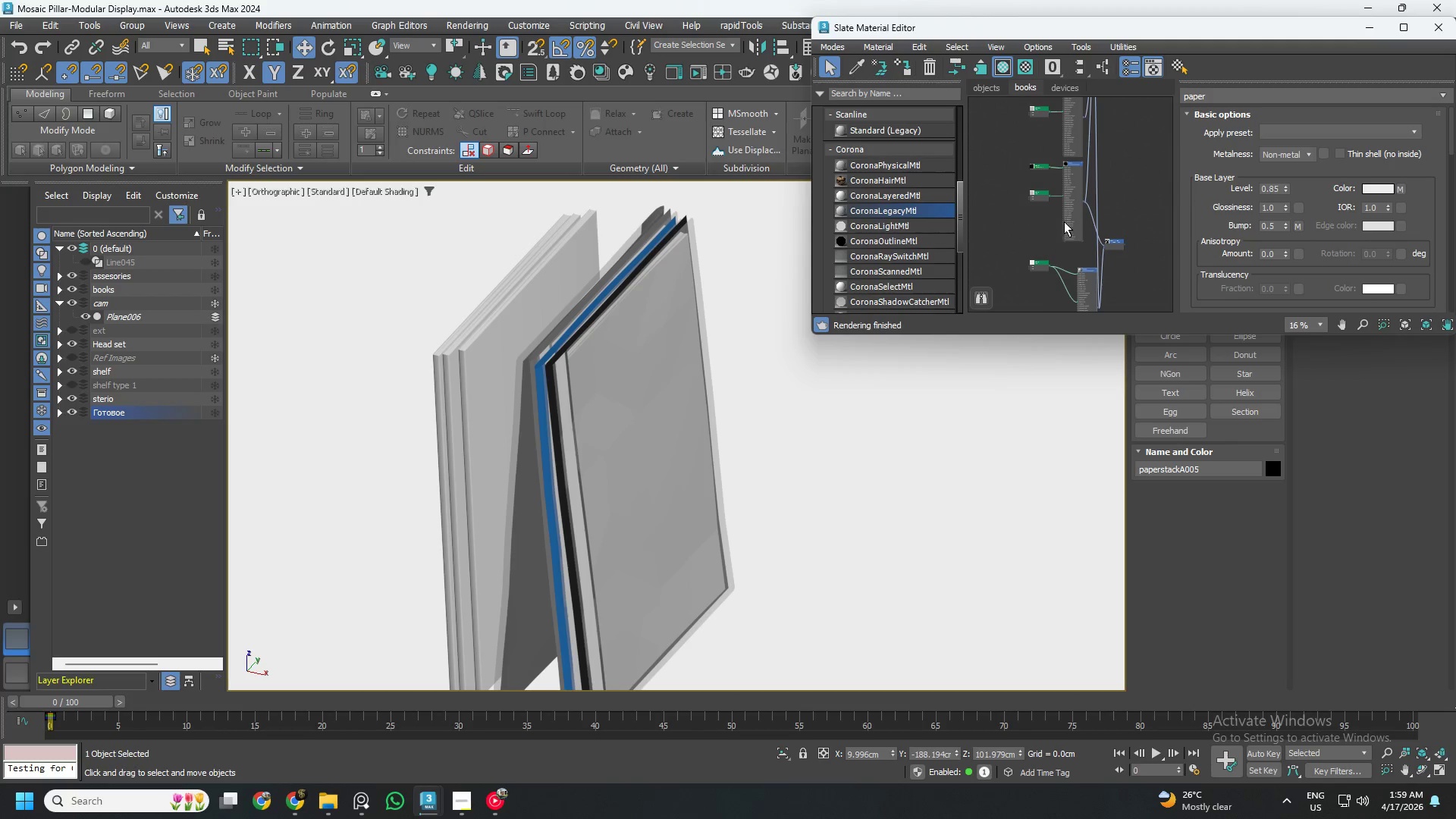 
left_click_drag(start_coordinate=[1068, 220], to_coordinate=[1077, 228])
 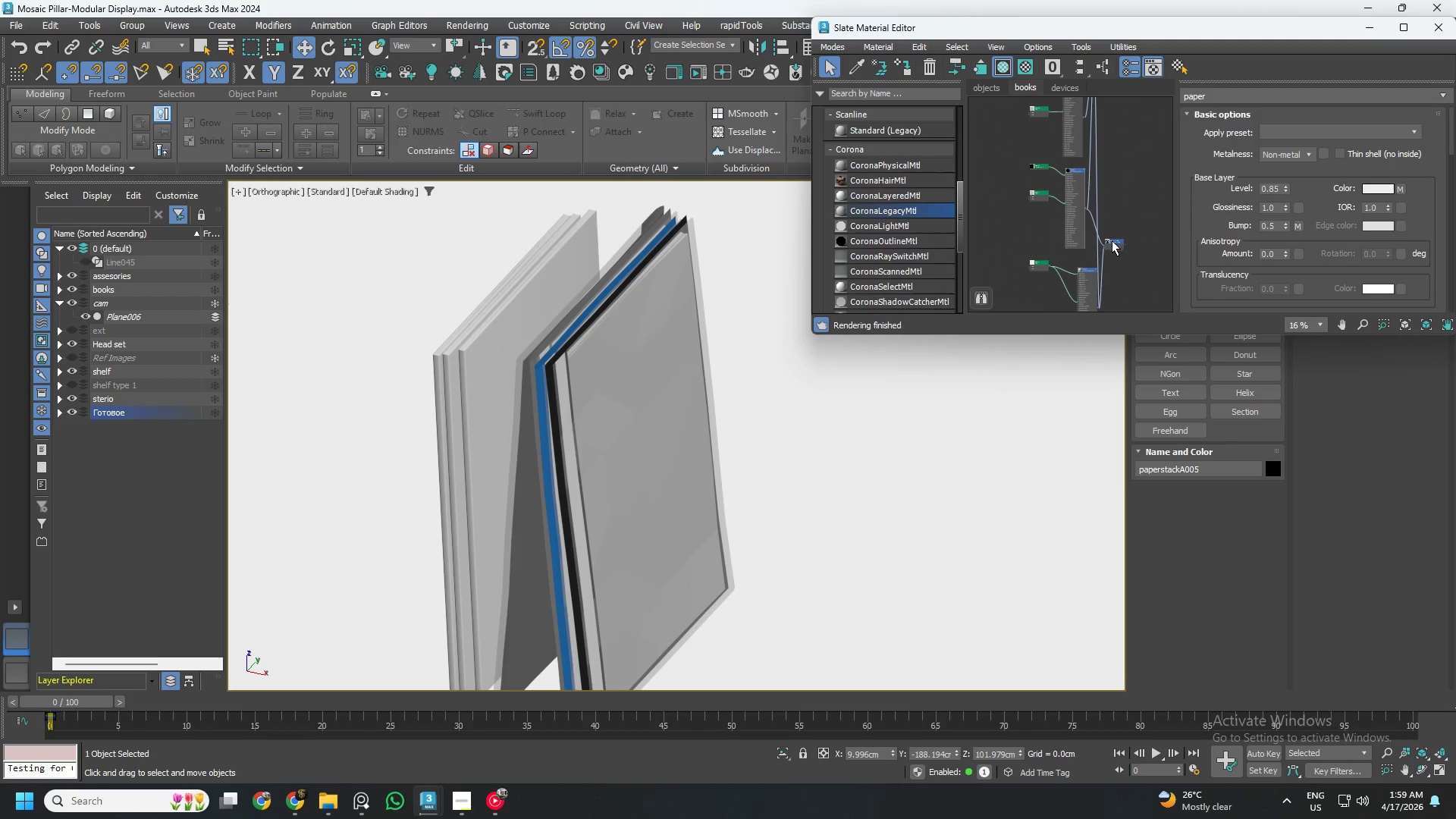 
left_click_drag(start_coordinate=[1112, 240], to_coordinate=[1194, 235])
 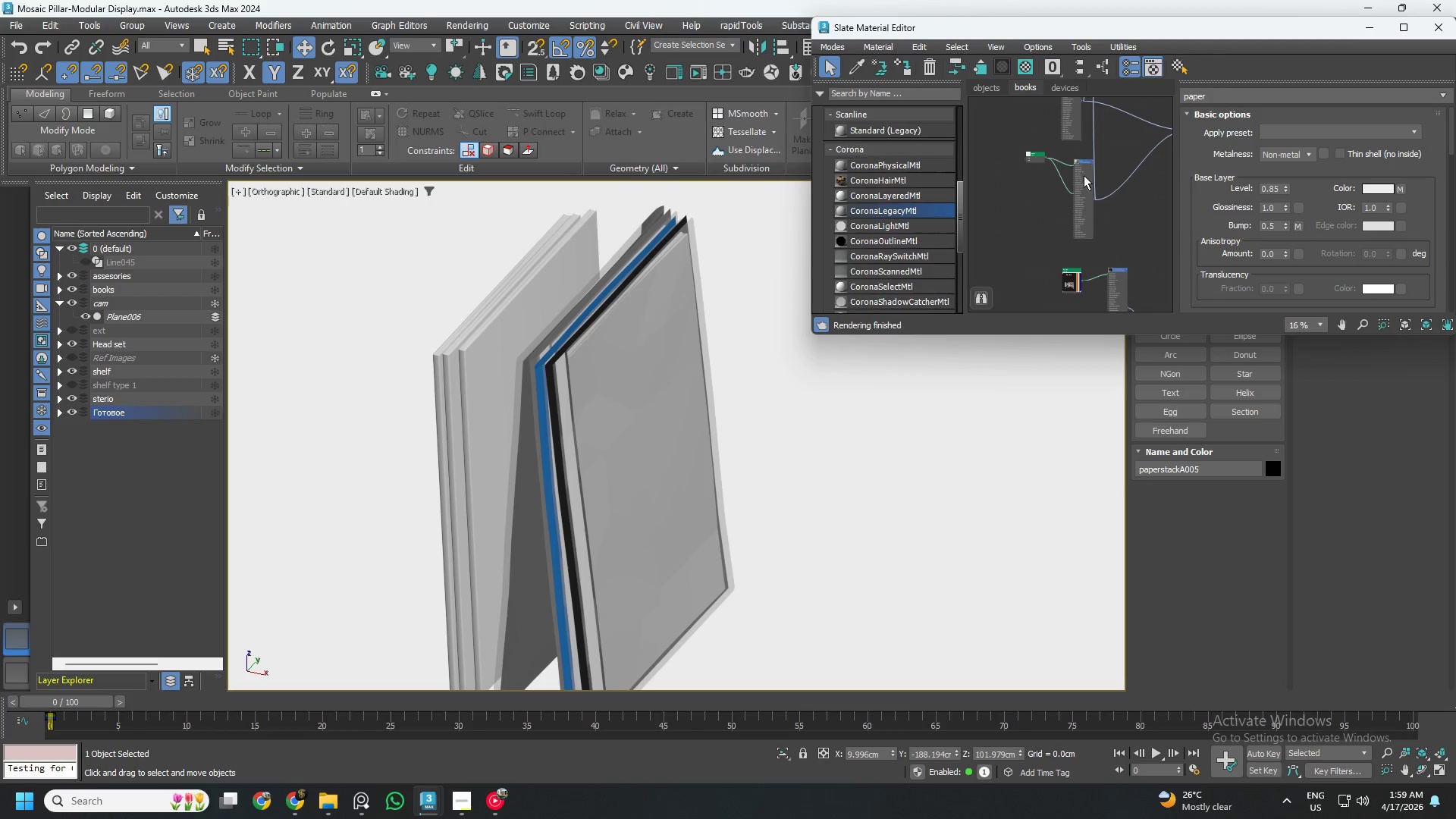 
left_click_drag(start_coordinate=[1082, 184], to_coordinate=[1074, 168])
 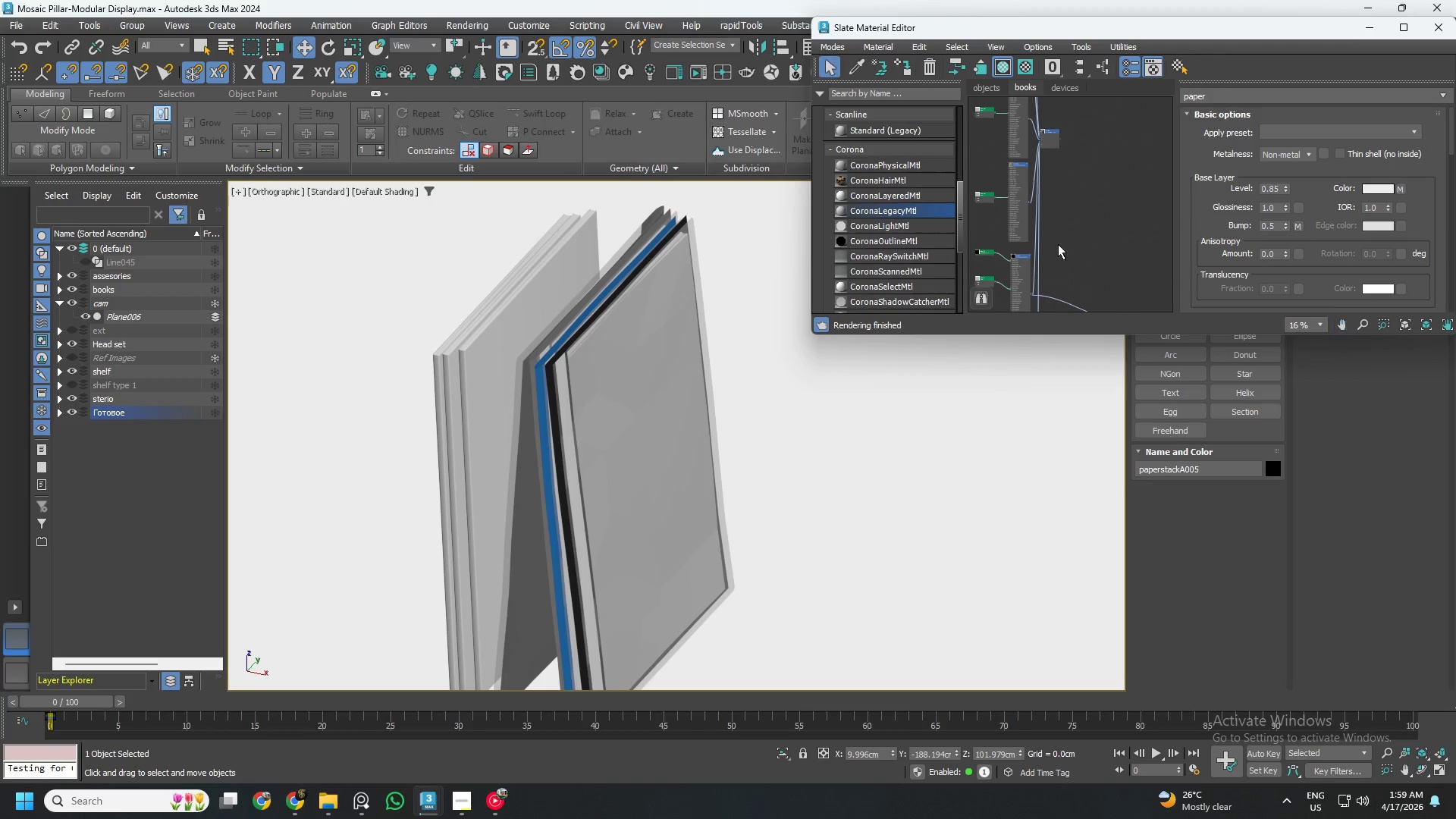 
left_click_drag(start_coordinate=[1053, 139], to_coordinate=[1198, 173])
 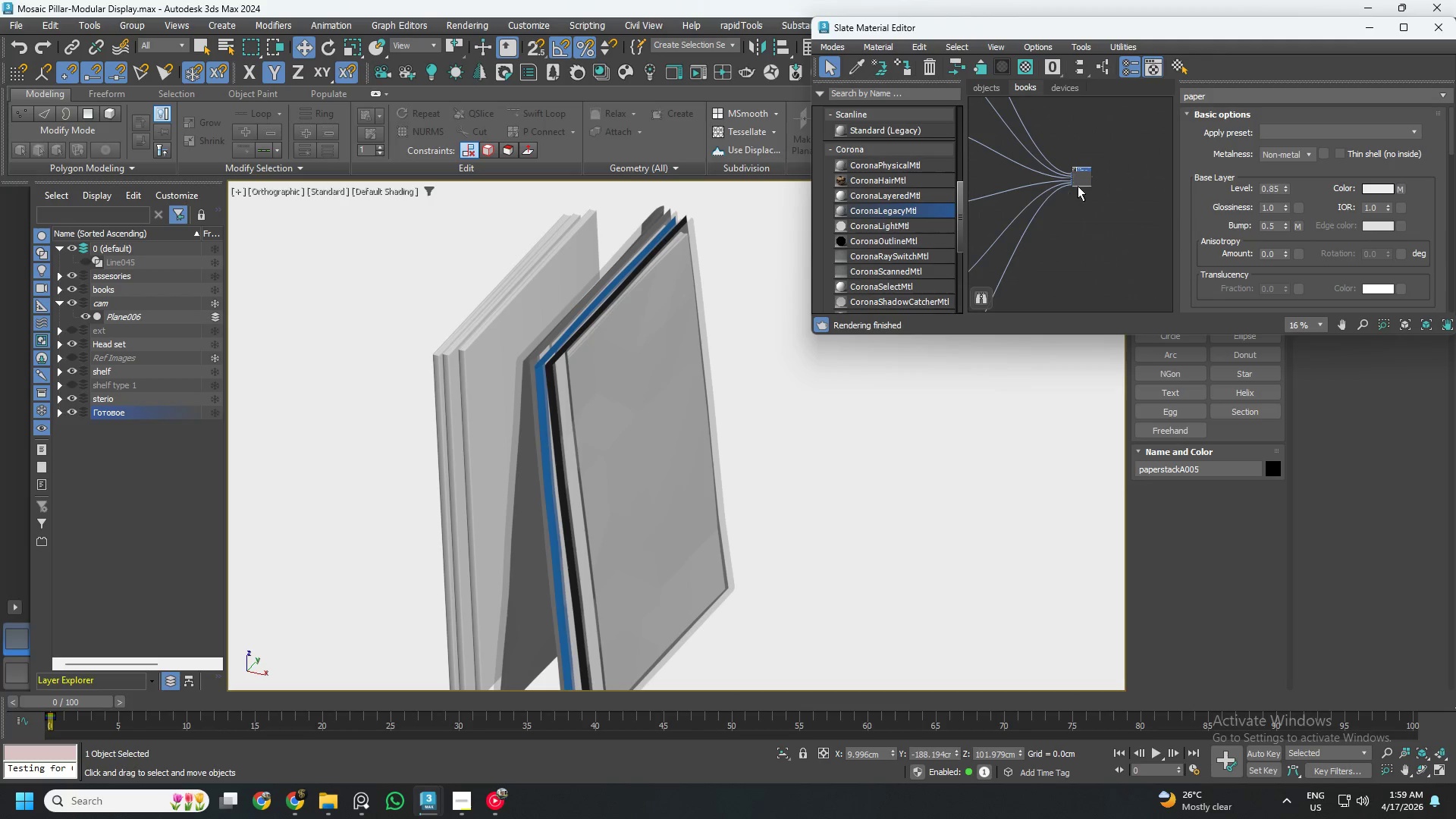 
left_click_drag(start_coordinate=[1084, 178], to_coordinate=[1128, 210])
 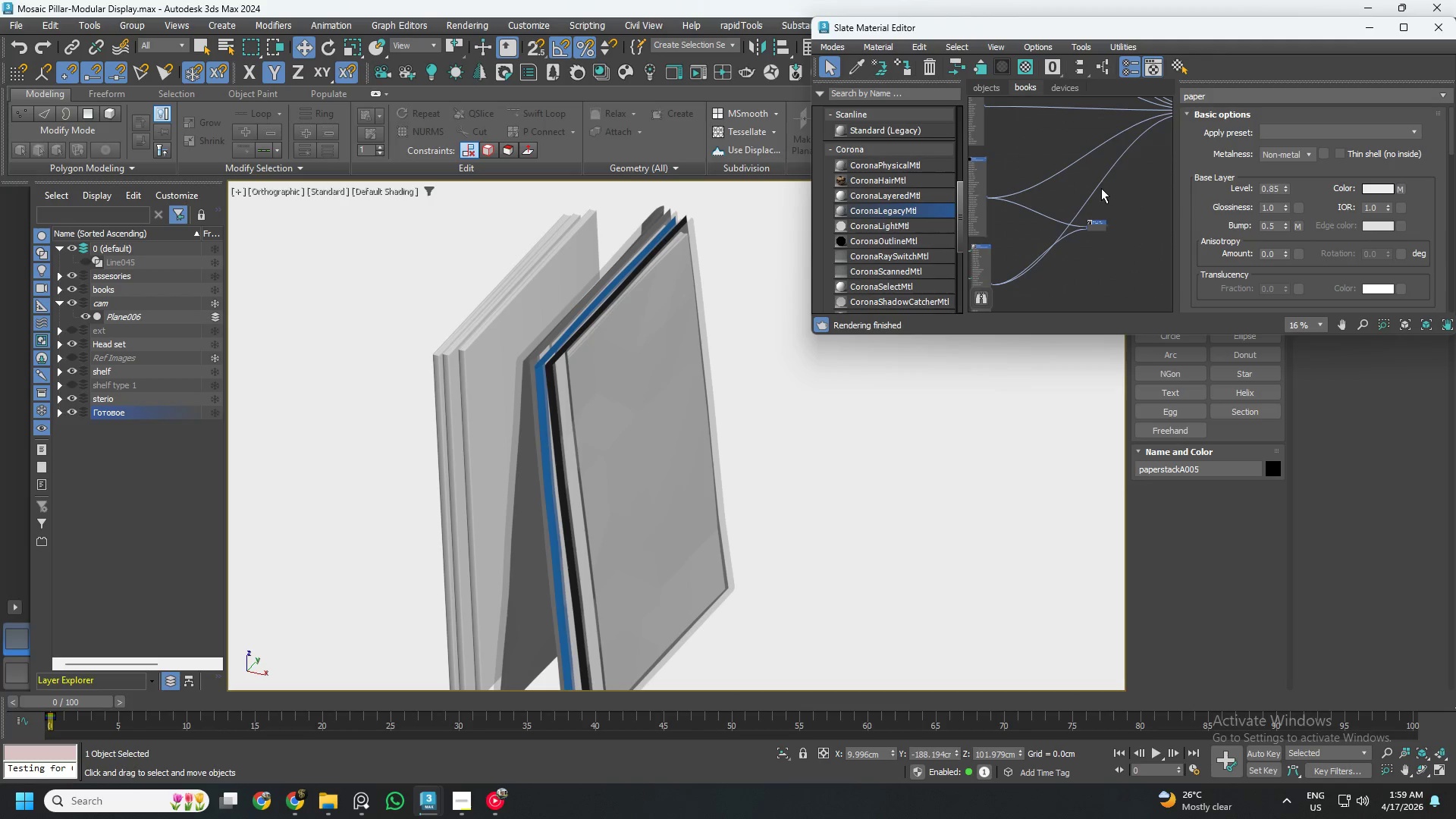 
scroll: coordinate [1103, 191], scroll_direction: down, amount: 1.0
 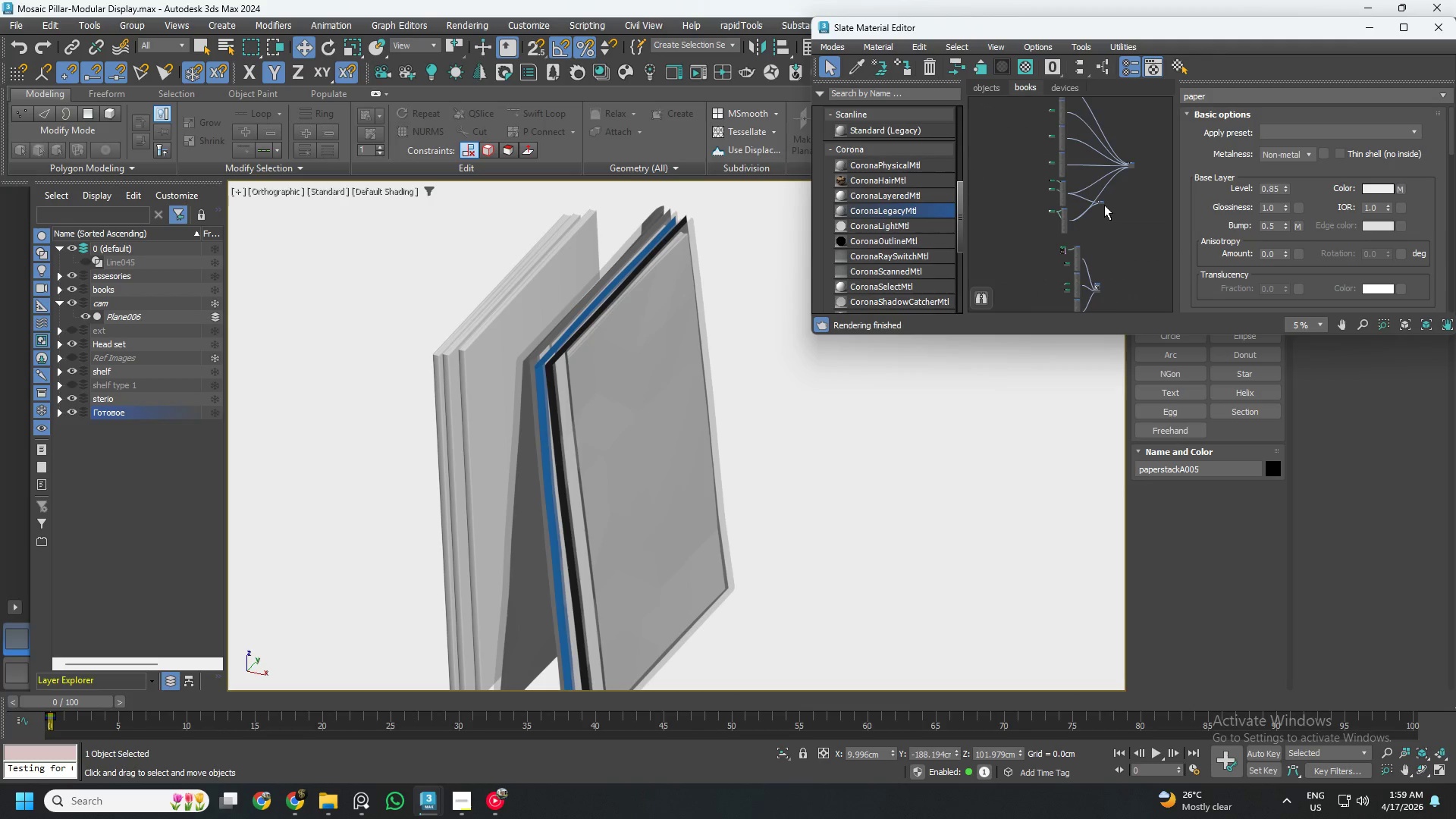 
scroll: coordinate [1103, 203], scroll_direction: up, amount: 2.0
 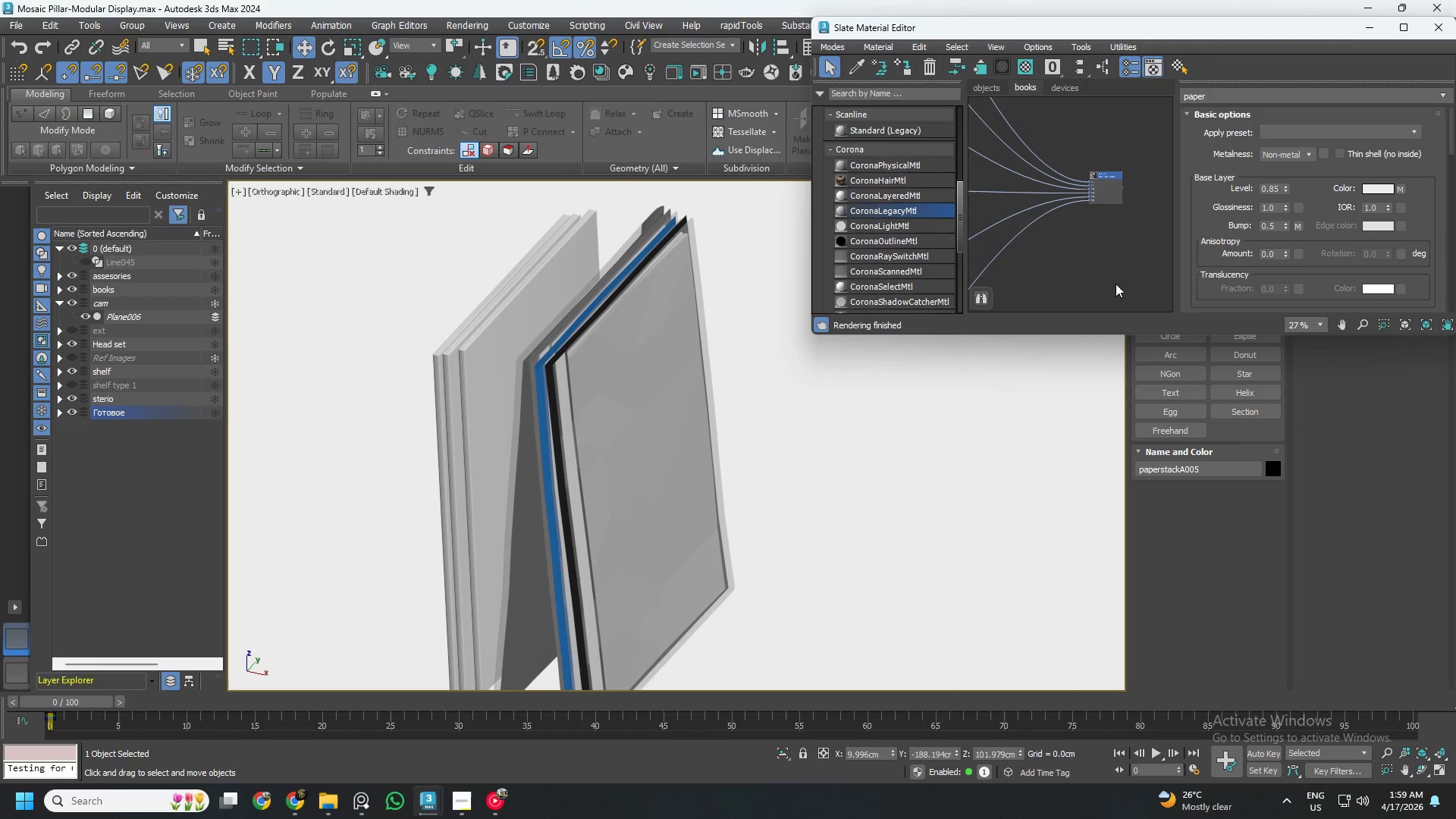 
wait(5.06)
 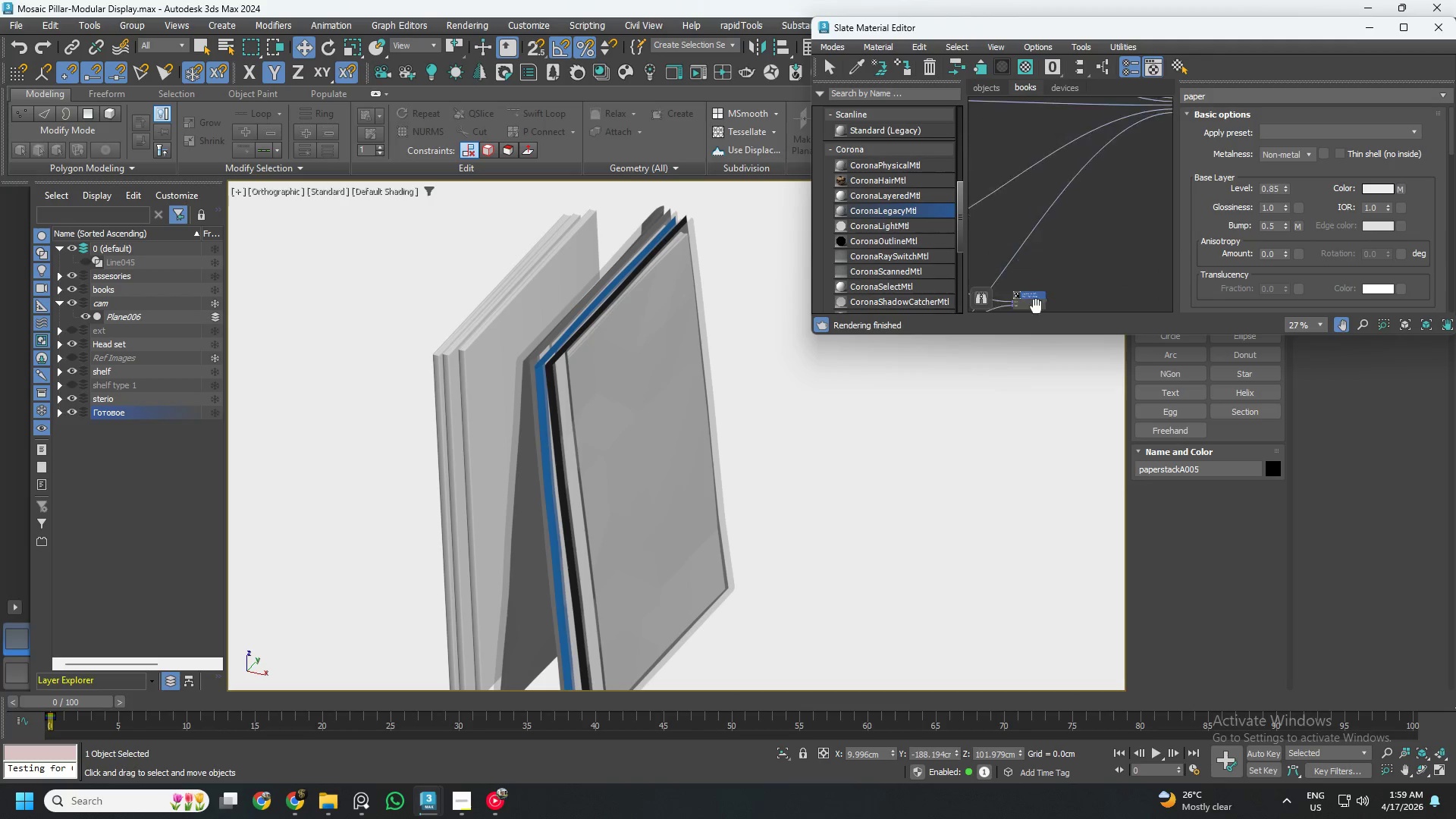 
left_click([615, 389])
 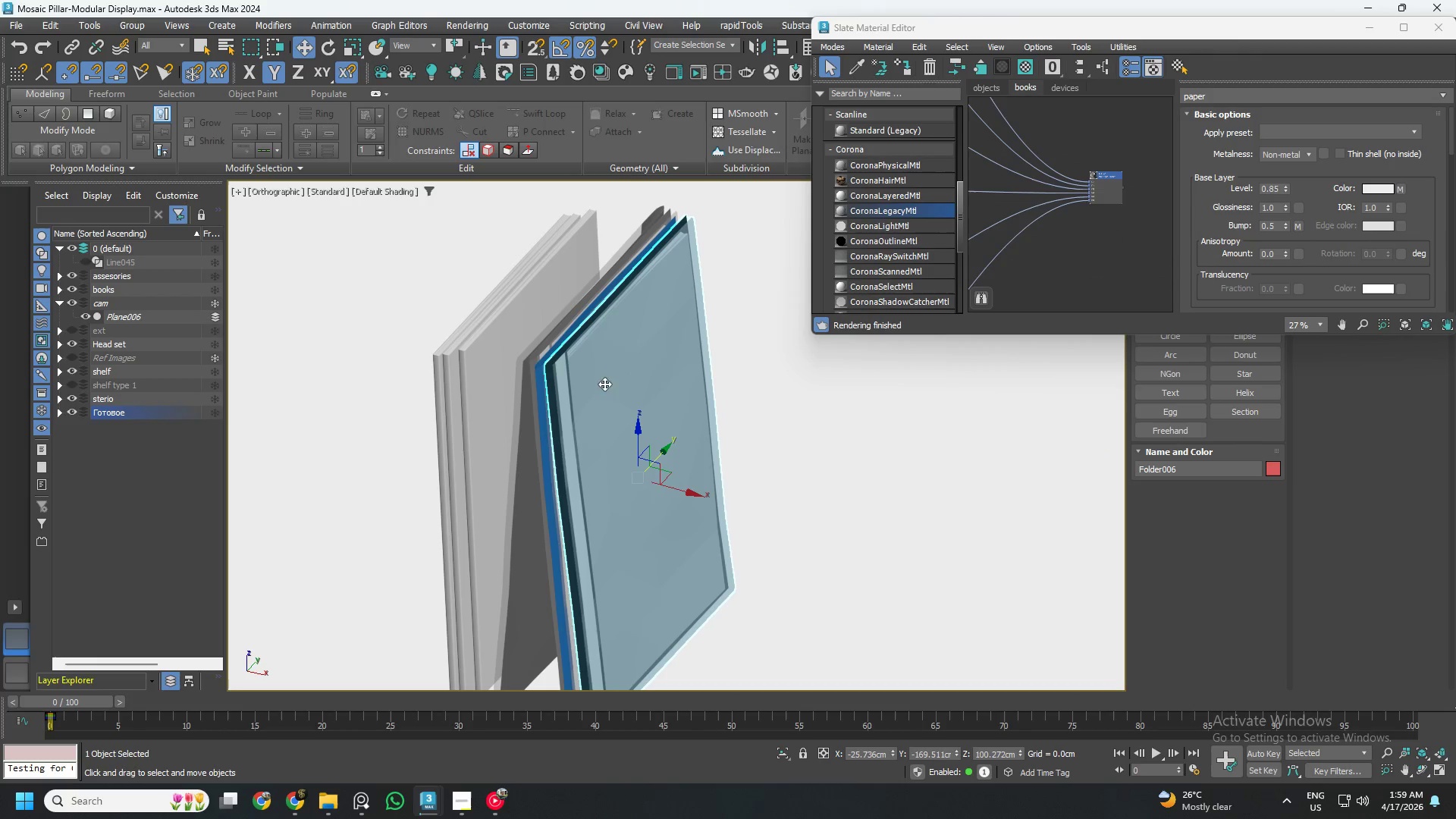 
scroll: coordinate [565, 347], scroll_direction: down, amount: 2.0
 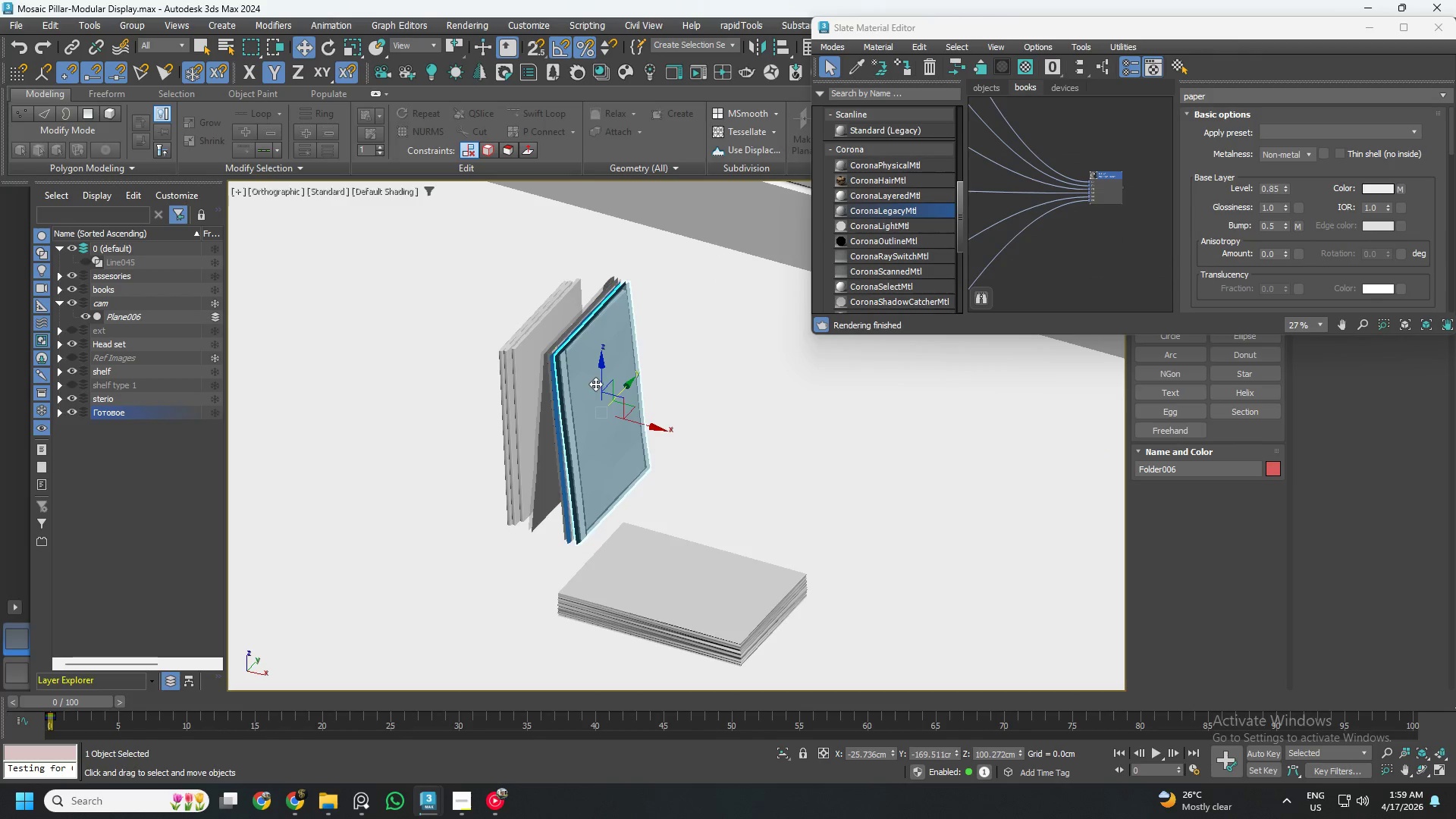 
hold_key(key=AltLeft, duration=1.24)
 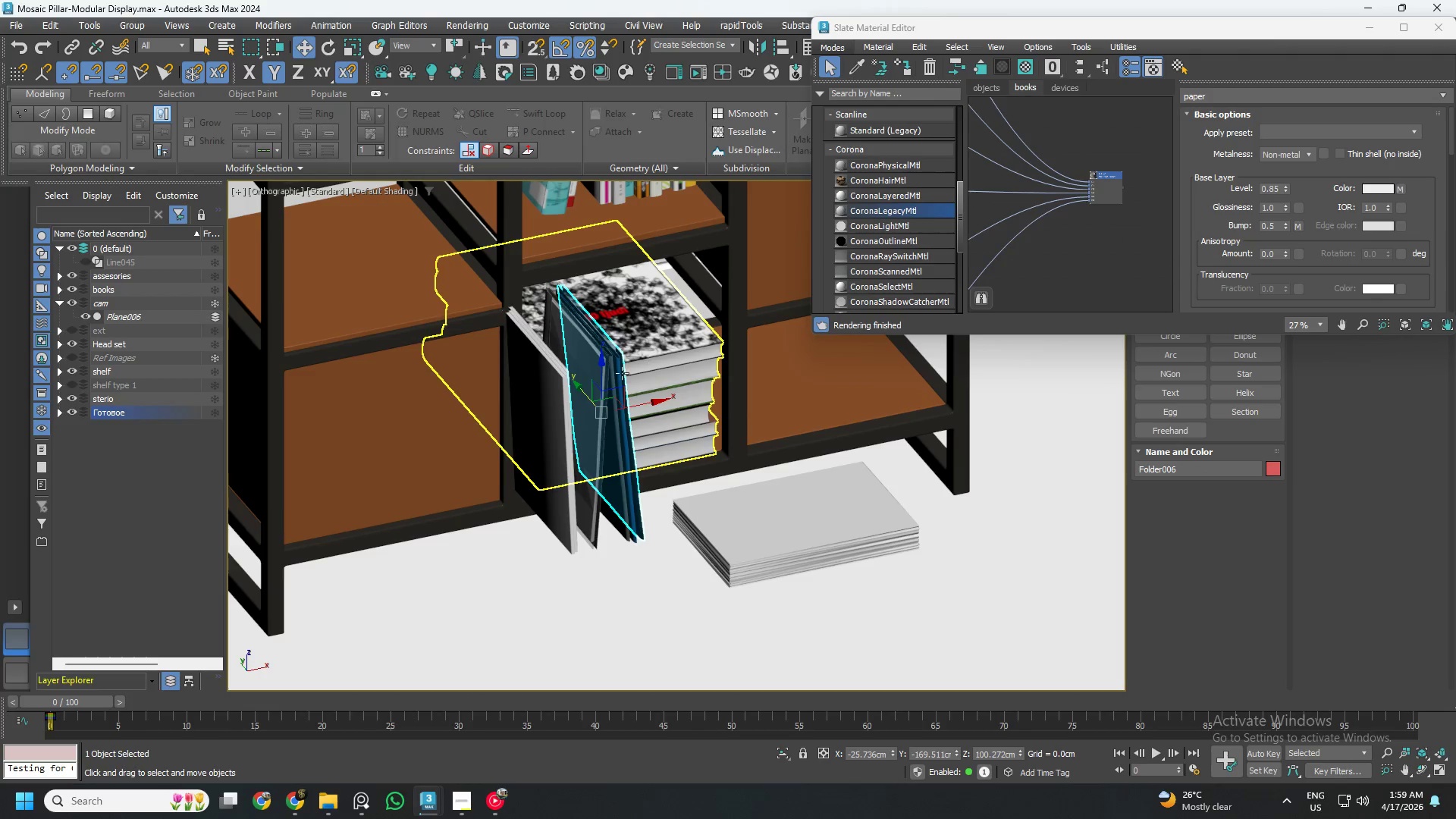 
scroll: coordinate [667, 368], scroll_direction: up, amount: 1.0
 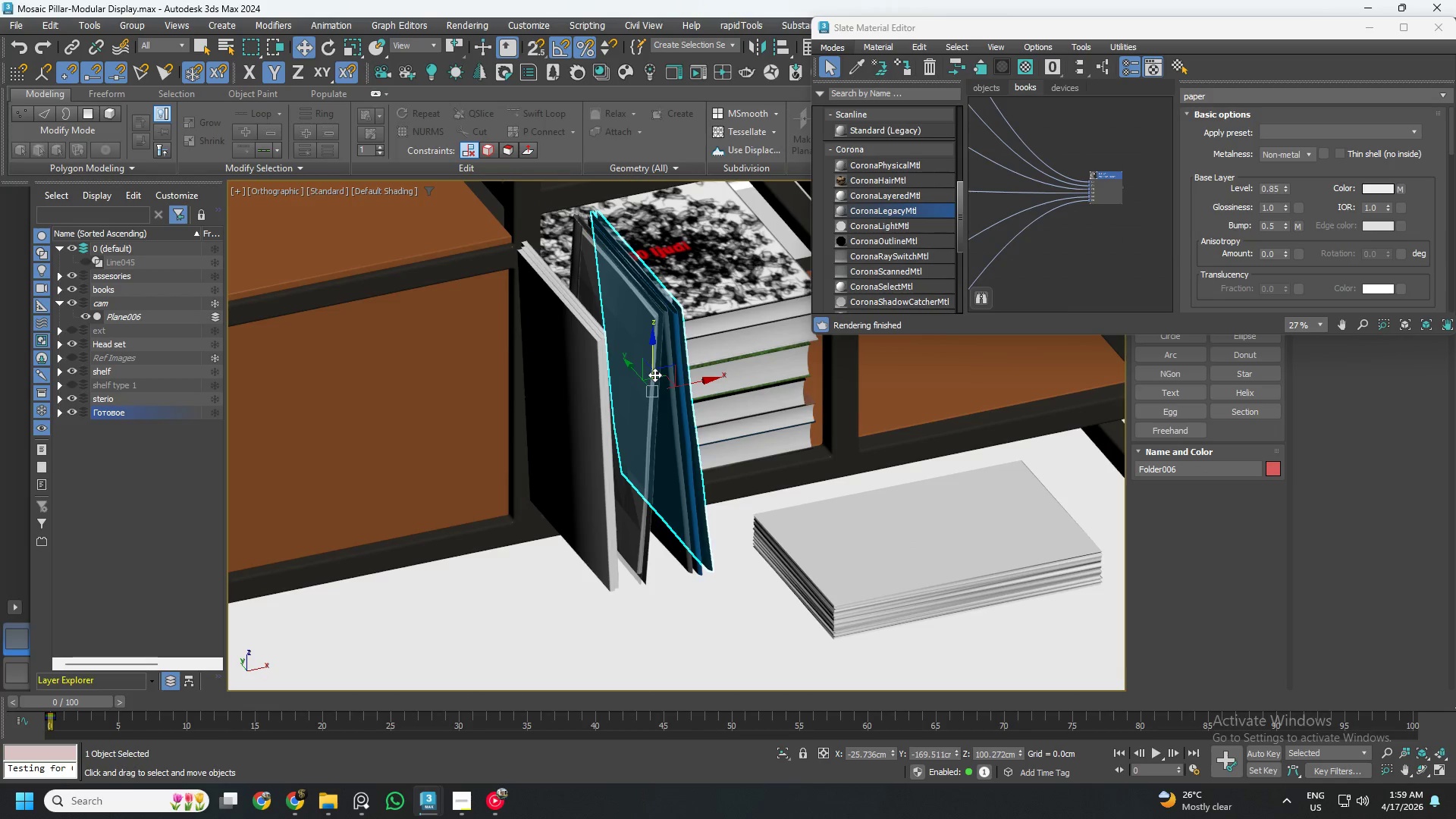 
hold_key(key=AltLeft, duration=0.61)
 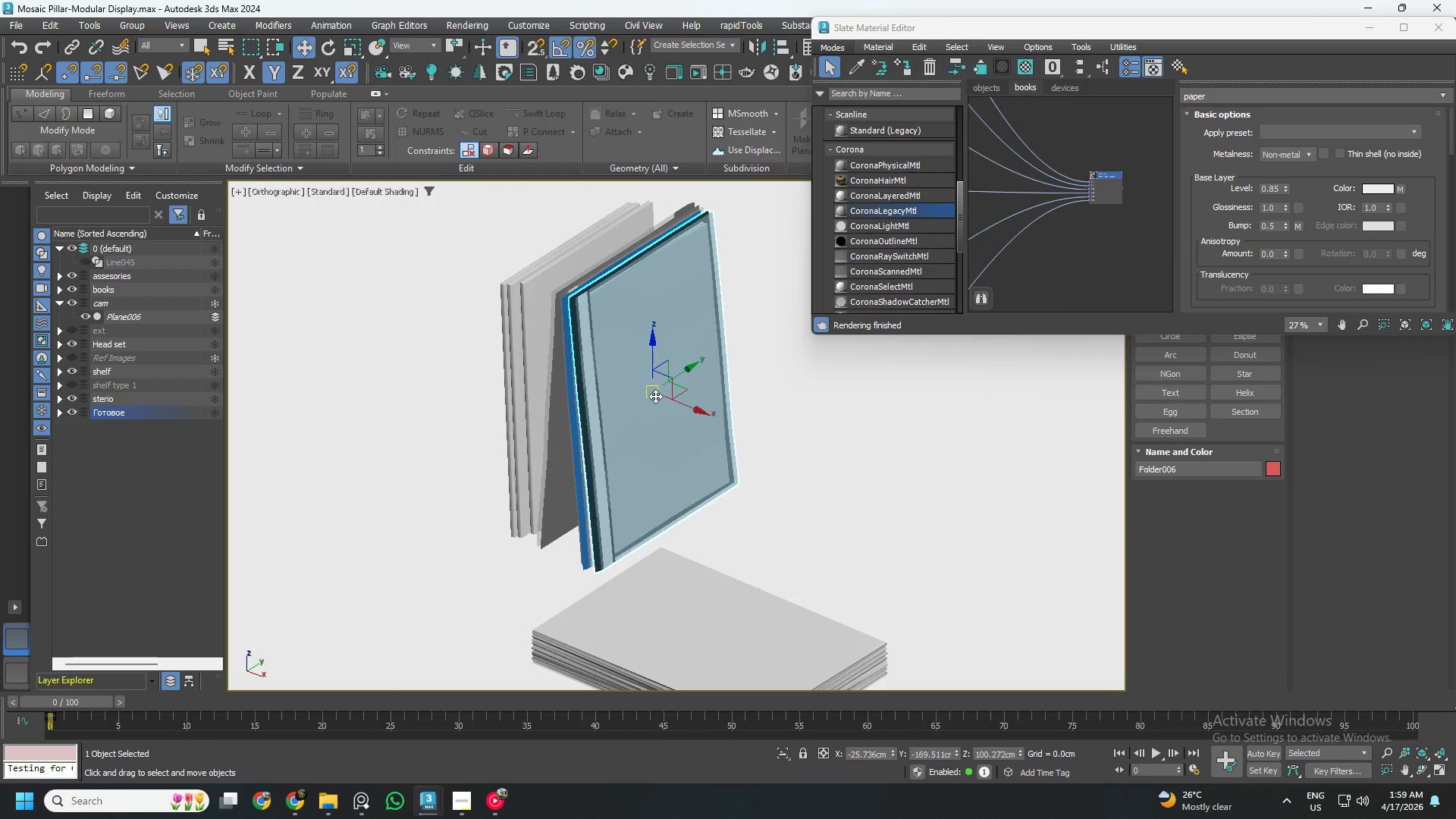 
scroll: coordinate [655, 396], scroll_direction: up, amount: 1.0
 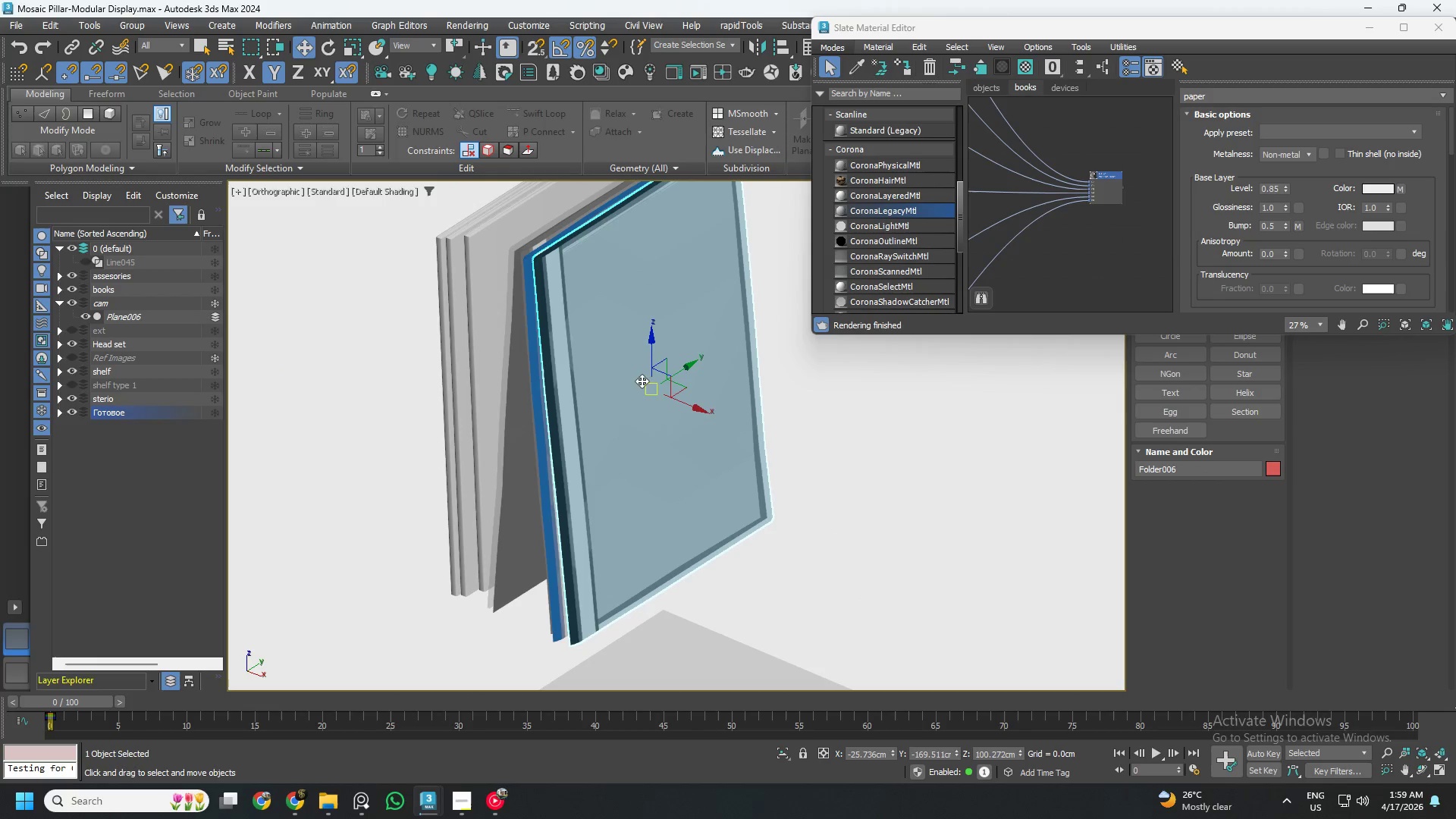 
key(5)
 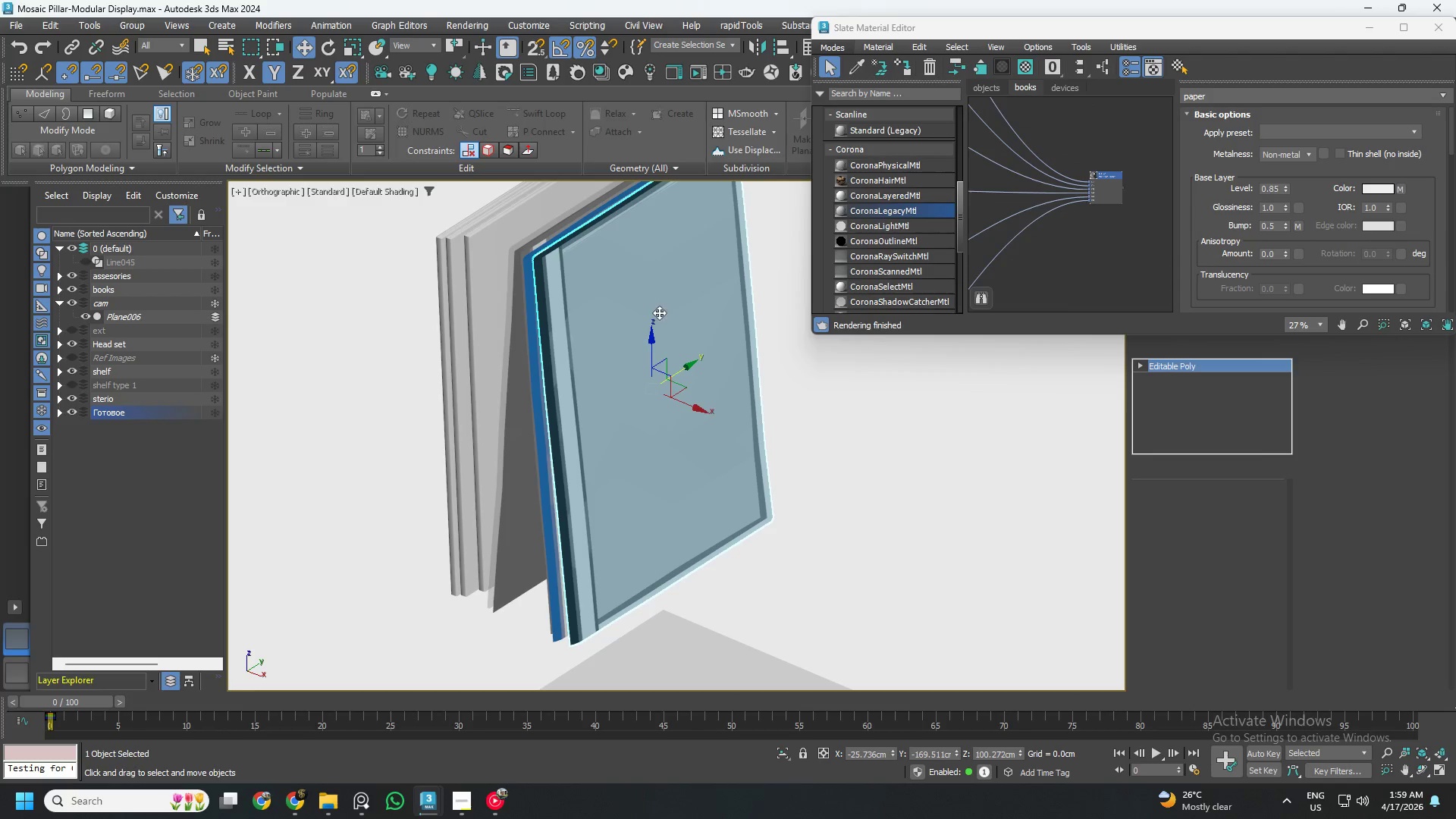 
left_click([655, 300])
 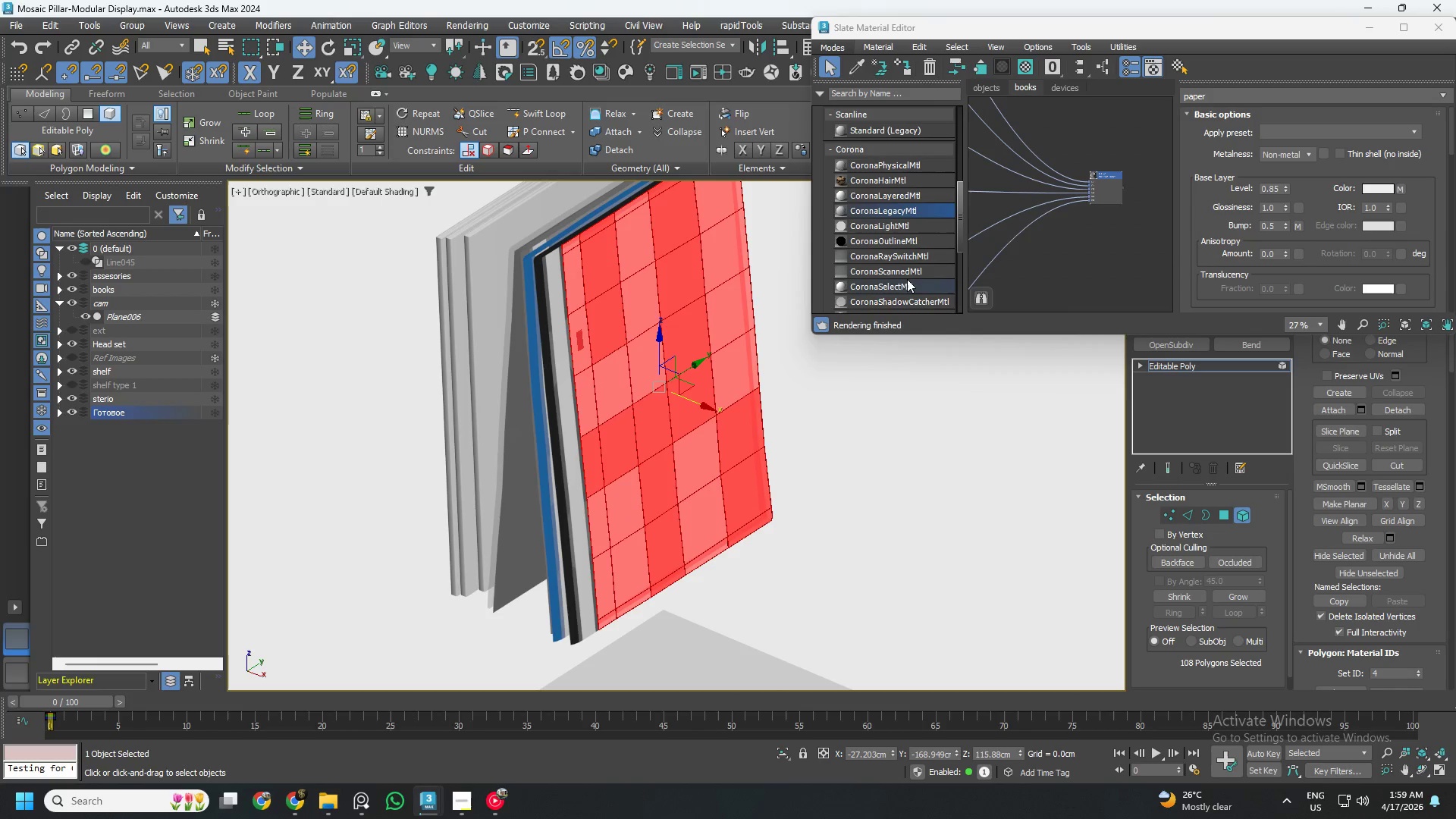 
scroll: coordinate [1059, 212], scroll_direction: down, amount: 1.0
 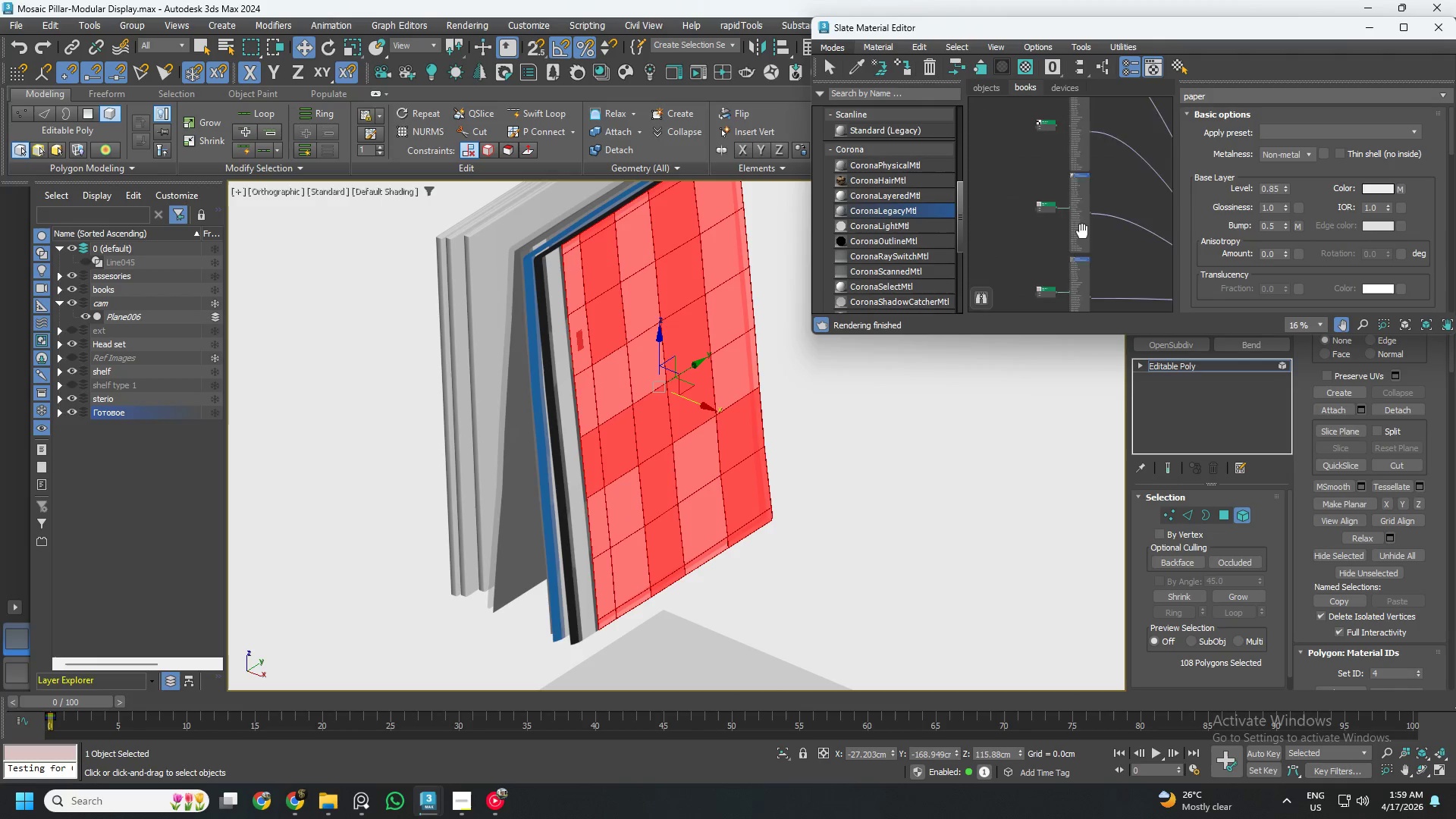 
scroll: coordinate [1073, 174], scroll_direction: none, amount: 0.0
 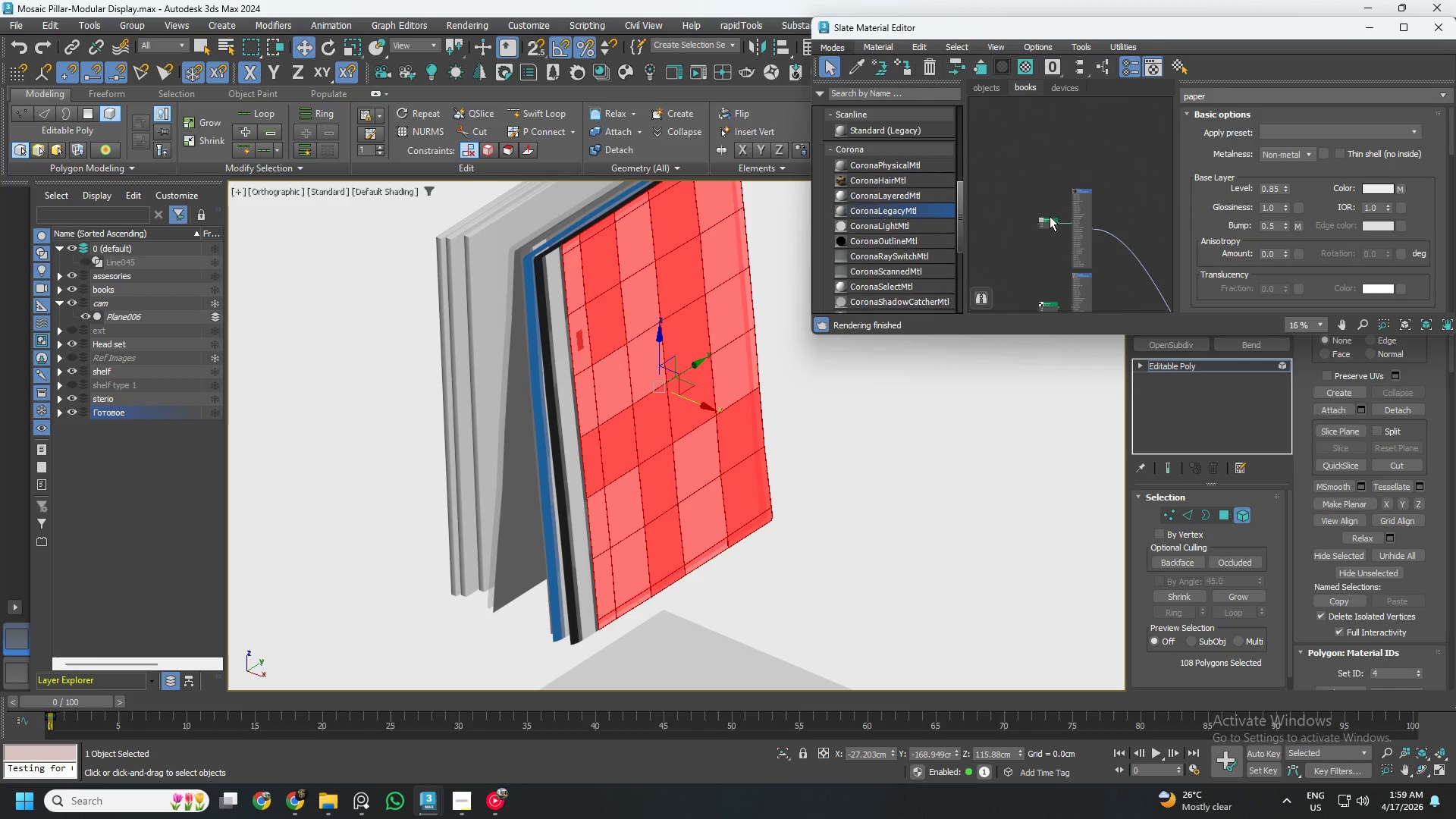 
scroll: coordinate [1056, 224], scroll_direction: up, amount: 7.0
 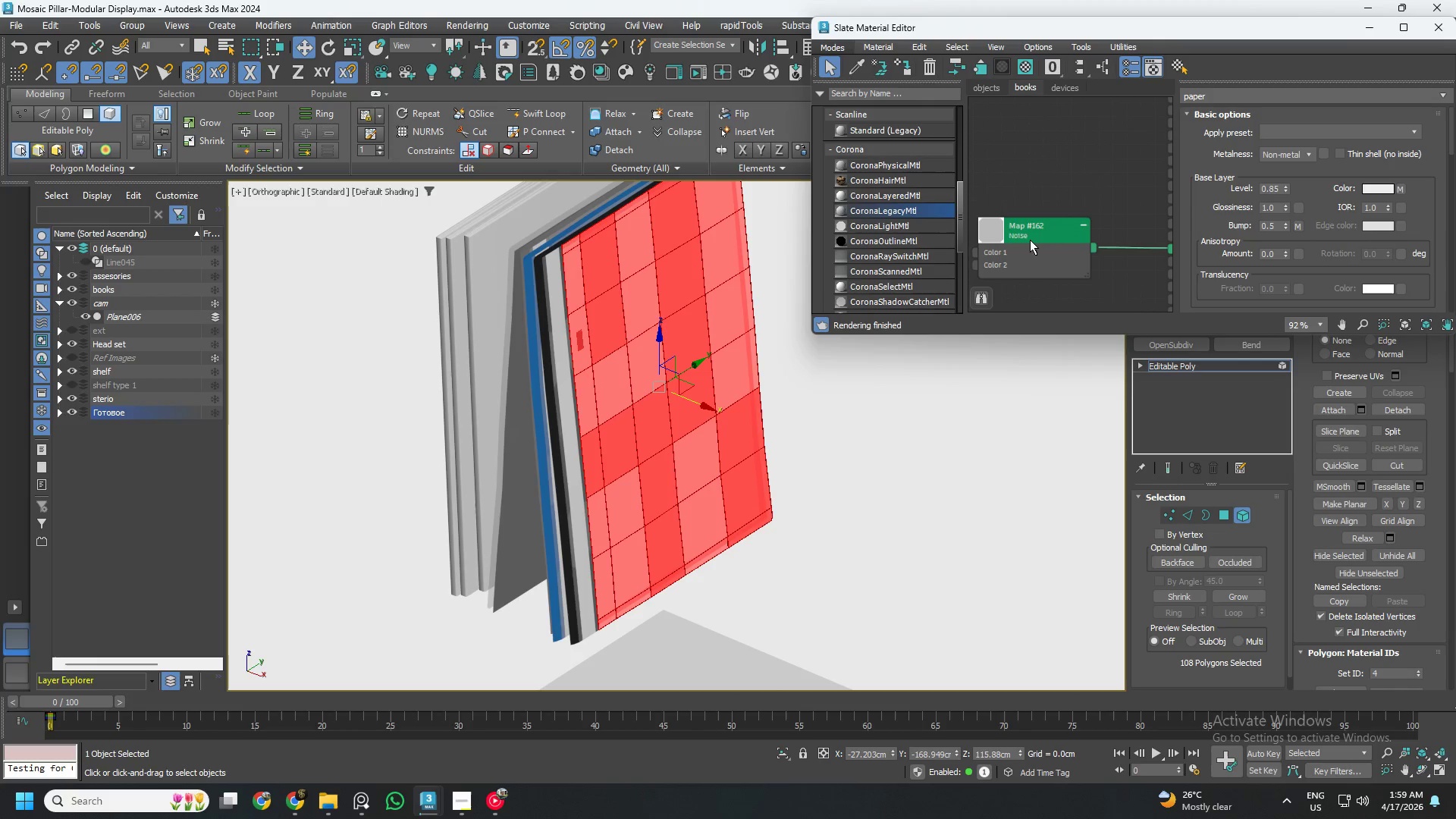 
left_click([1030, 240])
 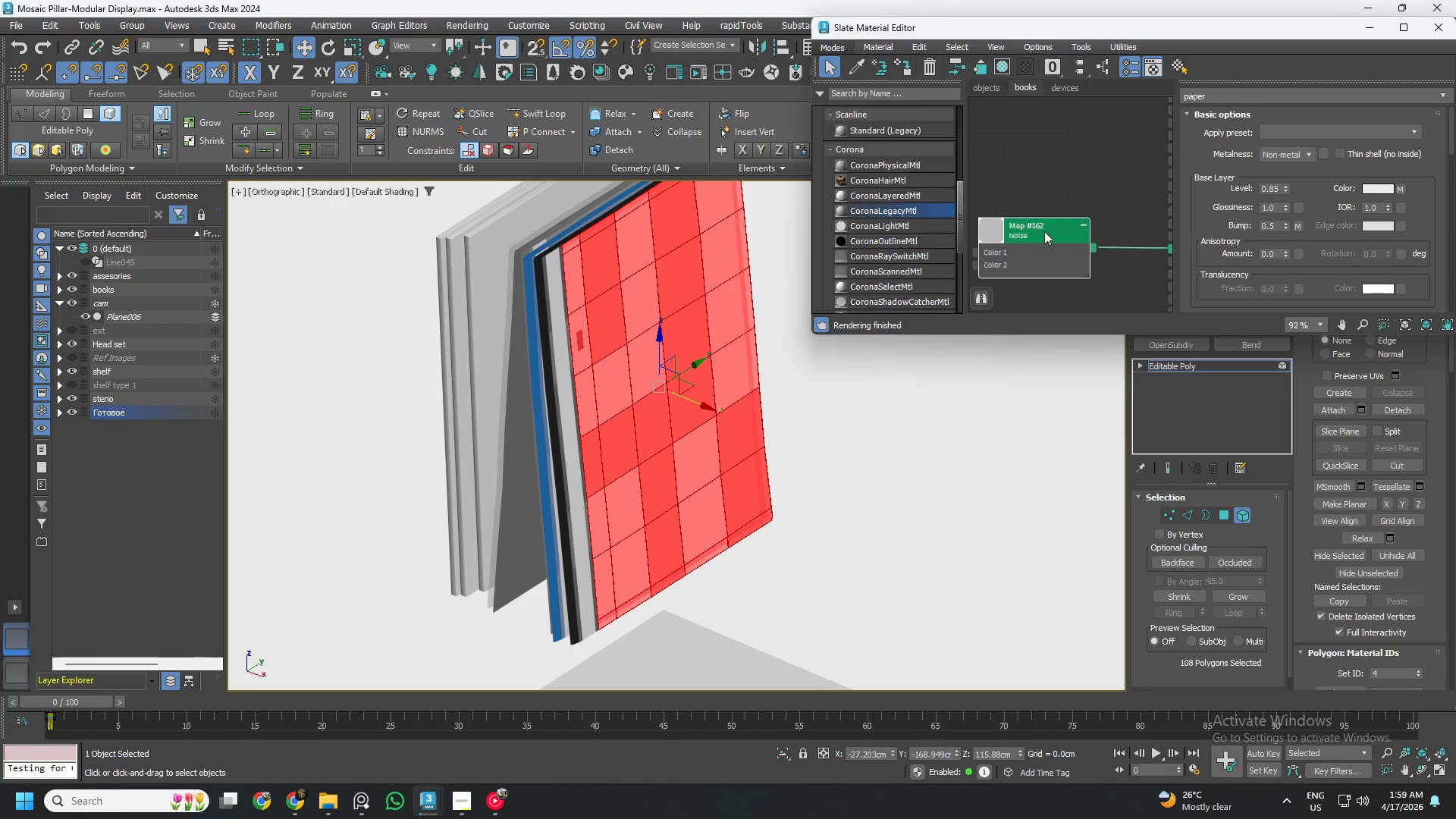 
scroll: coordinate [1048, 231], scroll_direction: down, amount: 6.0
 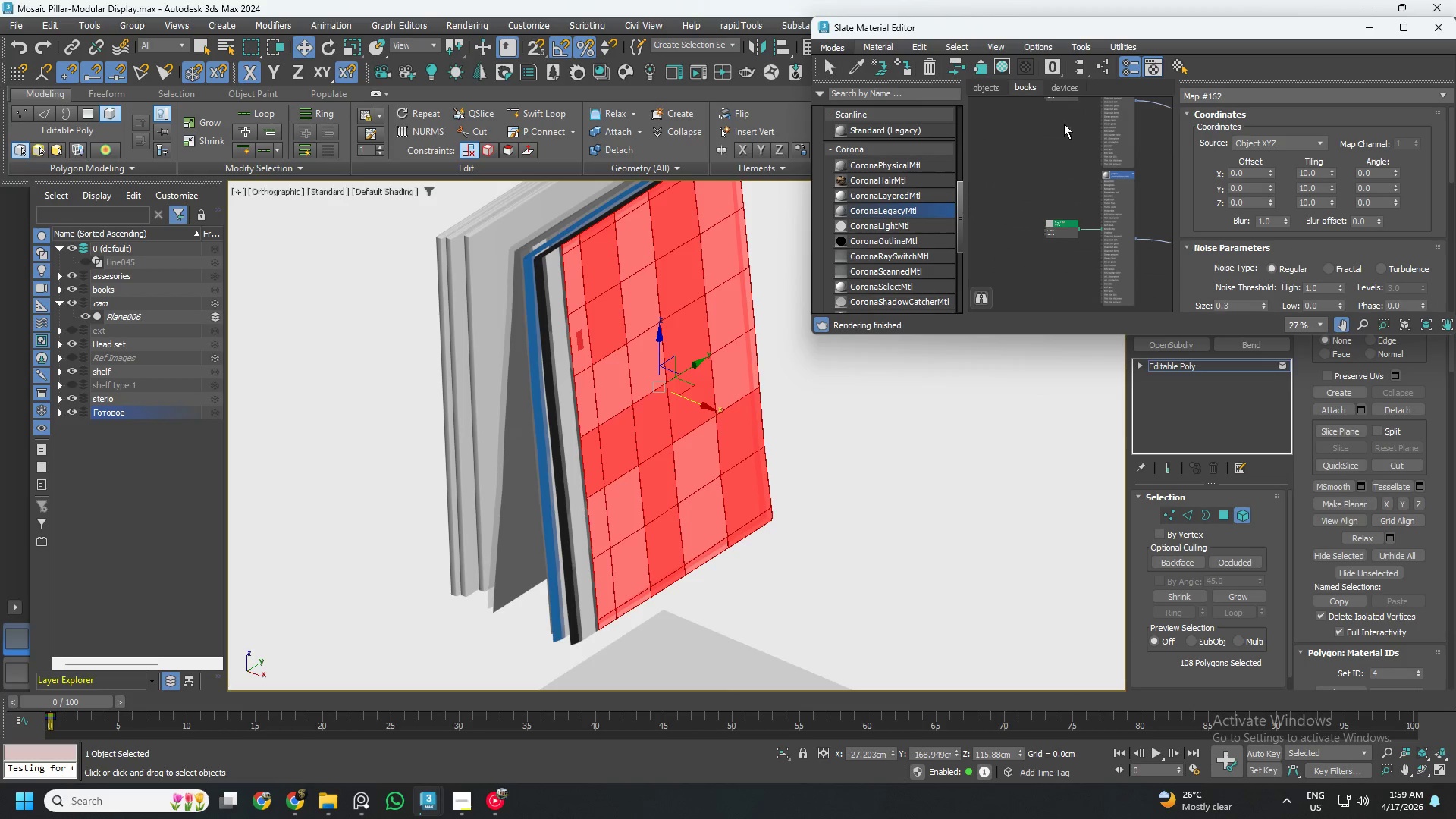 
scroll: coordinate [1062, 175], scroll_direction: none, amount: 0.0
 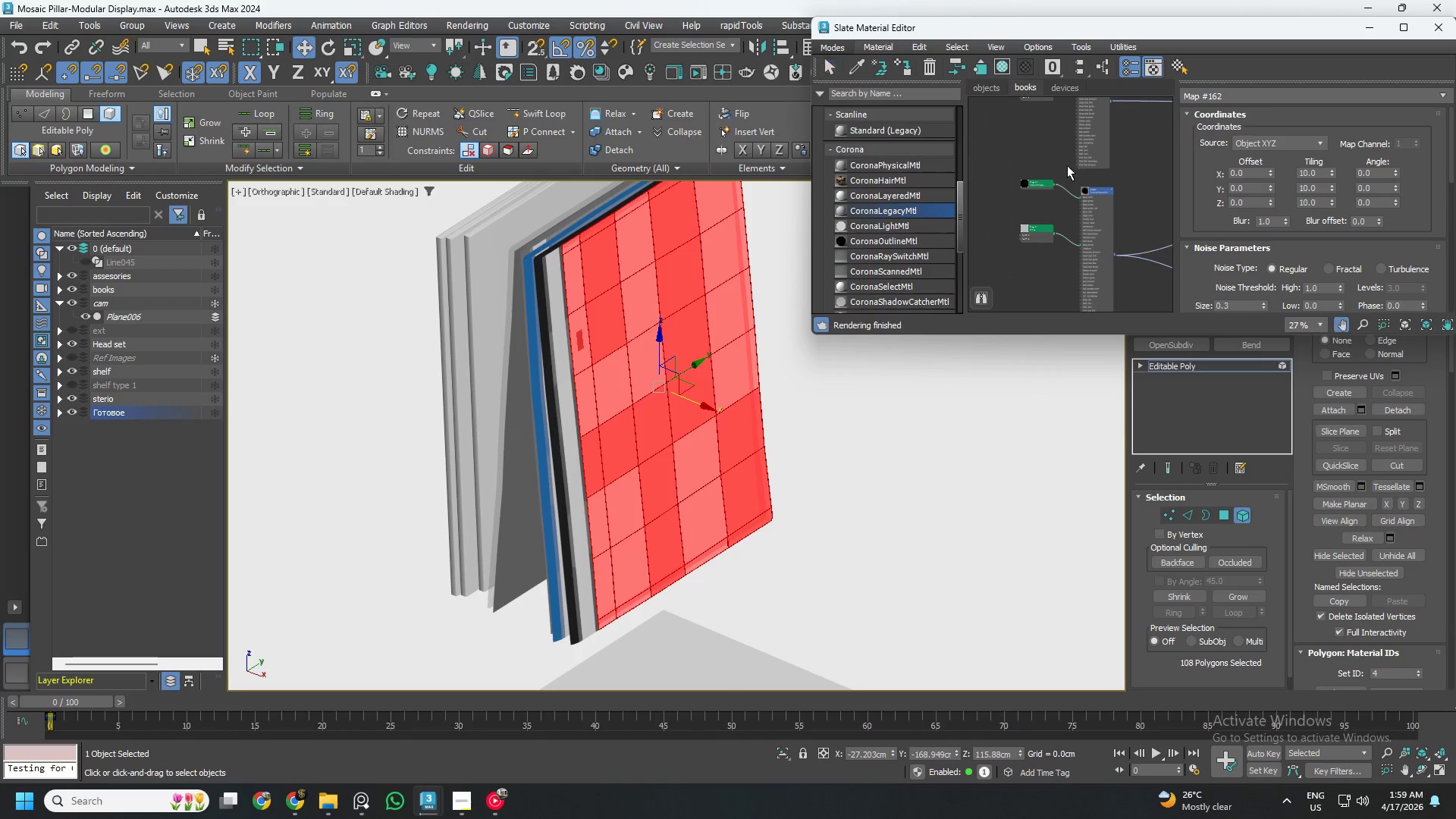 
left_click([1011, 184])
 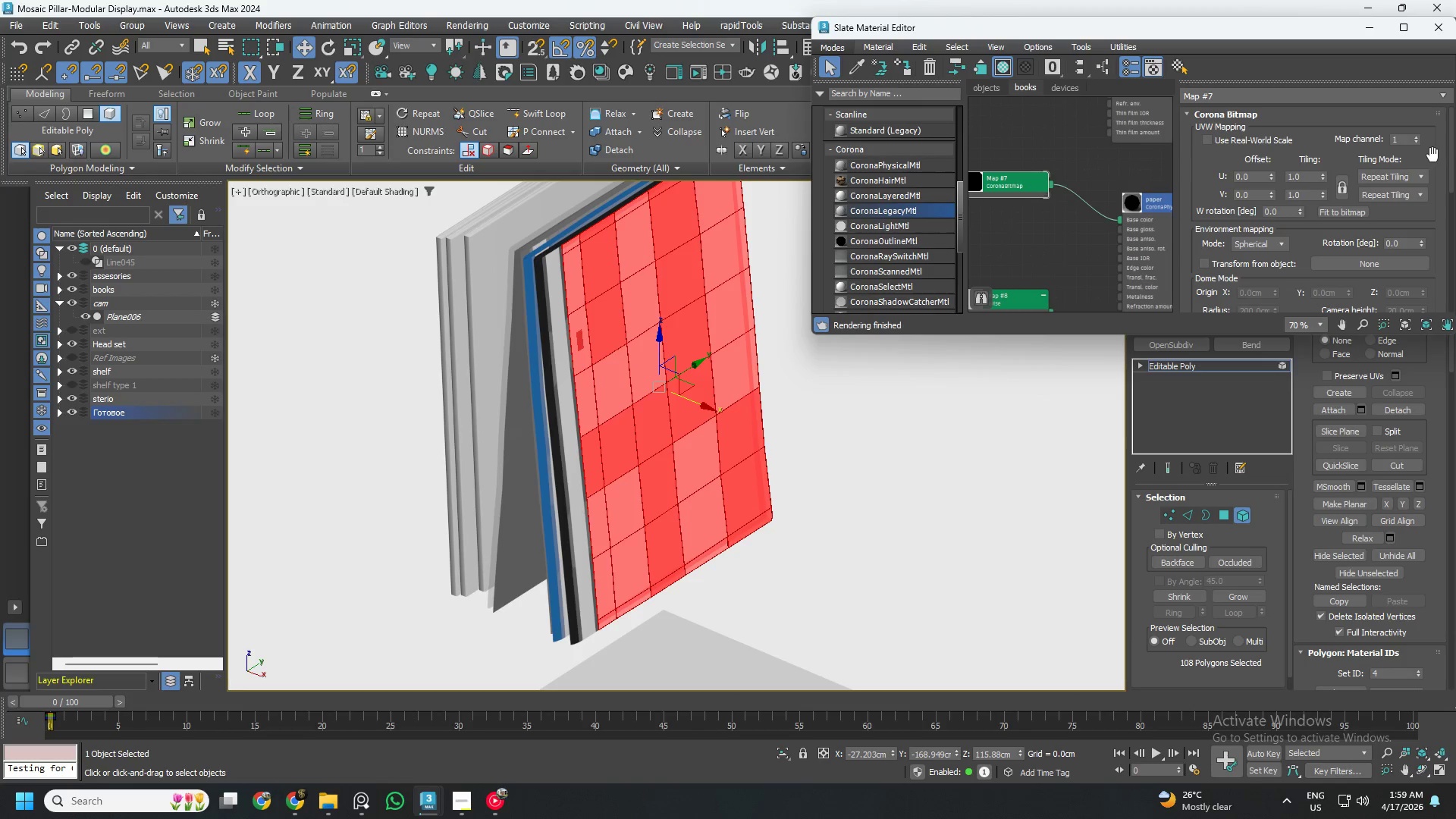 
scroll: coordinate [1051, 188], scroll_direction: up, amount: 4.0
 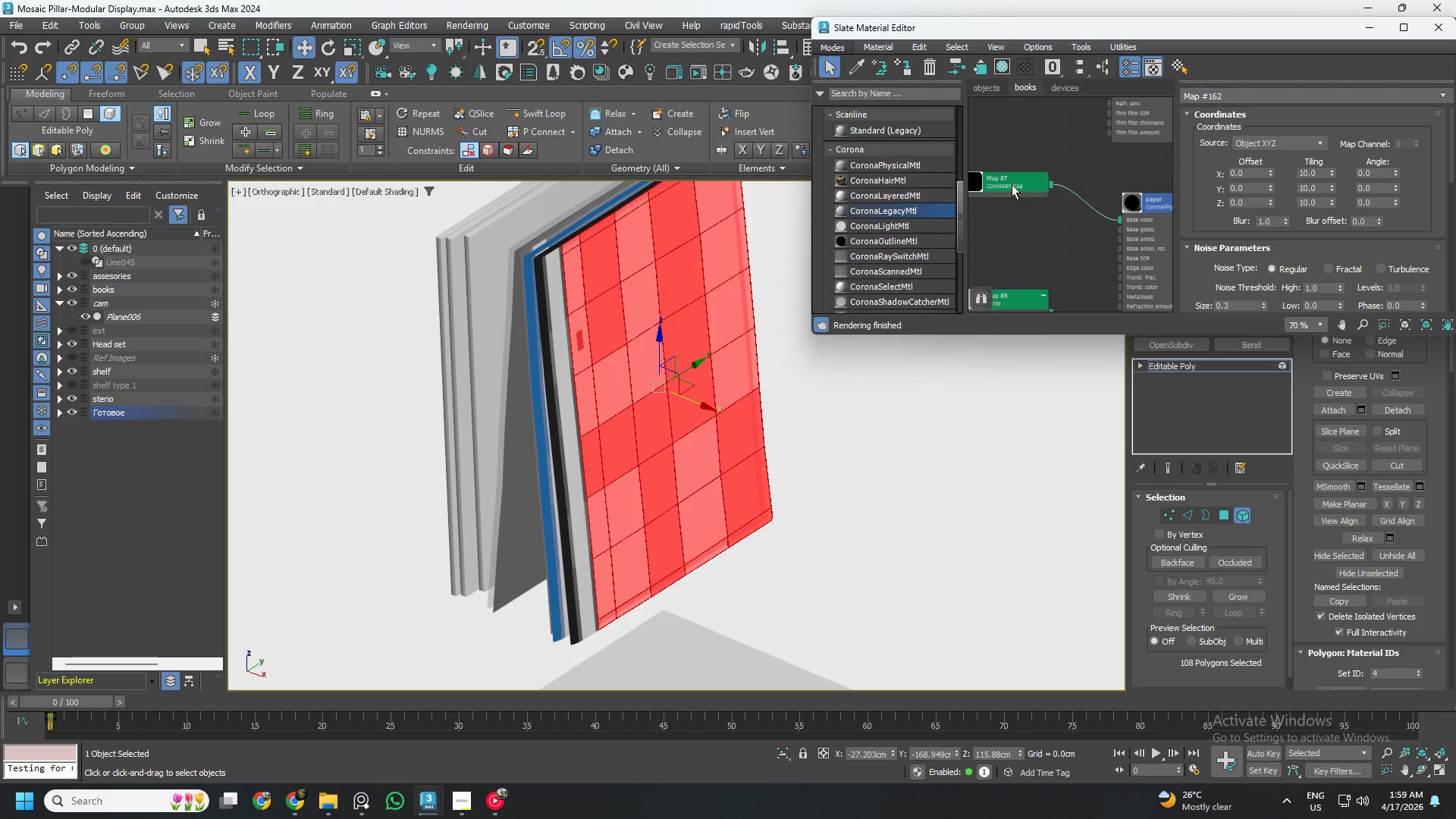 
left_click_drag(start_coordinate=[1451, 140], to_coordinate=[1455, 233])
 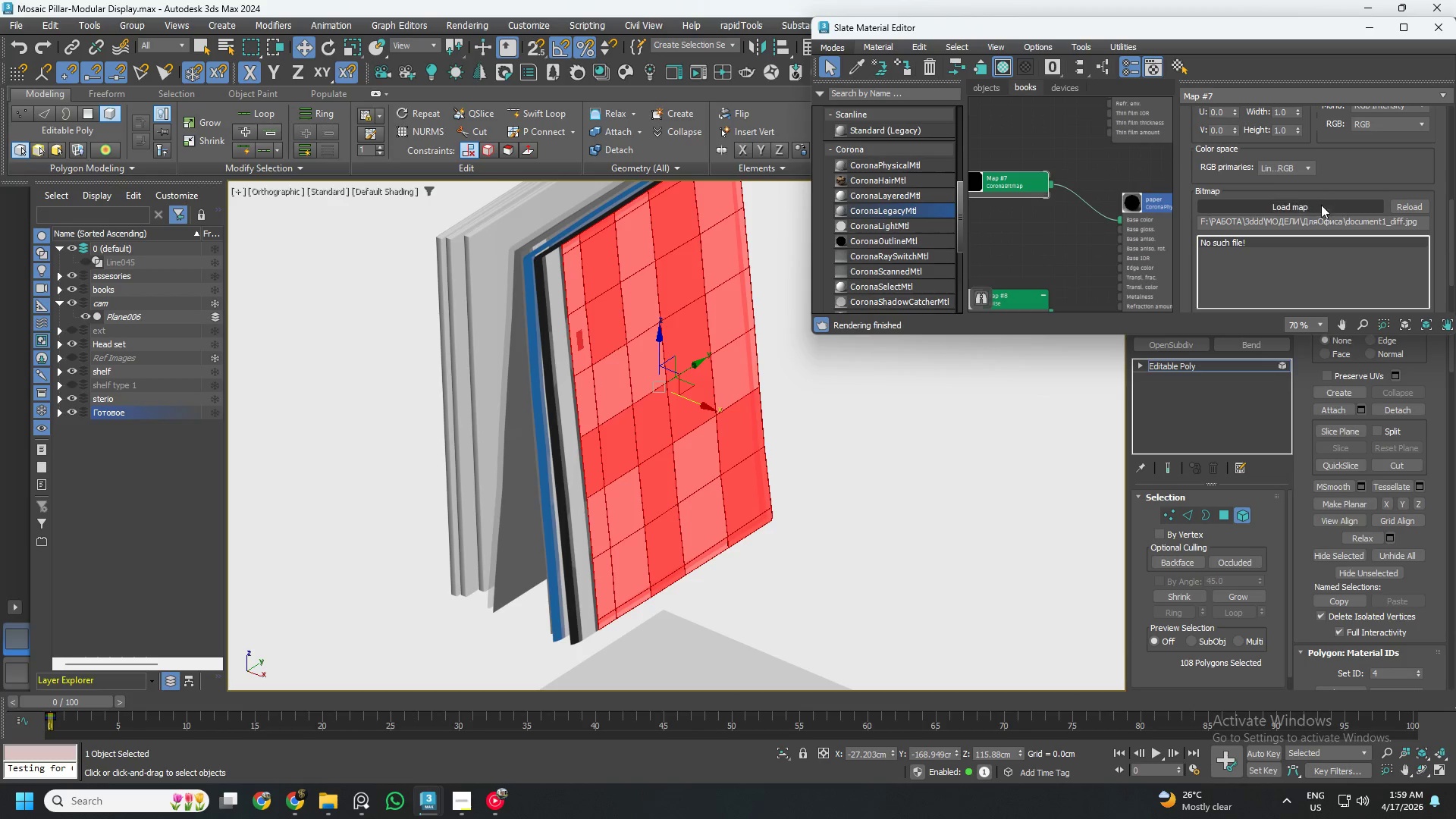 
left_click([1320, 206])
 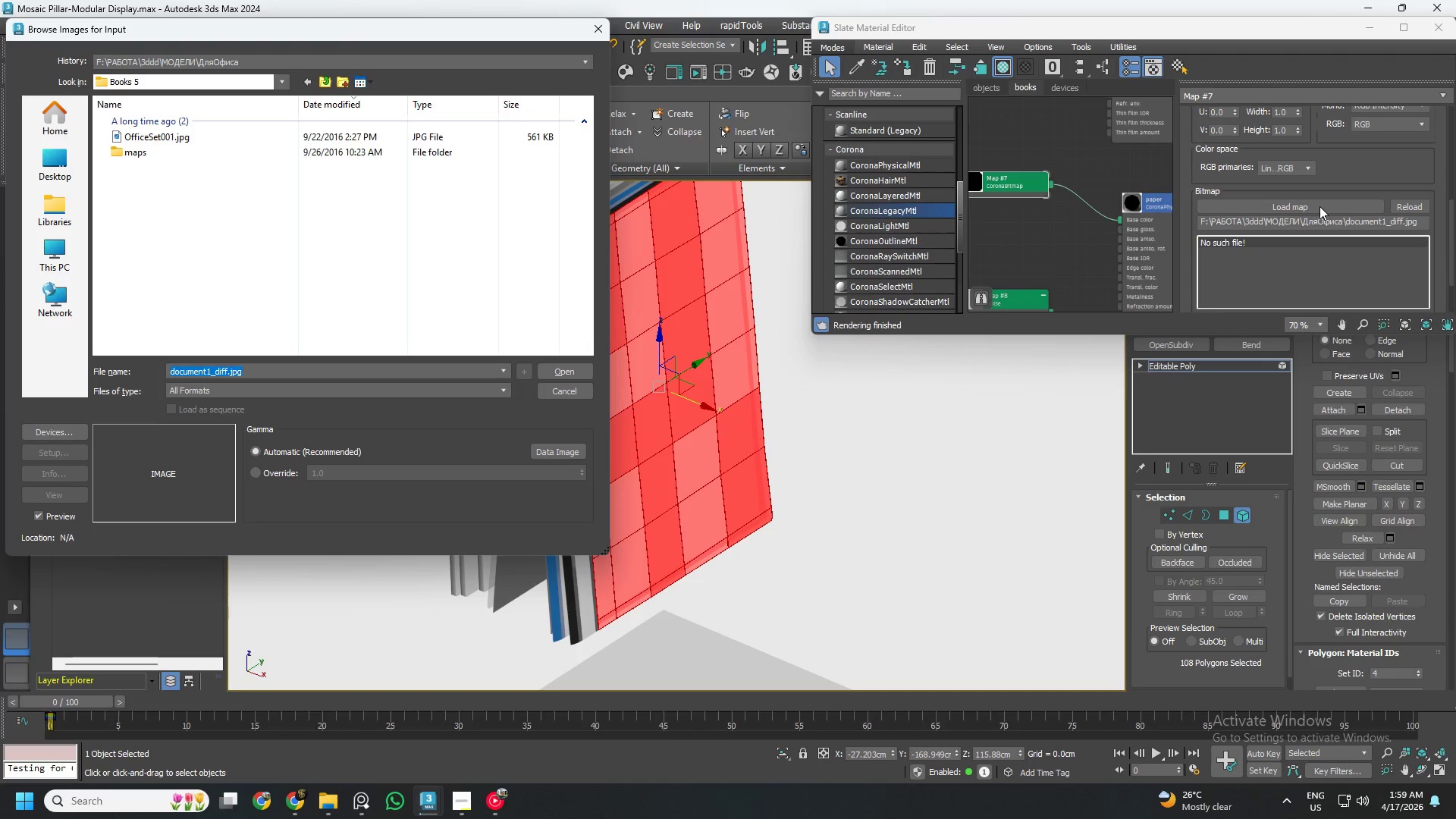 
mouse_move([142, 146])
 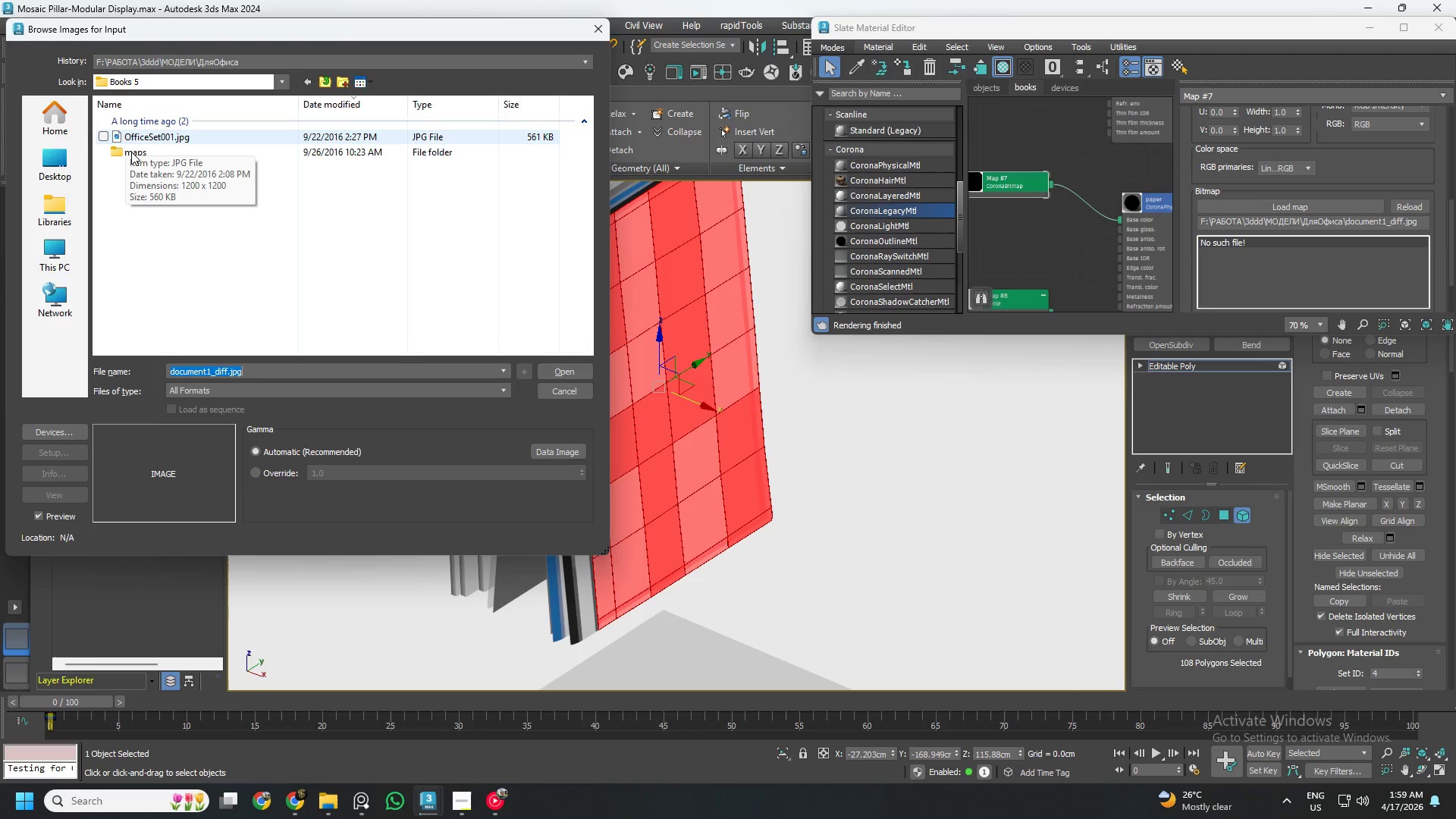 
double_click([131, 152])
 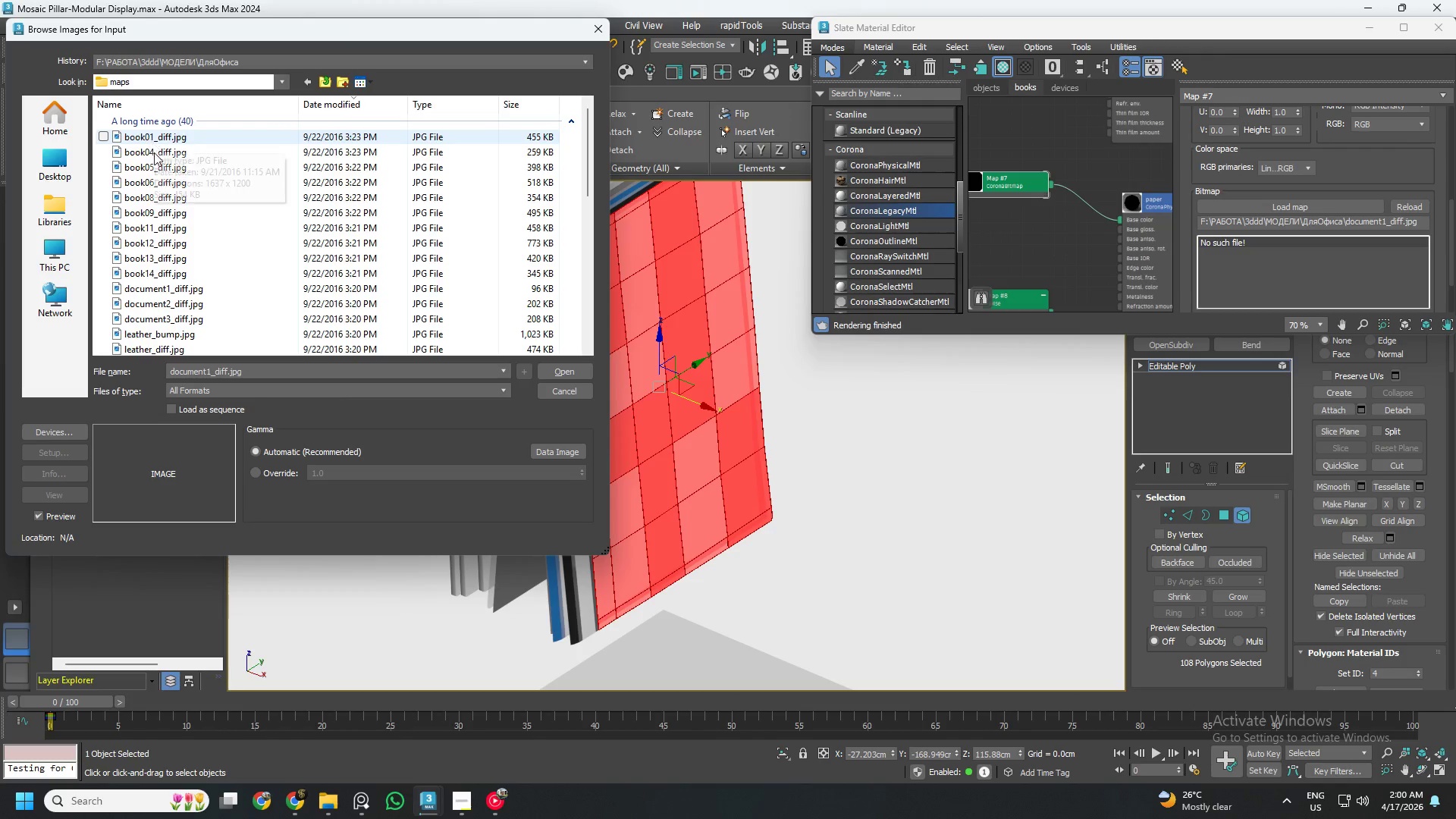 
scroll: coordinate [193, 202], scroll_direction: down, amount: 2.0
 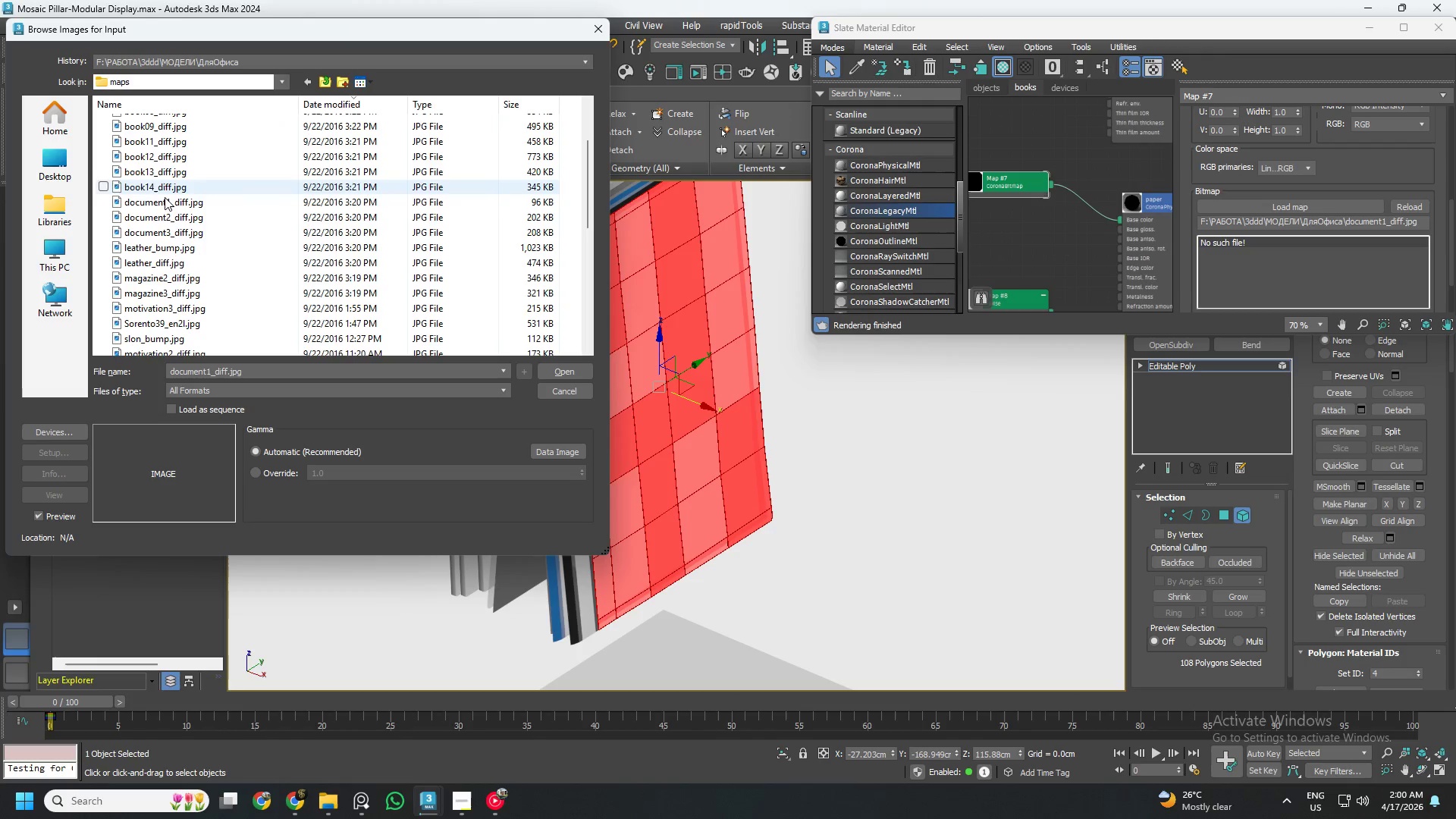 
left_click([163, 202])
 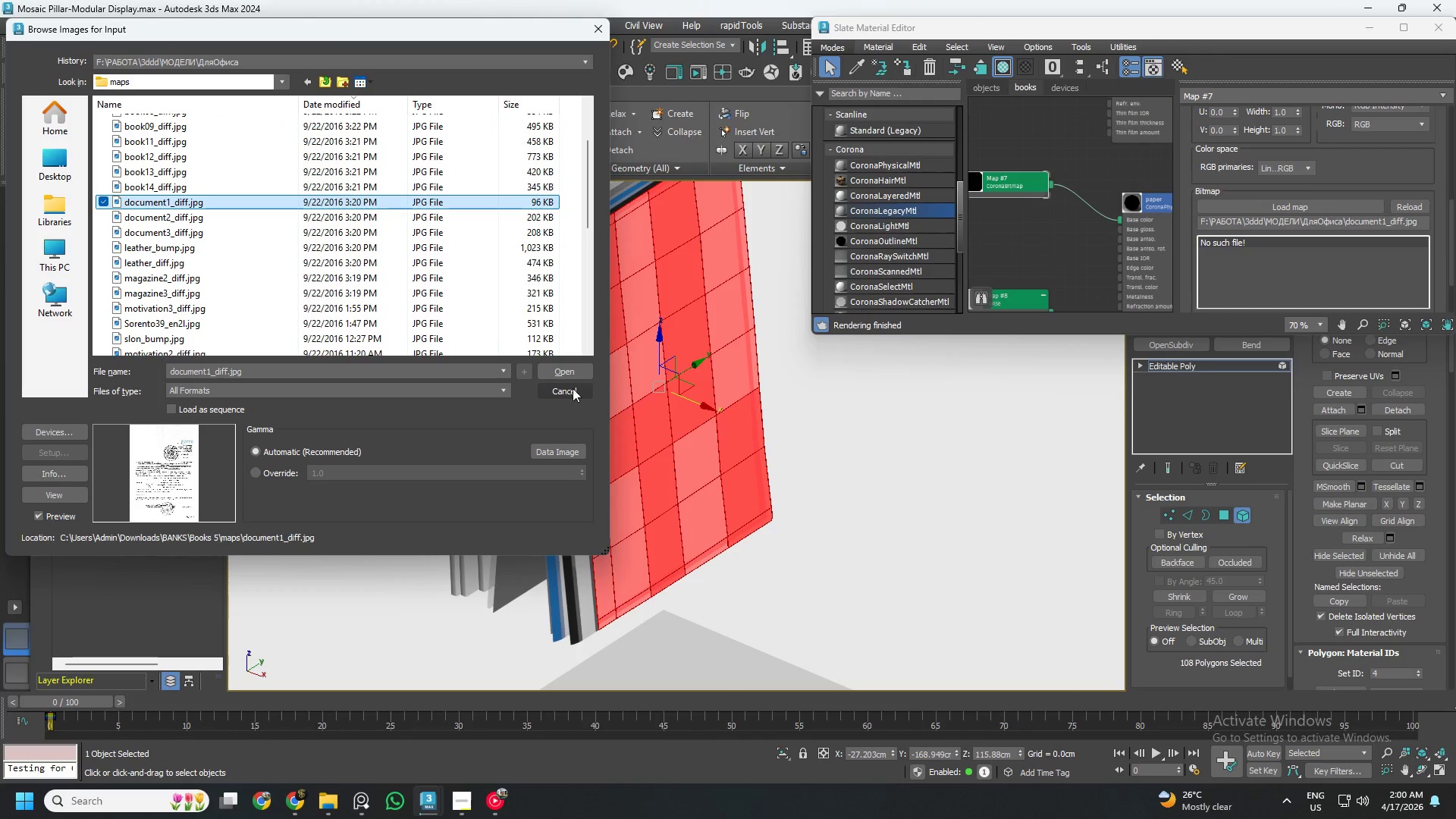 
left_click([578, 372])
 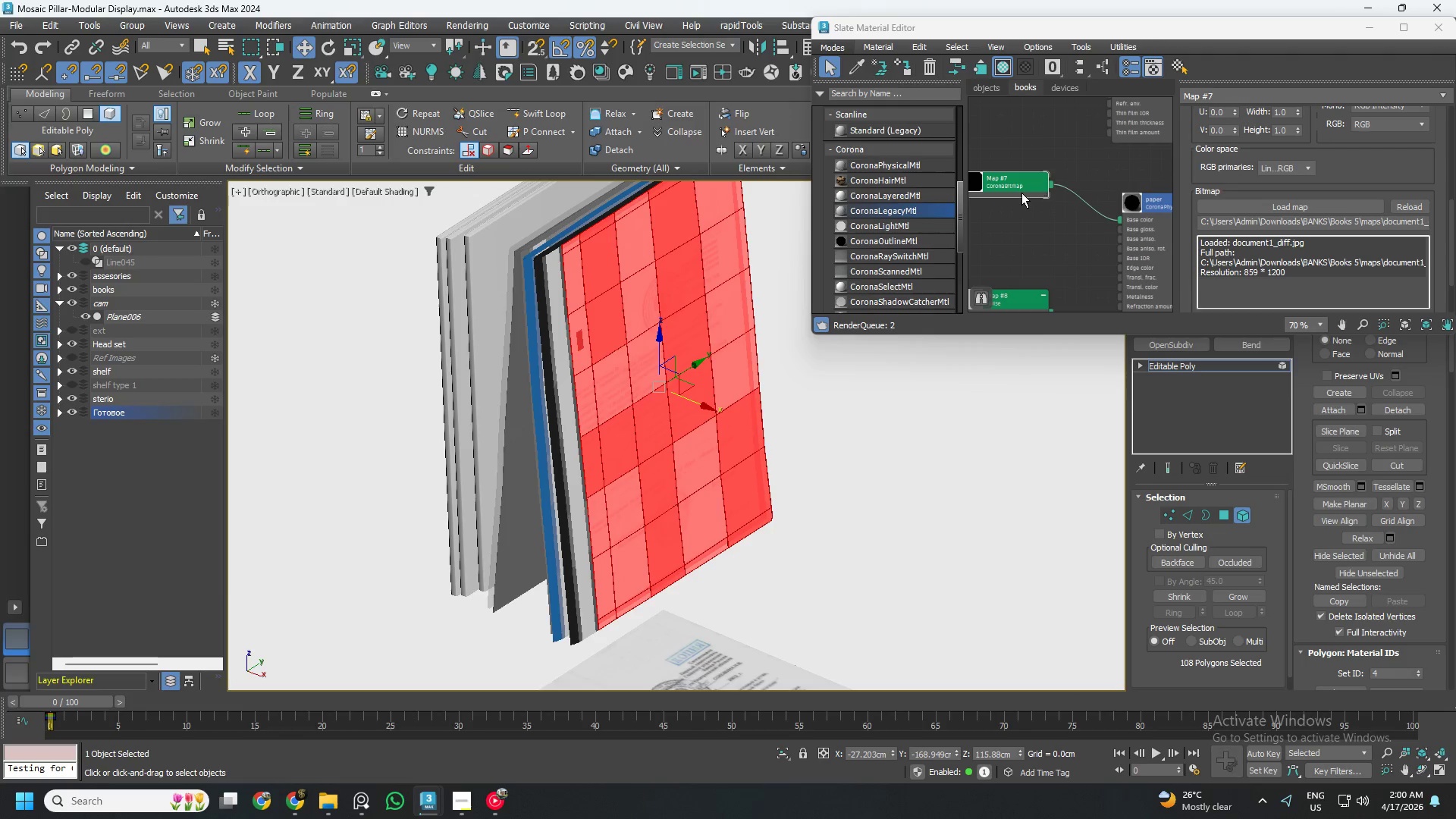 
left_click_drag(start_coordinate=[1020, 188], to_coordinate=[1030, 243])
 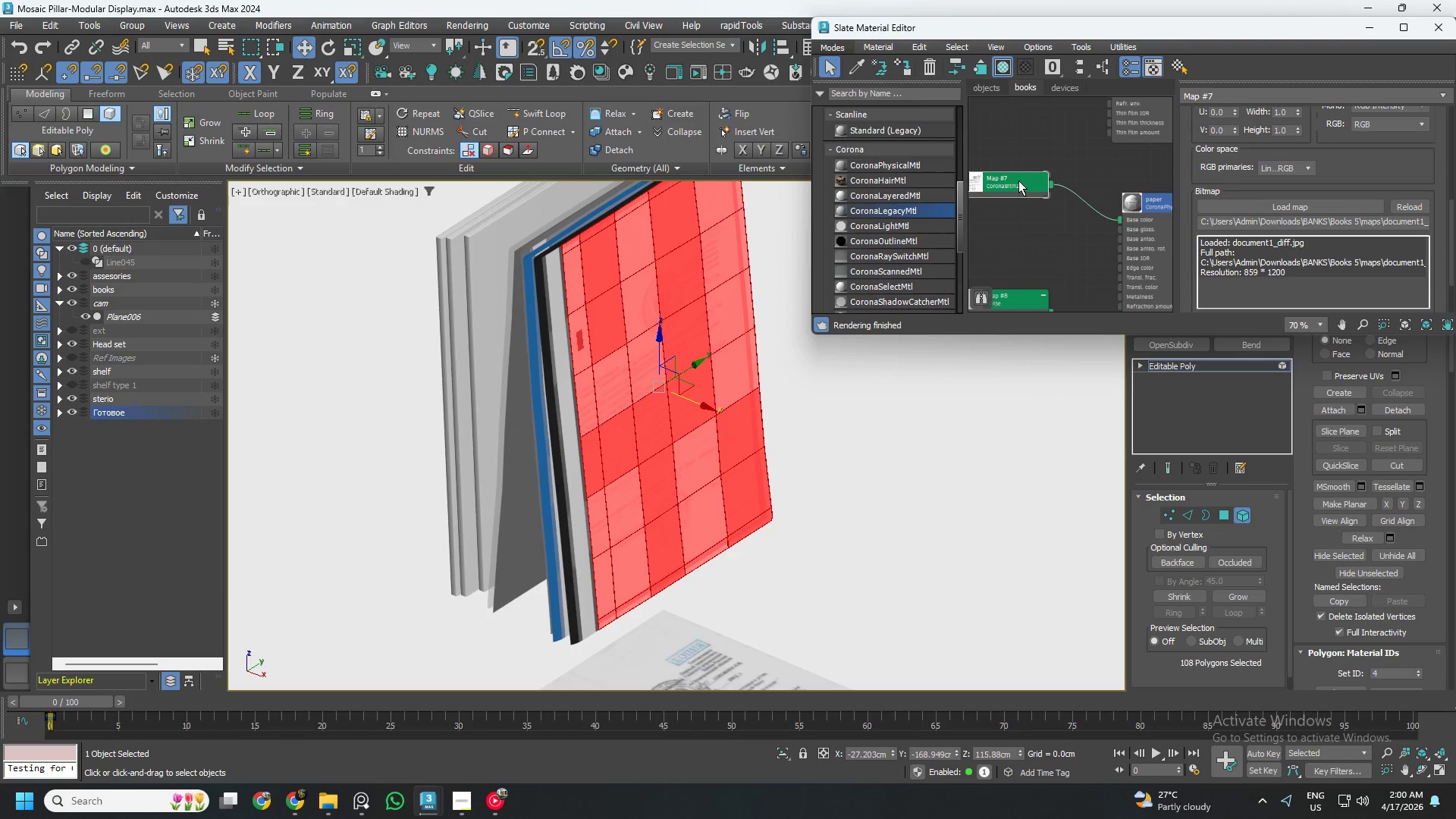 
left_click_drag(start_coordinate=[1018, 180], to_coordinate=[1021, 225])
 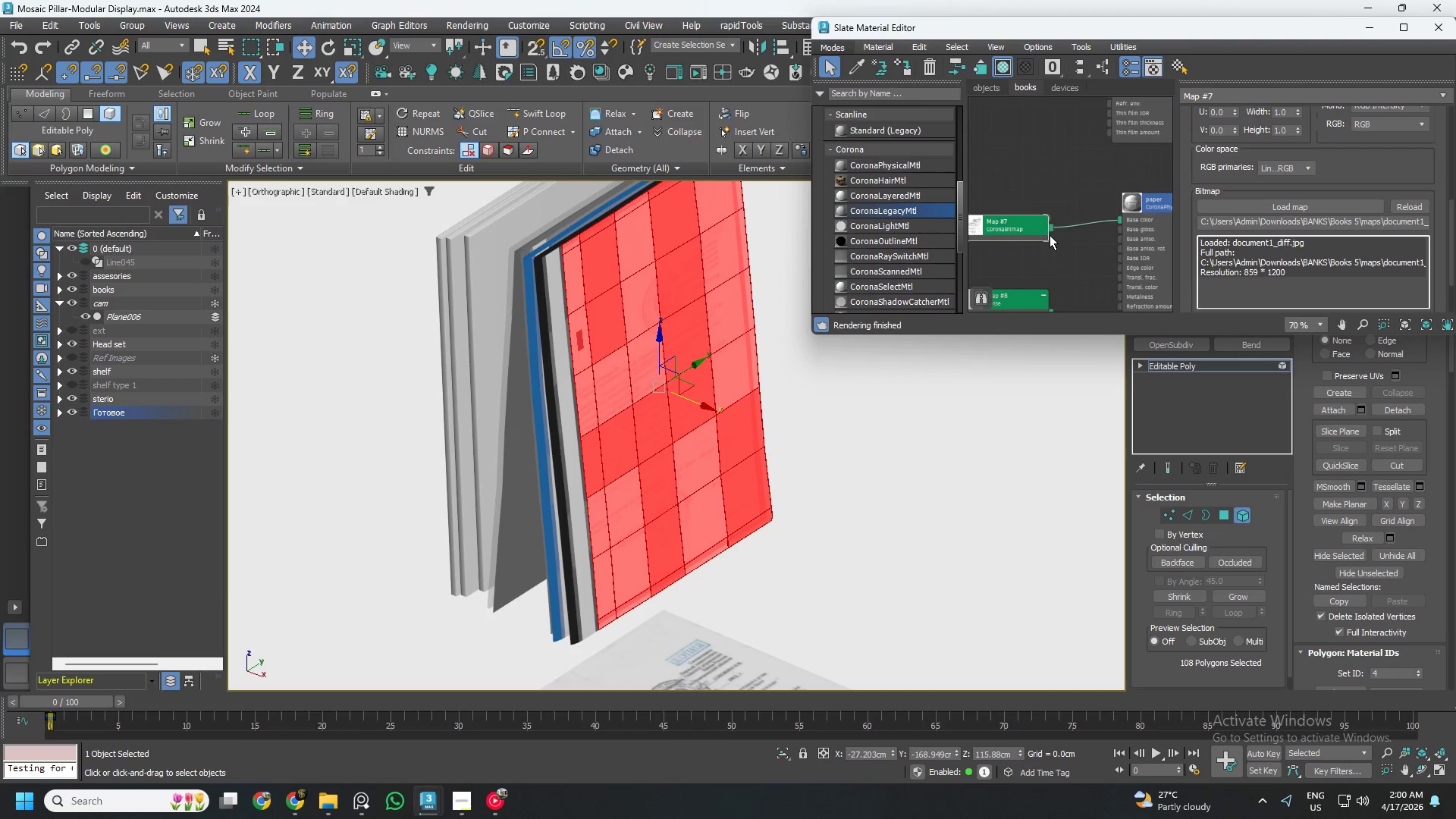 
scroll: coordinate [645, 372], scroll_direction: down, amount: 4.0
 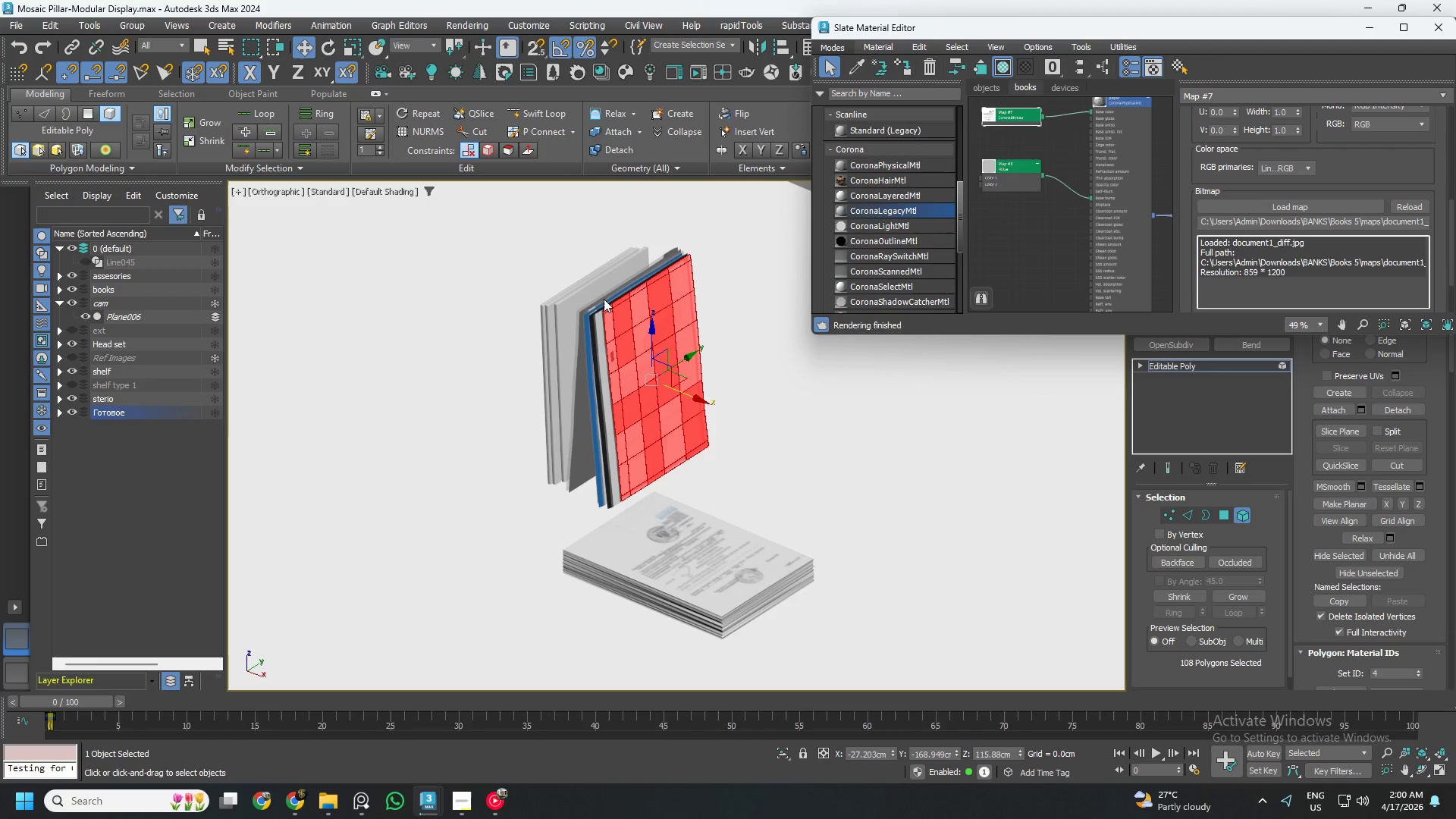 
scroll: coordinate [560, 318], scroll_direction: up, amount: 2.0
 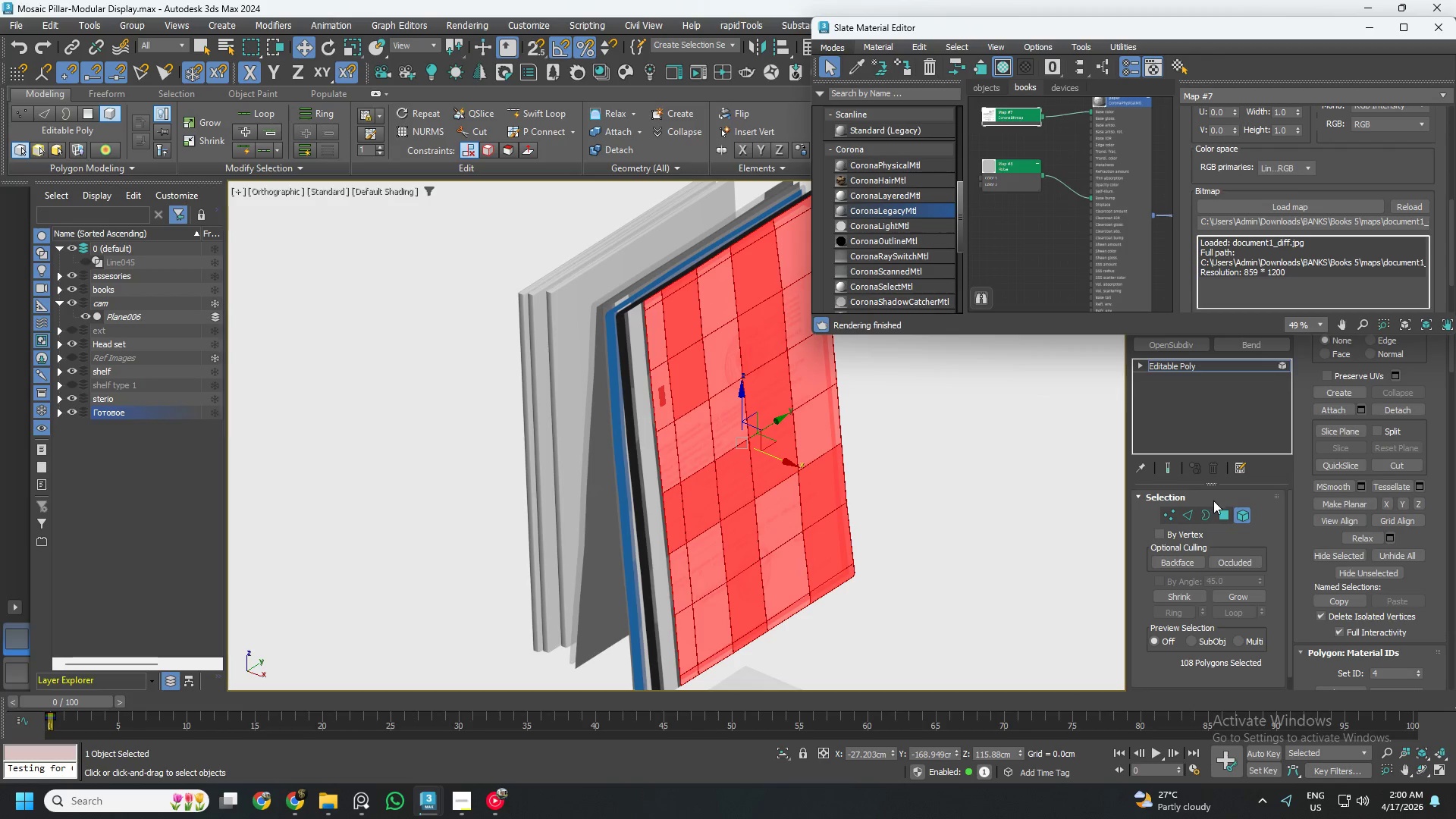 
left_click([1244, 513])
 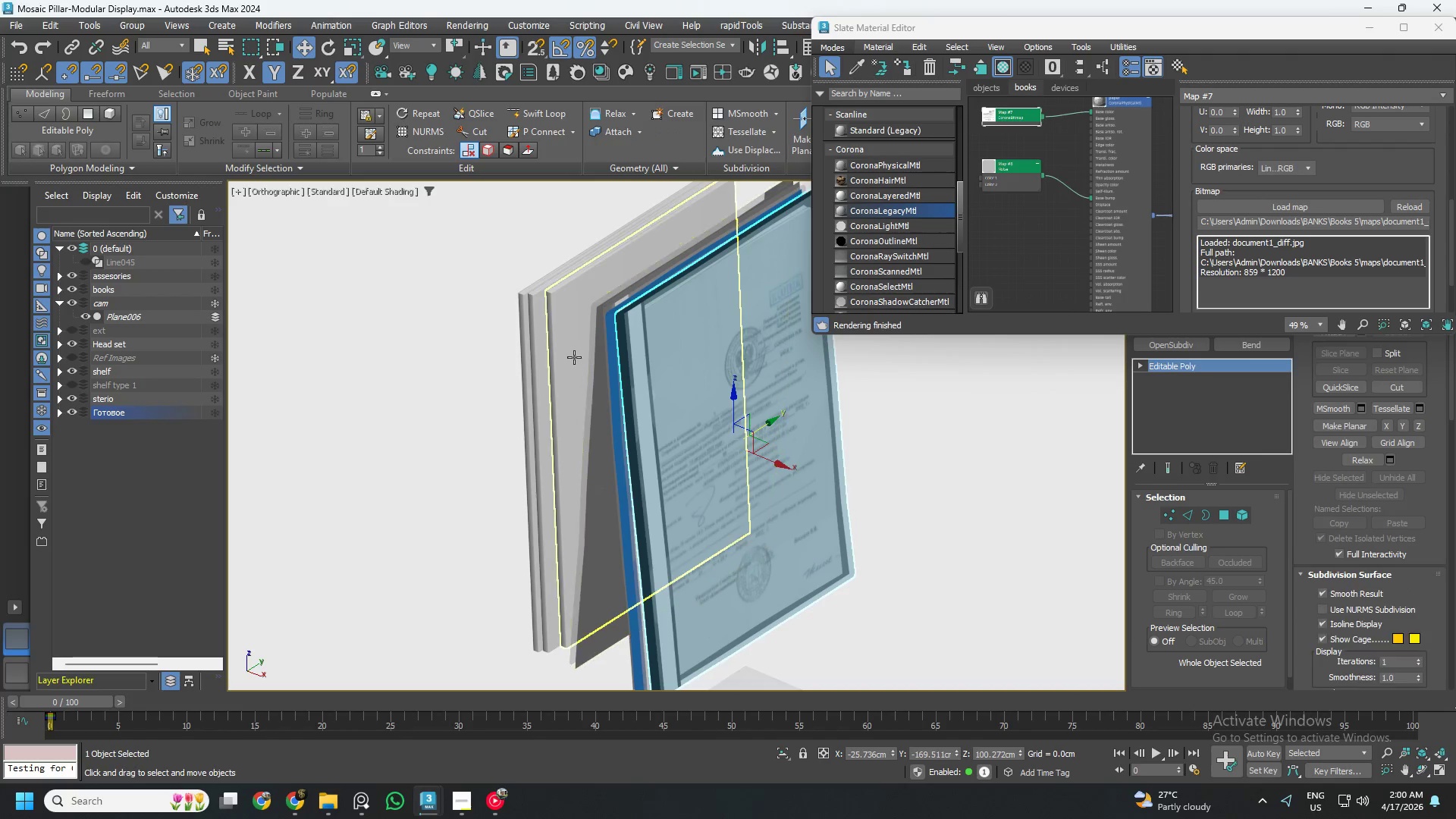 
left_click([573, 355])
 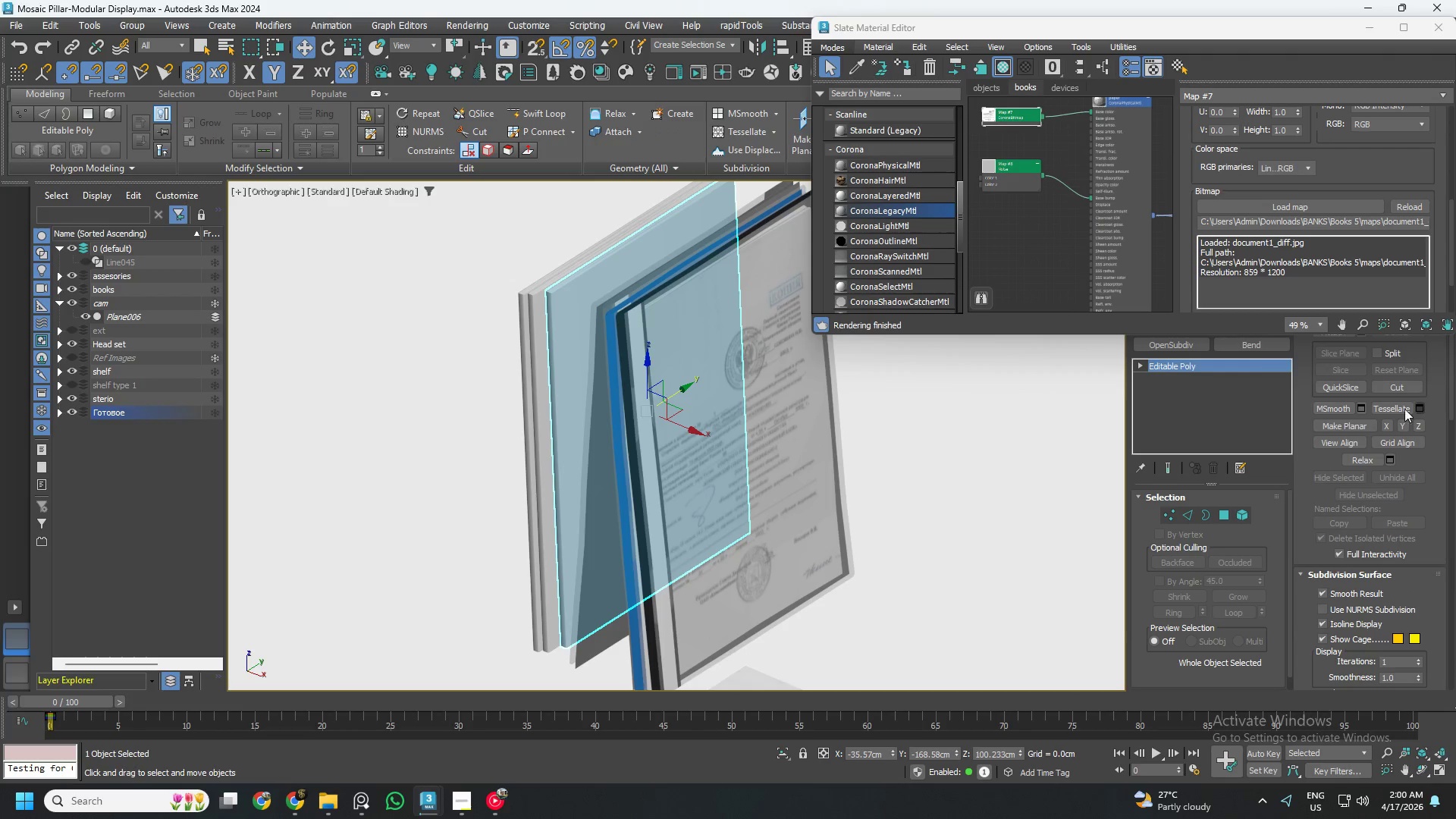 
key(5)
 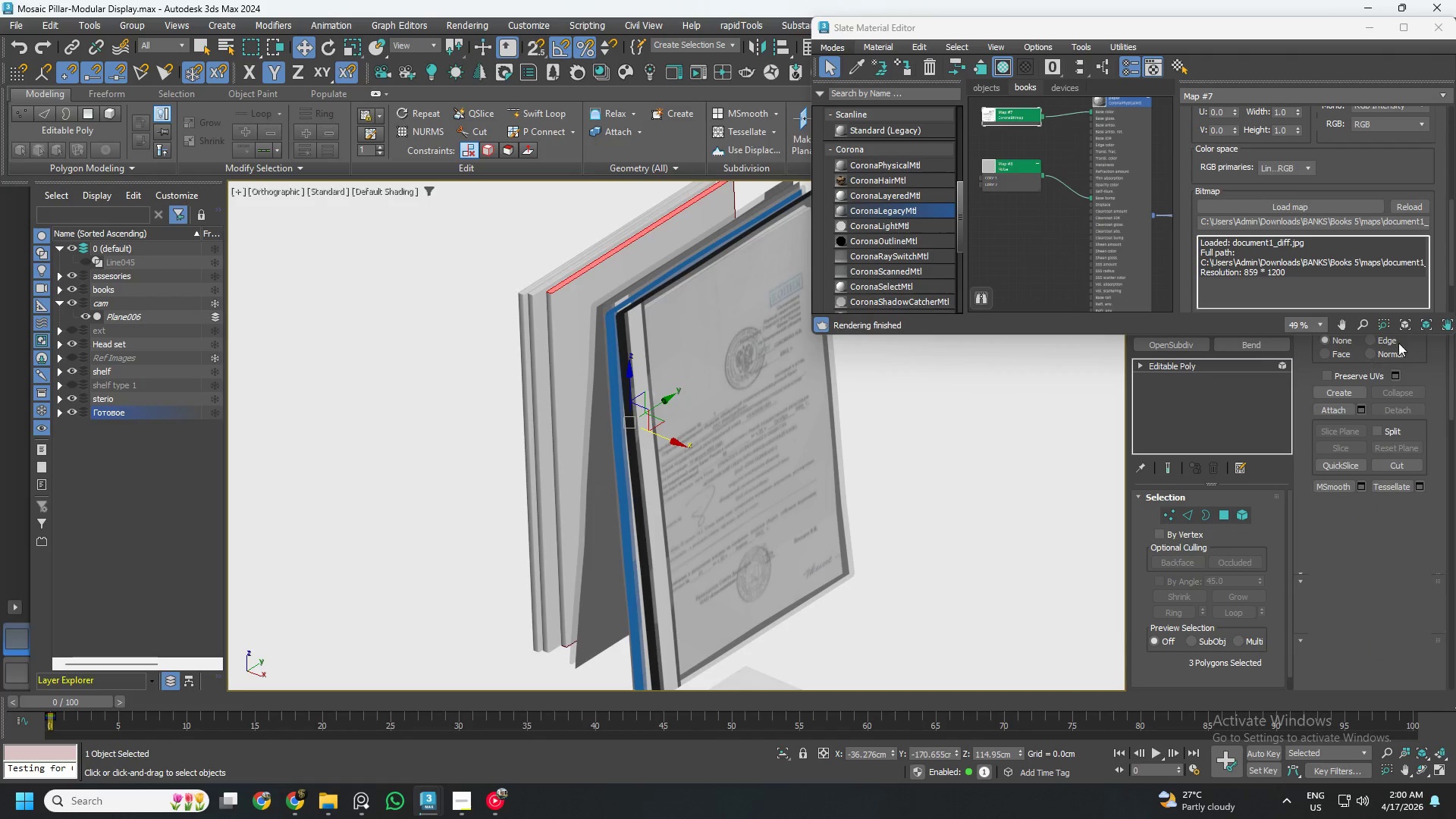 
mouse_move([1455, 362])
 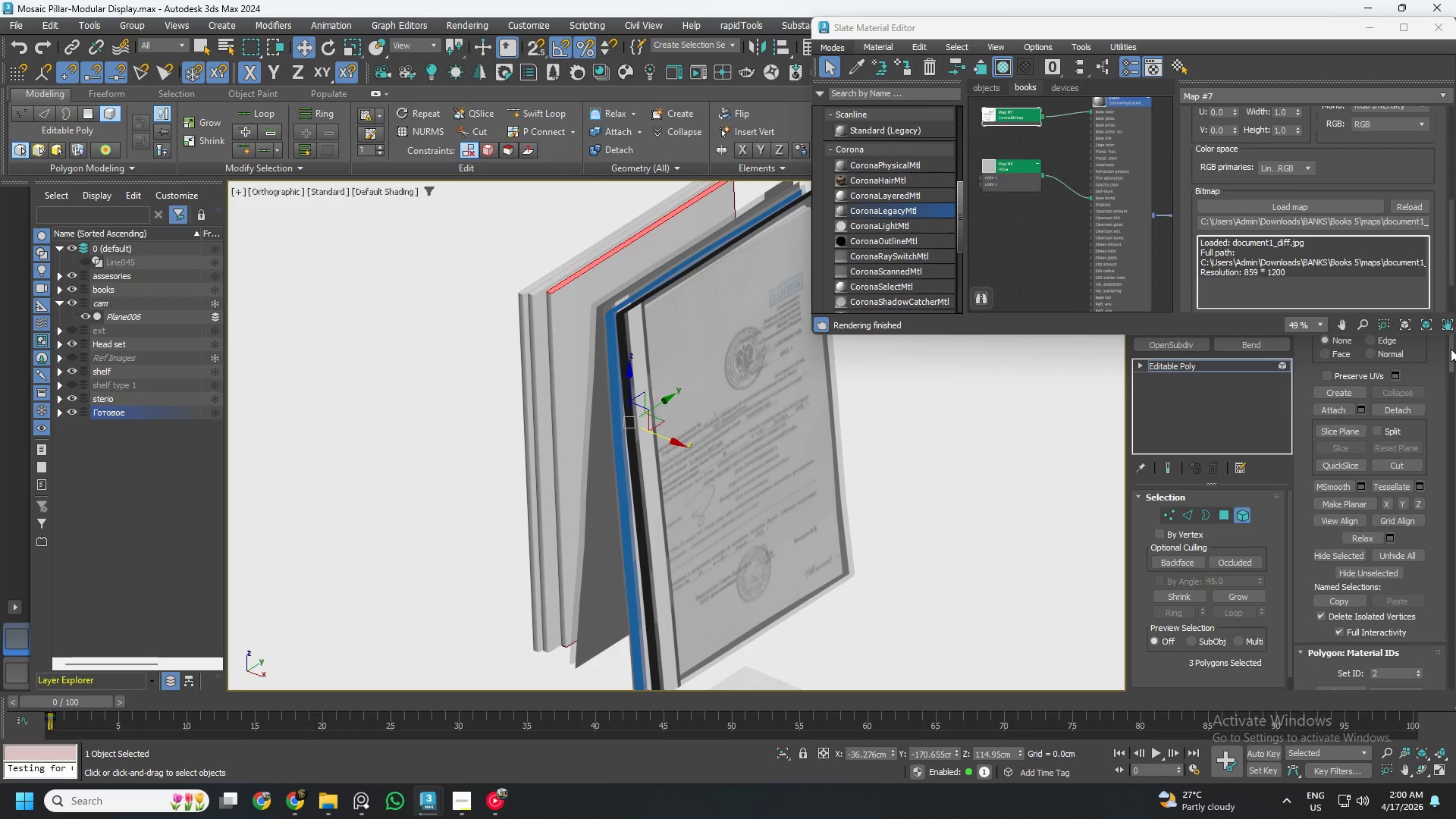 
left_click_drag(start_coordinate=[1451, 349], to_coordinate=[1455, 308])
 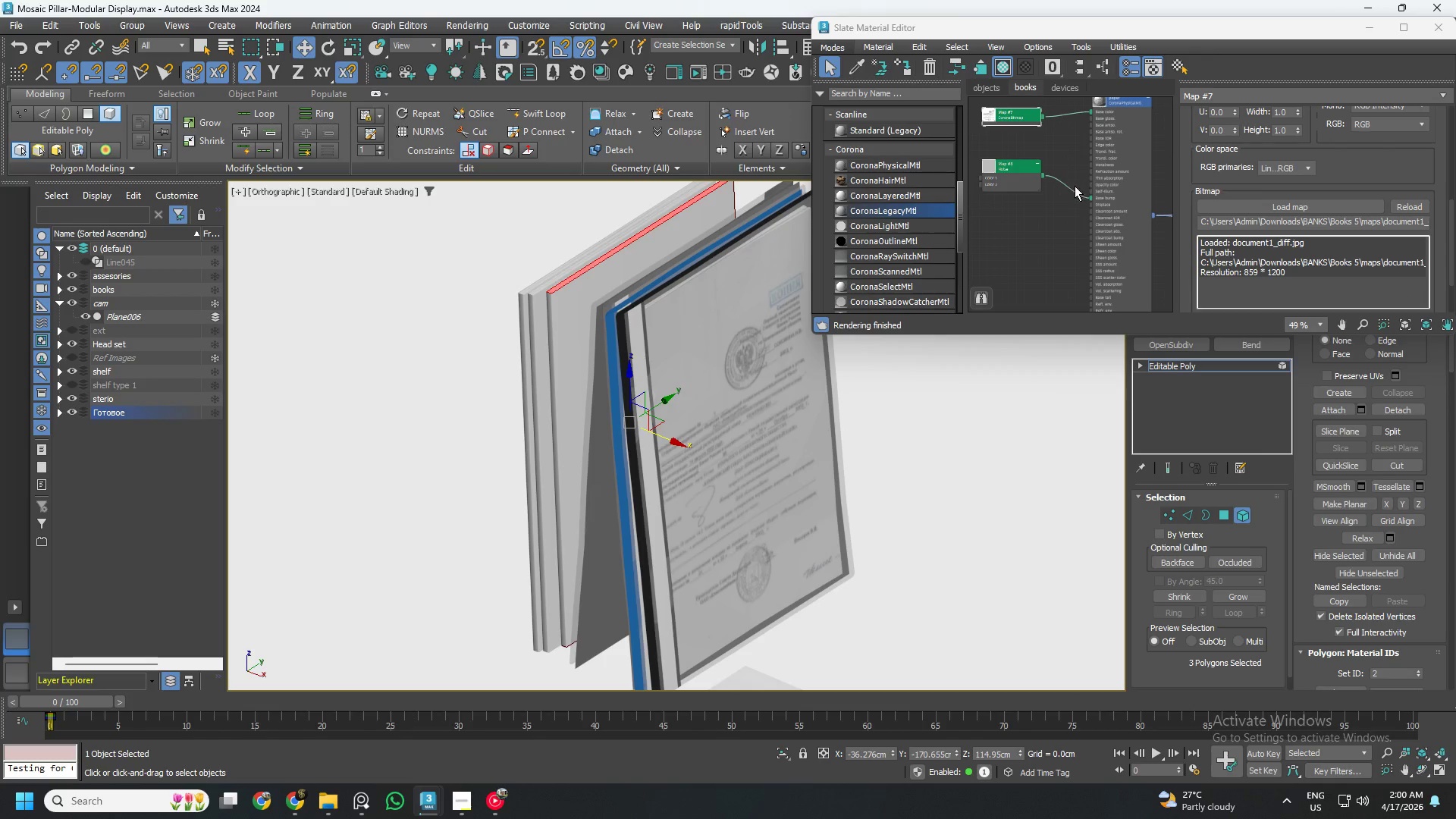 
scroll: coordinate [1068, 187], scroll_direction: down, amount: 3.0
 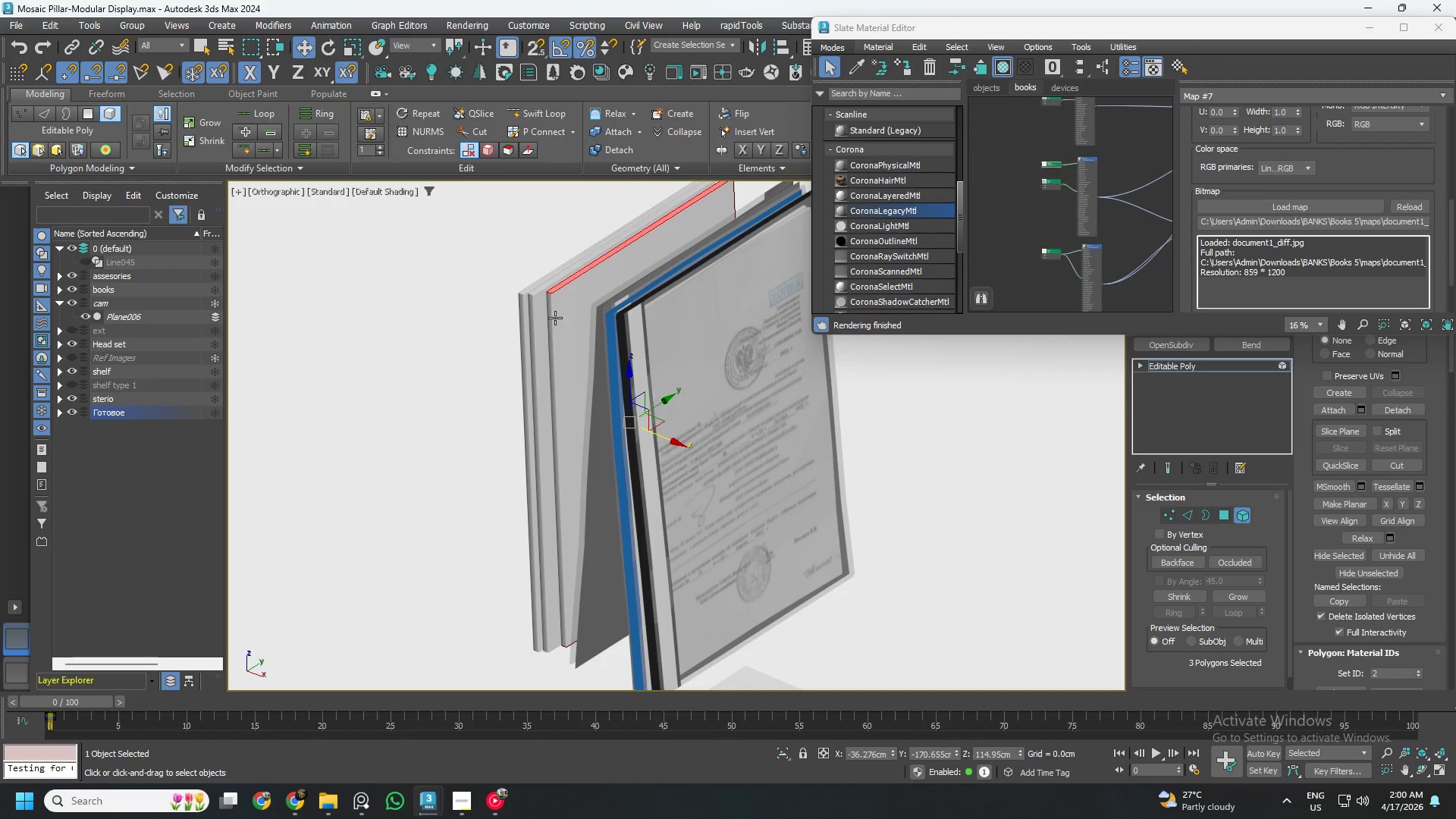 
left_click([563, 324])
 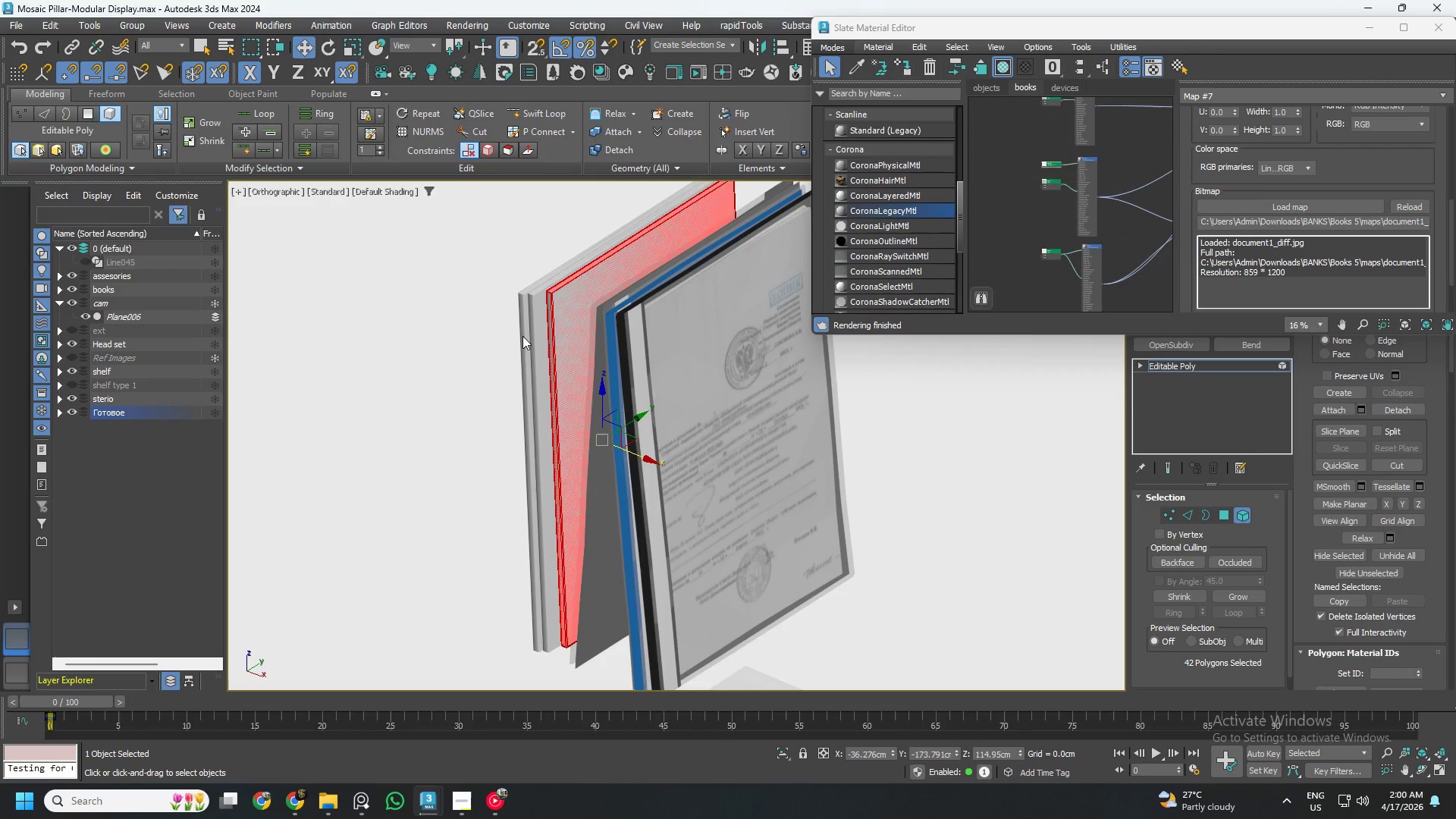 
scroll: coordinate [551, 291], scroll_direction: up, amount: 6.0
 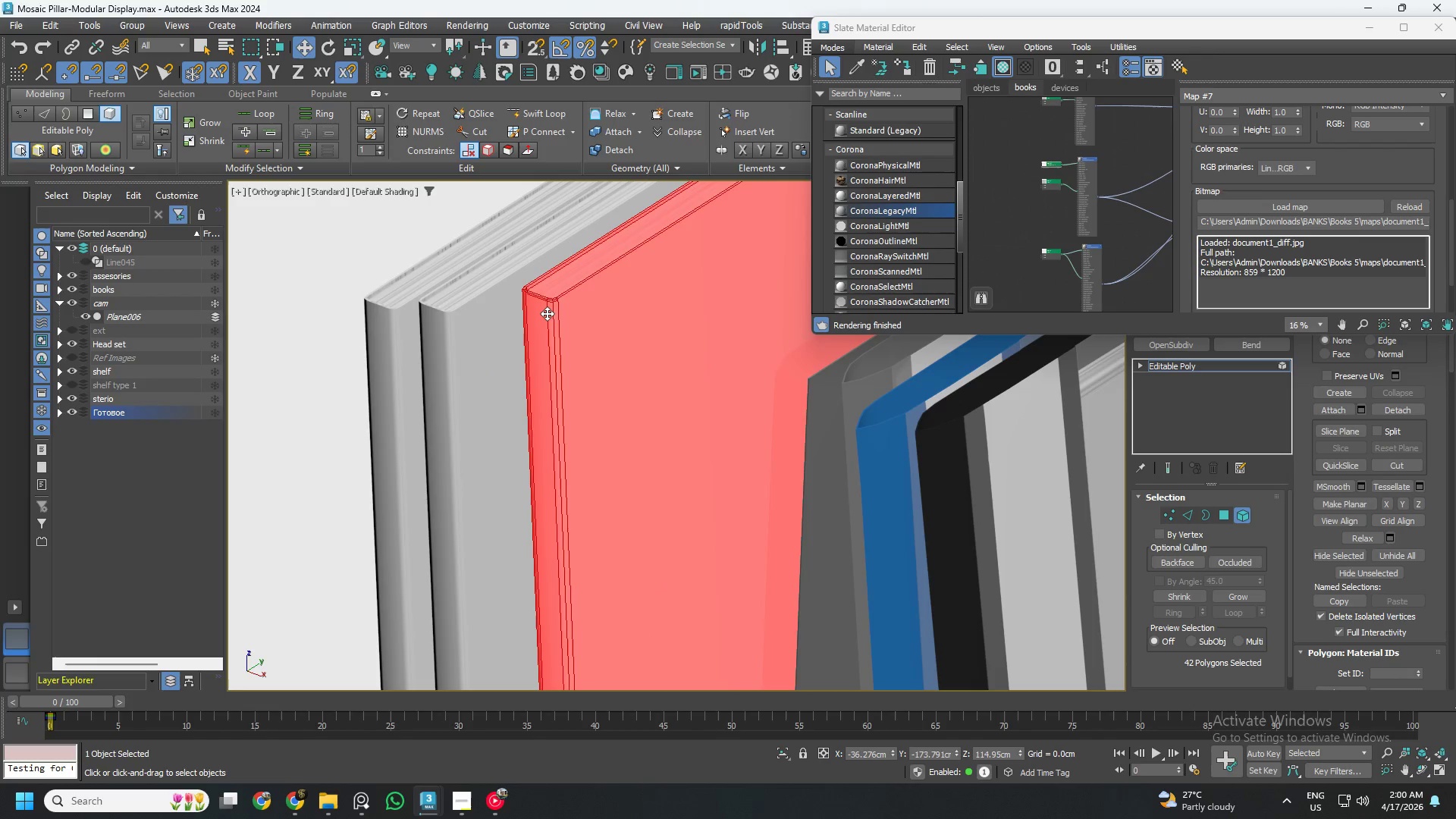 
scroll: coordinate [1075, 209], scroll_direction: down, amount: 3.0
 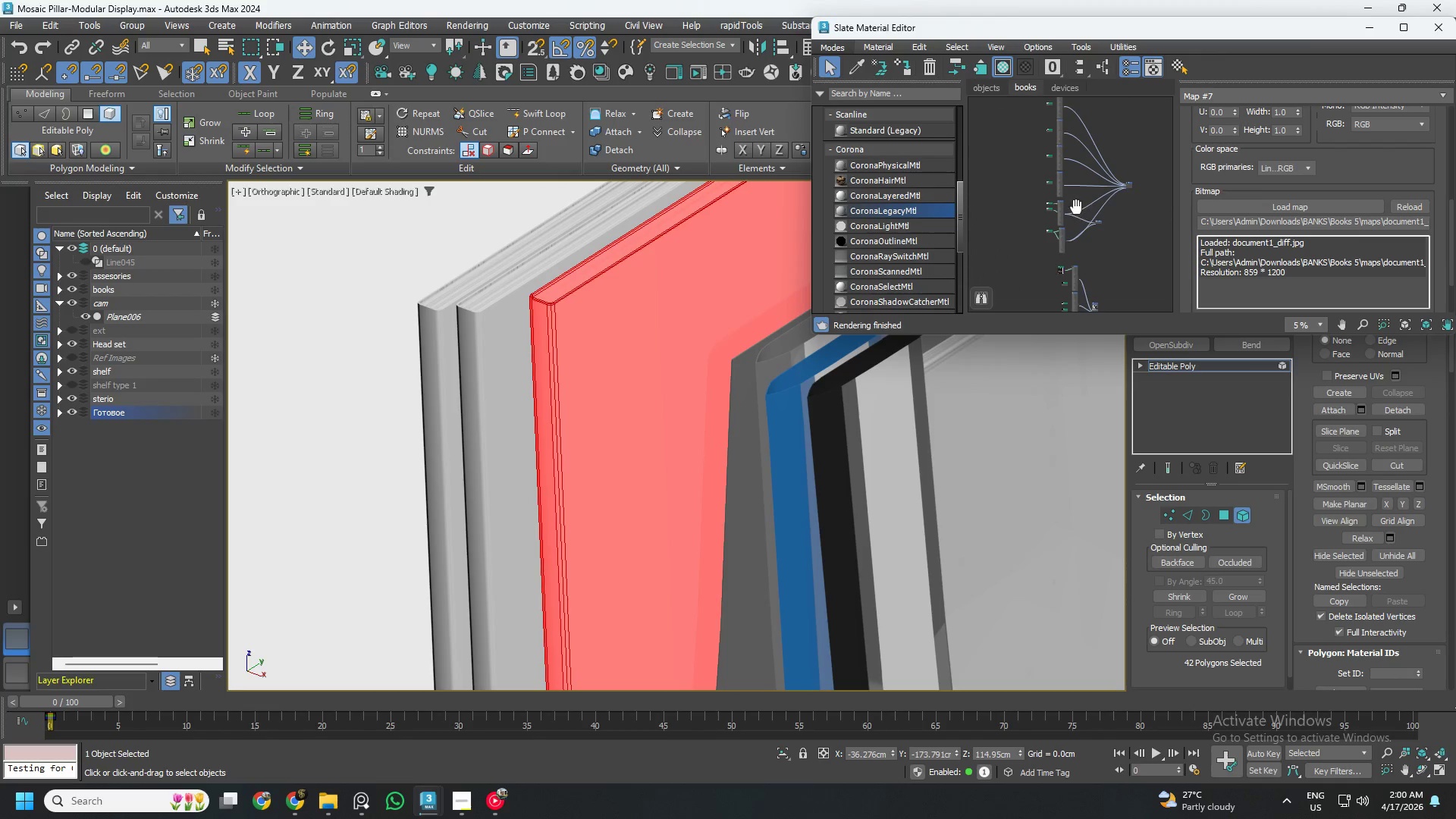 
scroll: coordinate [1056, 215], scroll_direction: up, amount: 8.0
 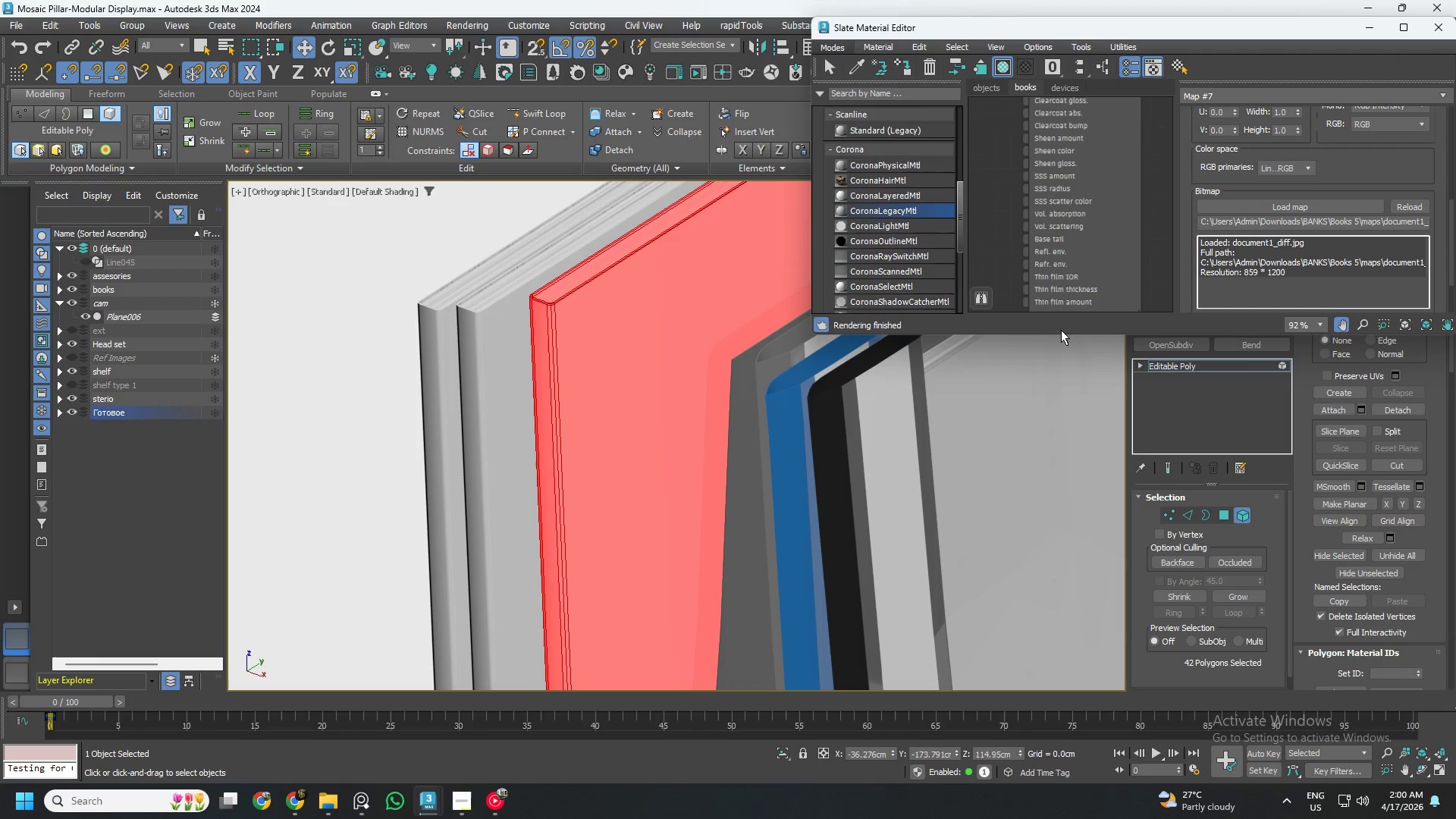 
scroll: coordinate [1064, 193], scroll_direction: down, amount: 3.0
 